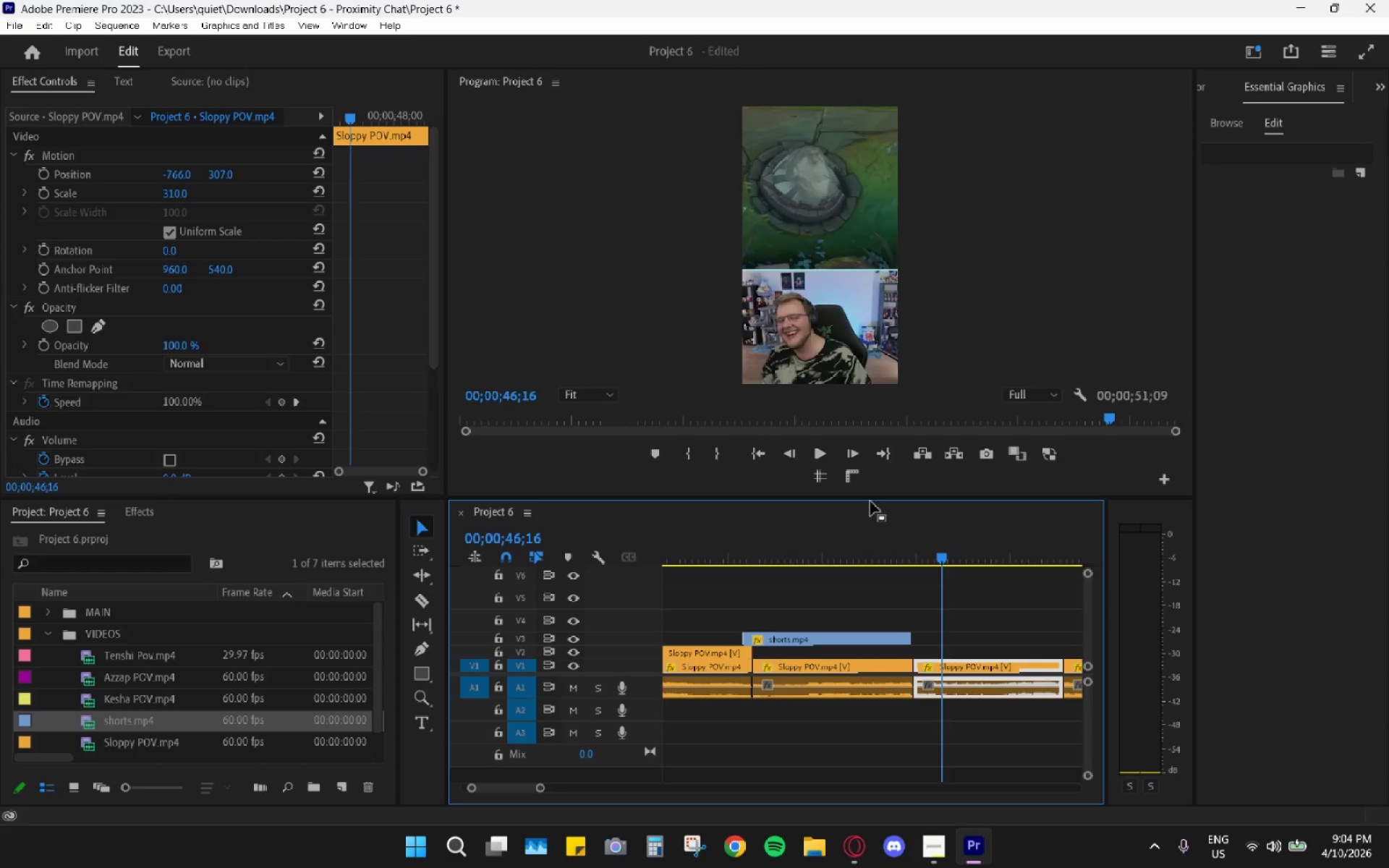 
left_click_drag(start_coordinate=[844, 538], to_coordinate=[774, 540])
 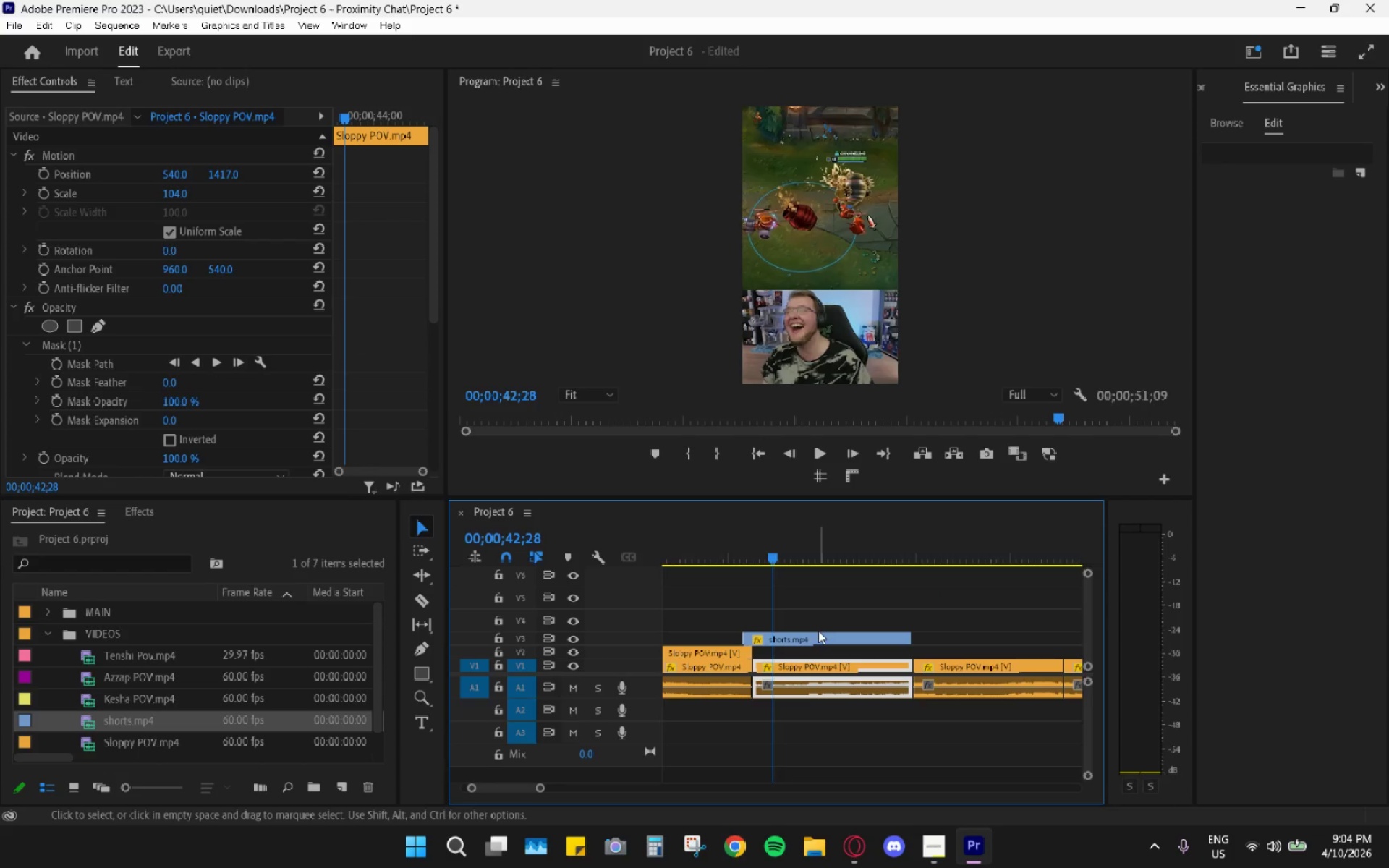 
left_click([817, 634])
 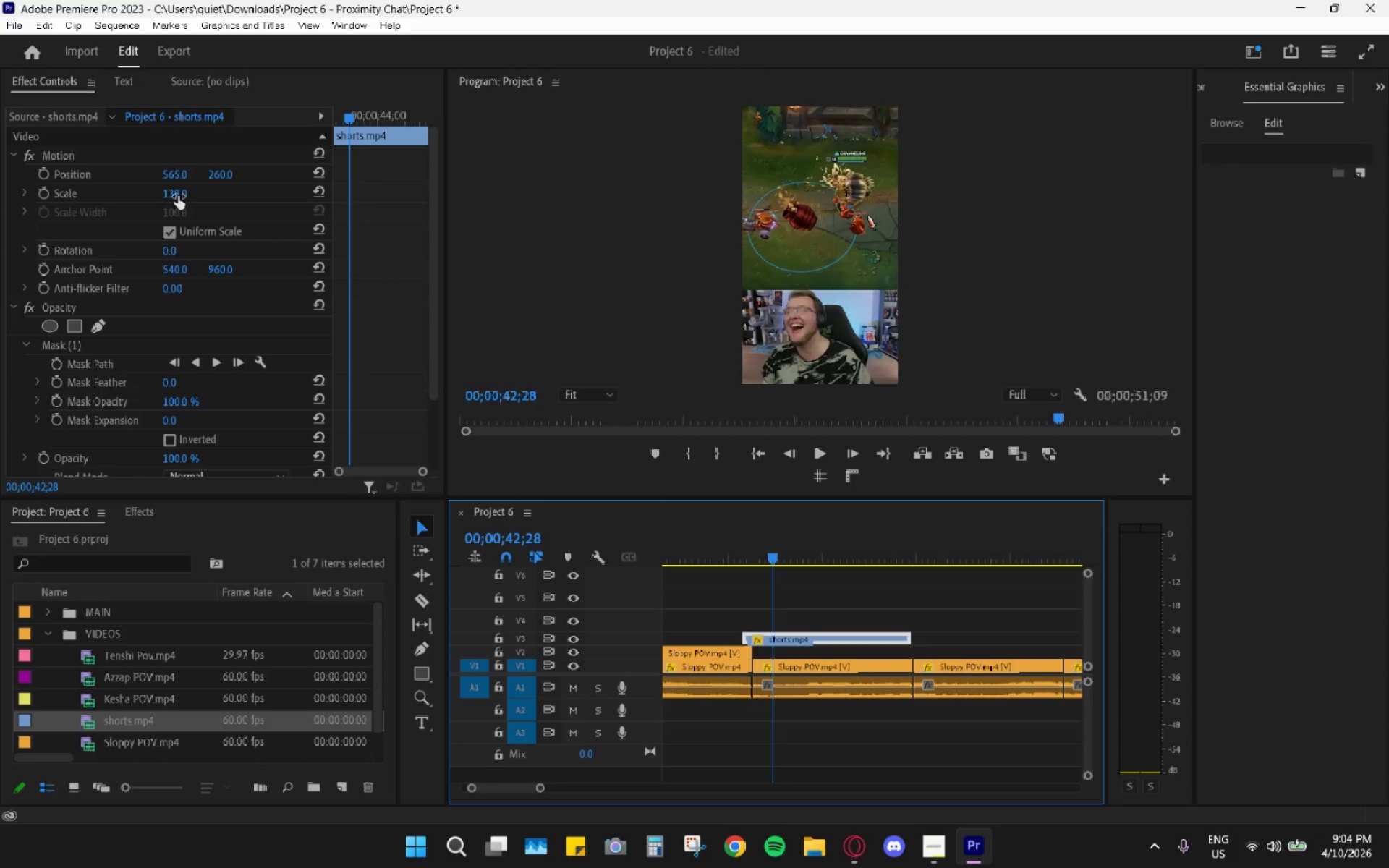 
left_click_drag(start_coordinate=[179, 196], to_coordinate=[213, 191])
 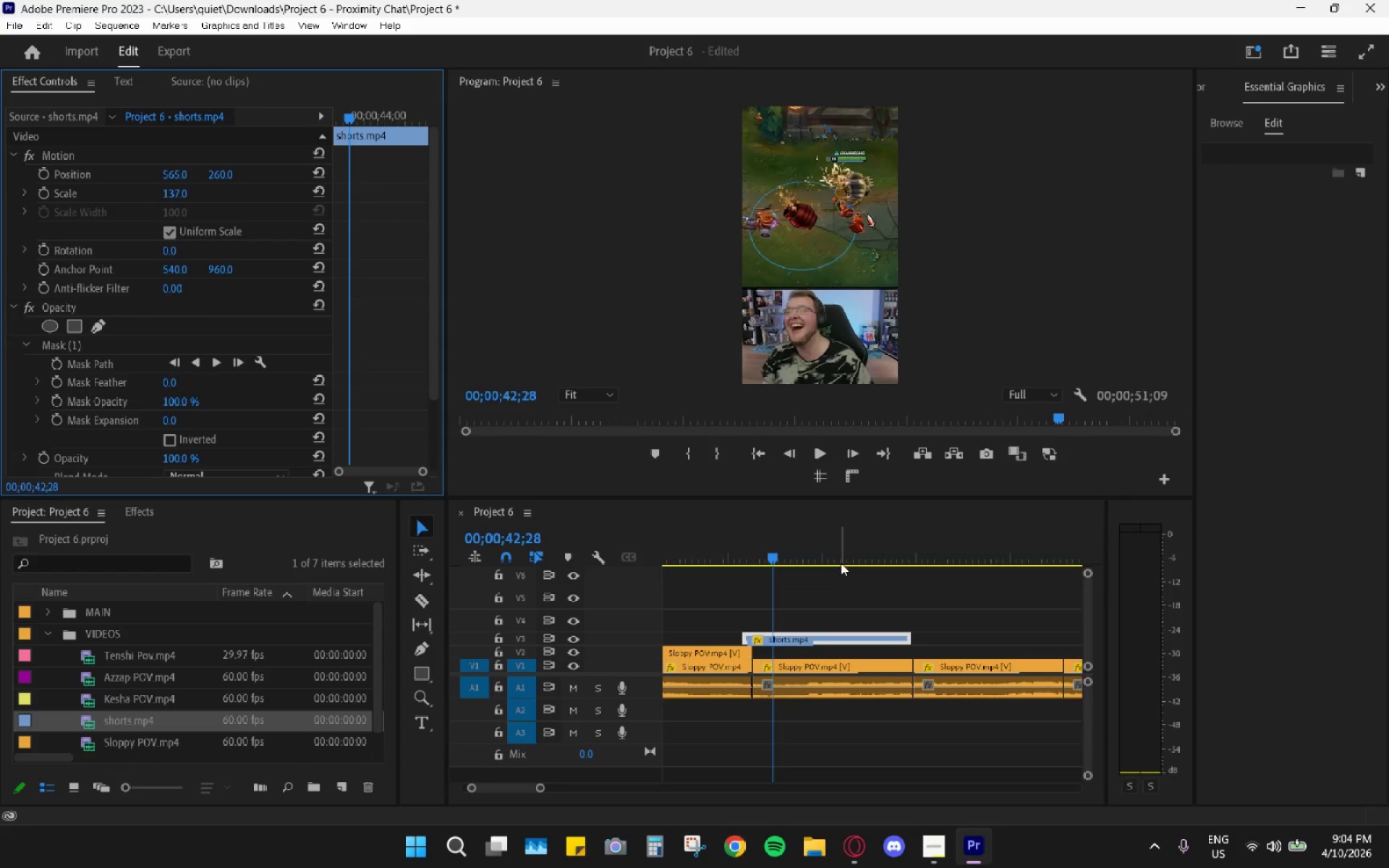 
left_click_drag(start_coordinate=[817, 542], to_coordinate=[863, 542])
 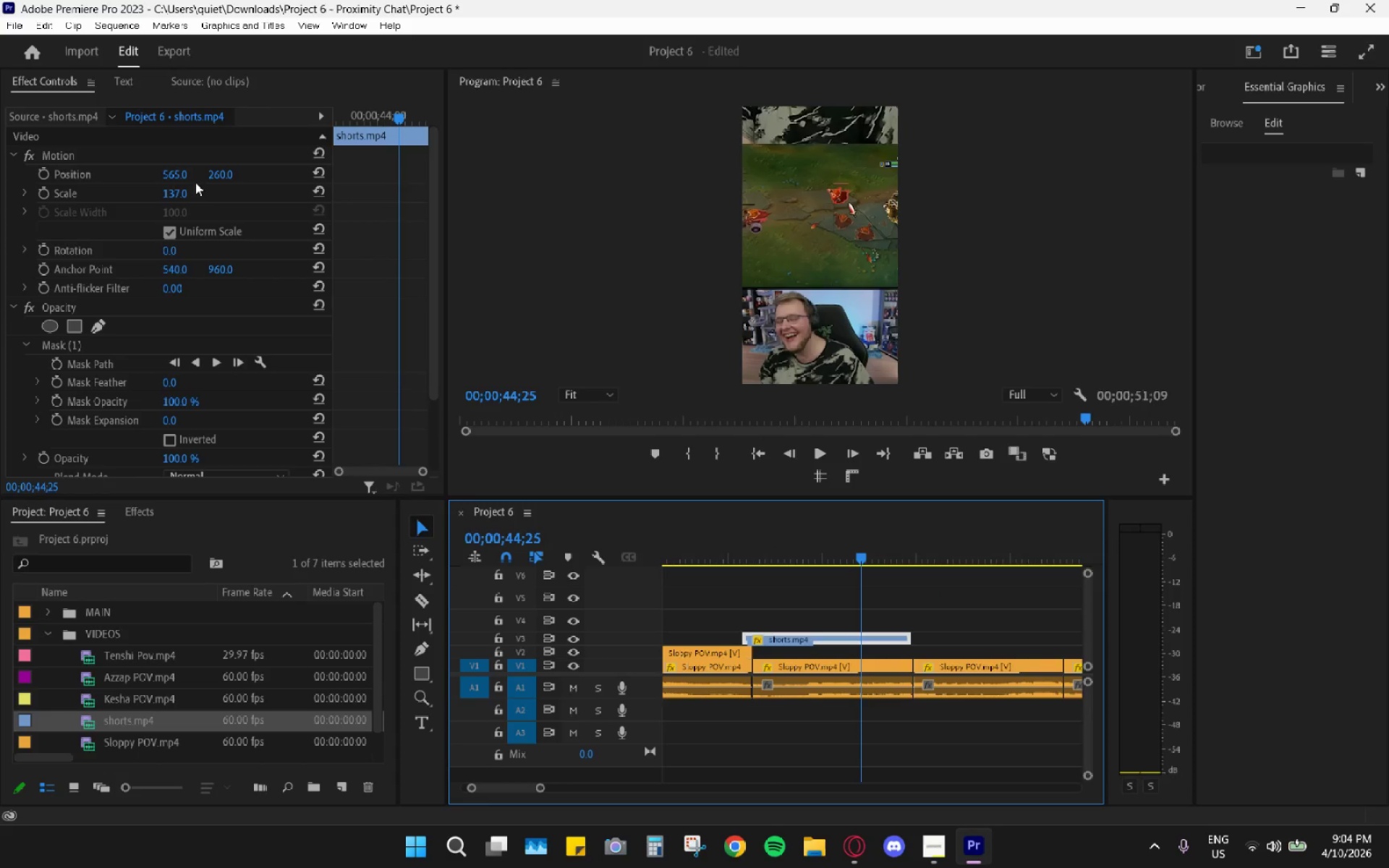 
left_click_drag(start_coordinate=[225, 170], to_coordinate=[266, 175])
 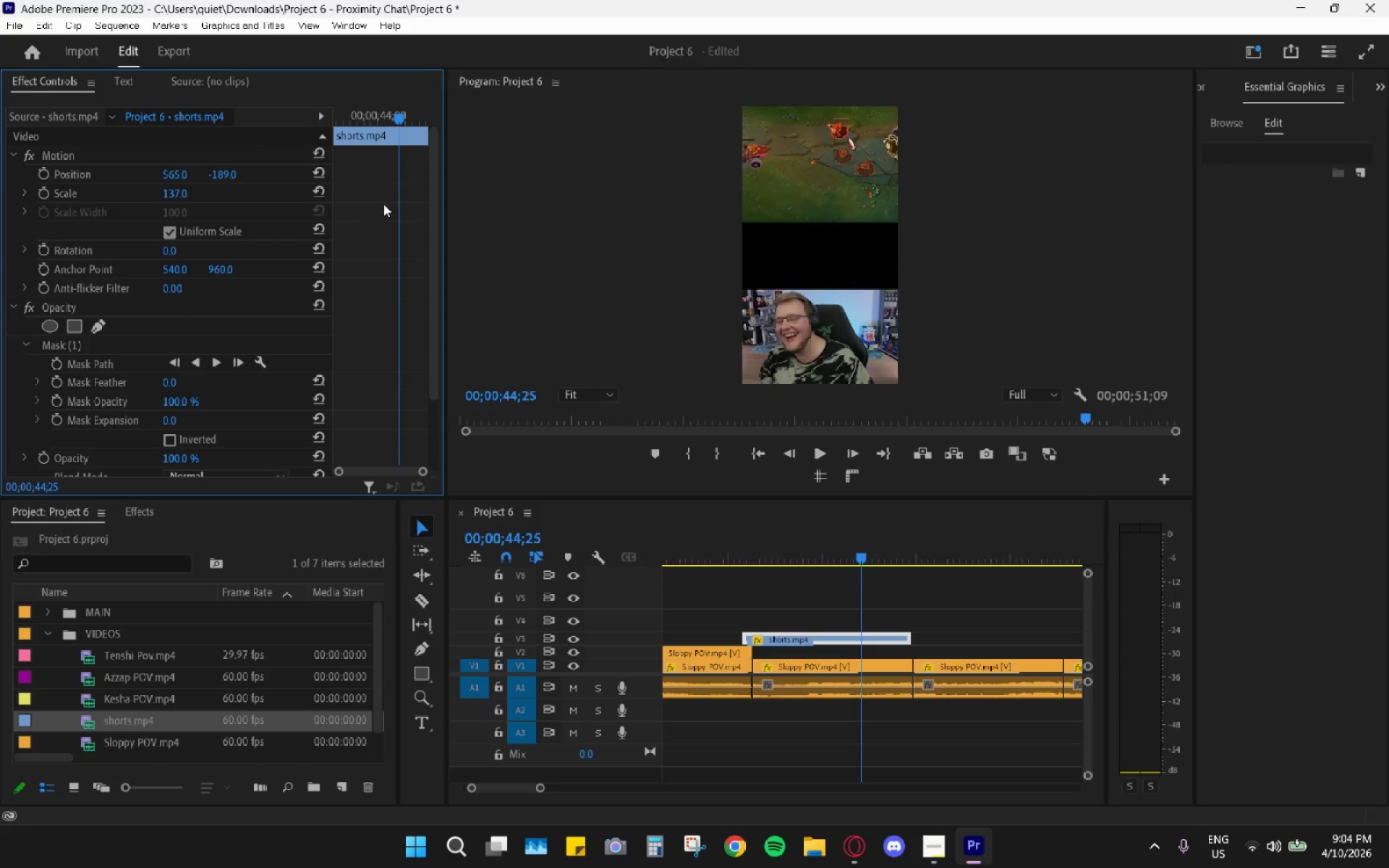 
key(Control+ControlLeft)
 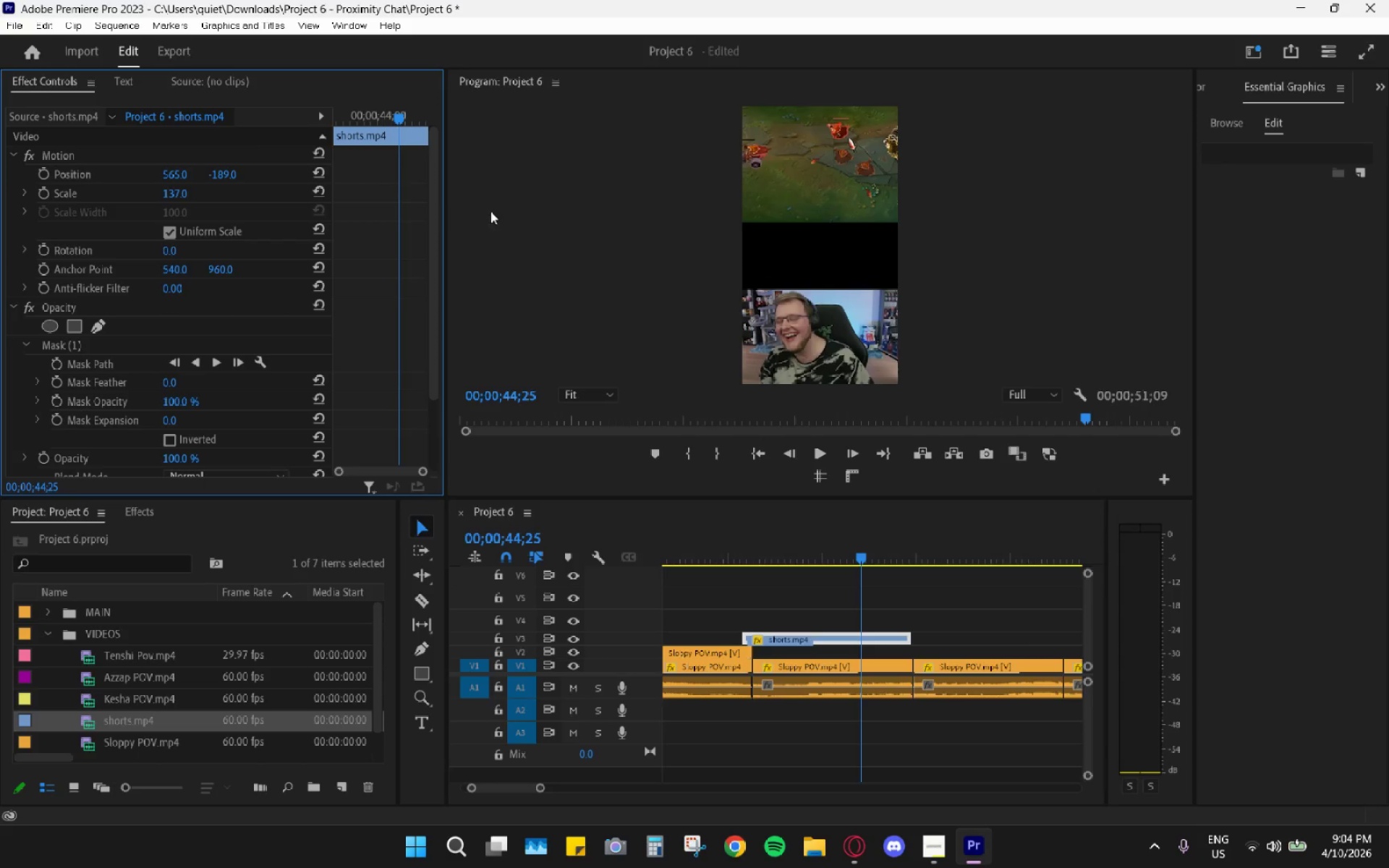 
key(Control+Z)
 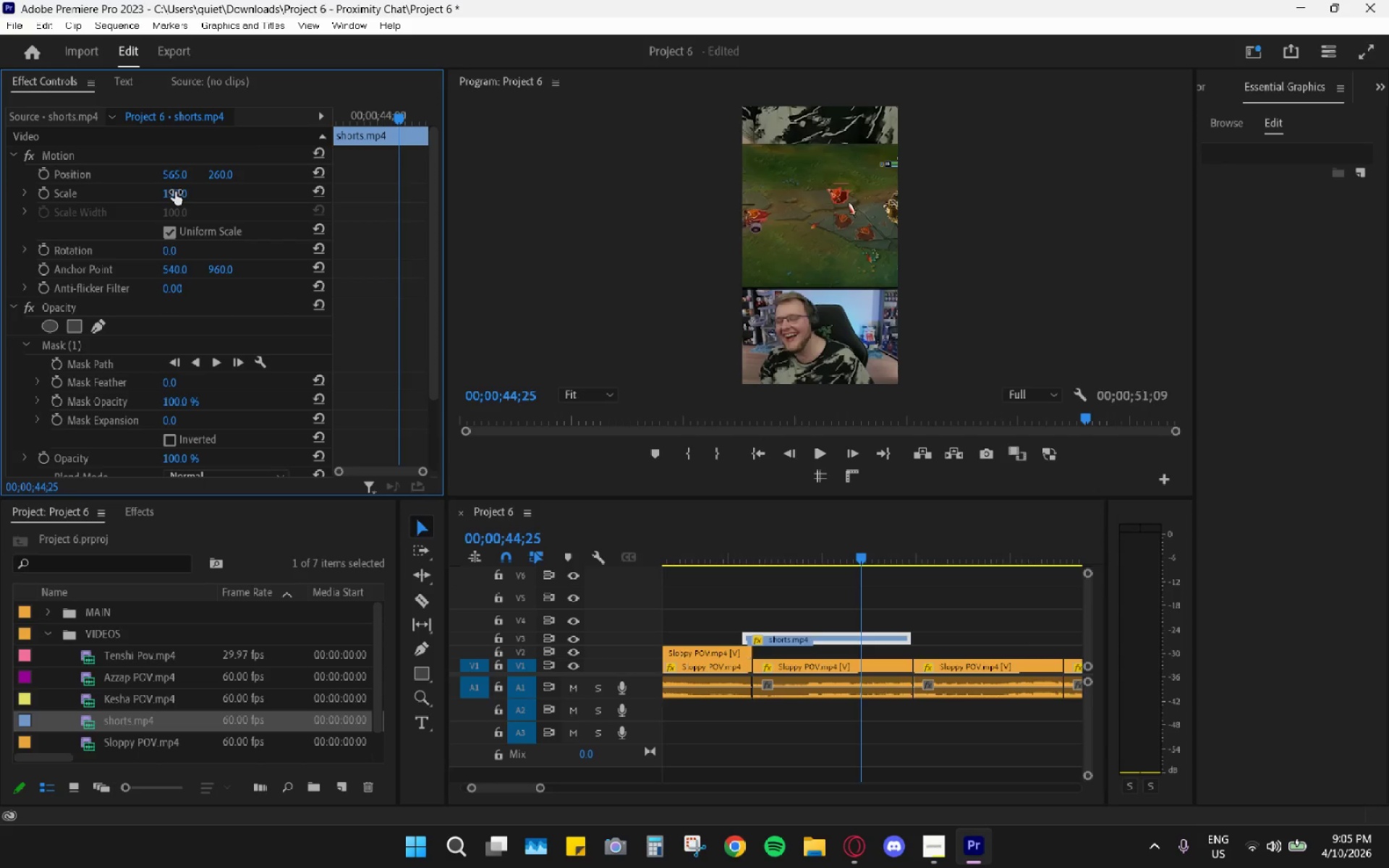 
left_click_drag(start_coordinate=[180, 172], to_coordinate=[177, 156])
 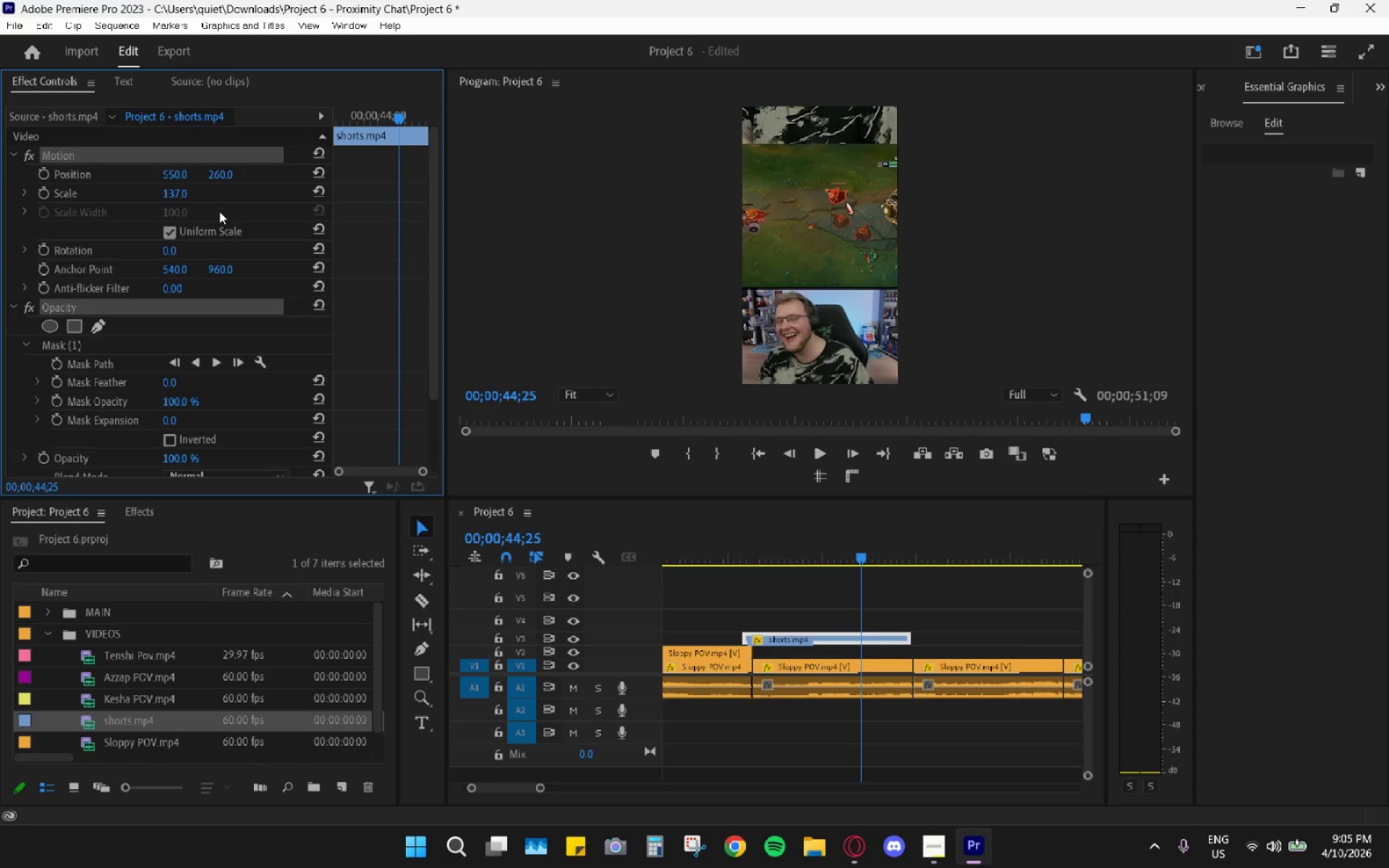 
key(Control+ControlLeft)
 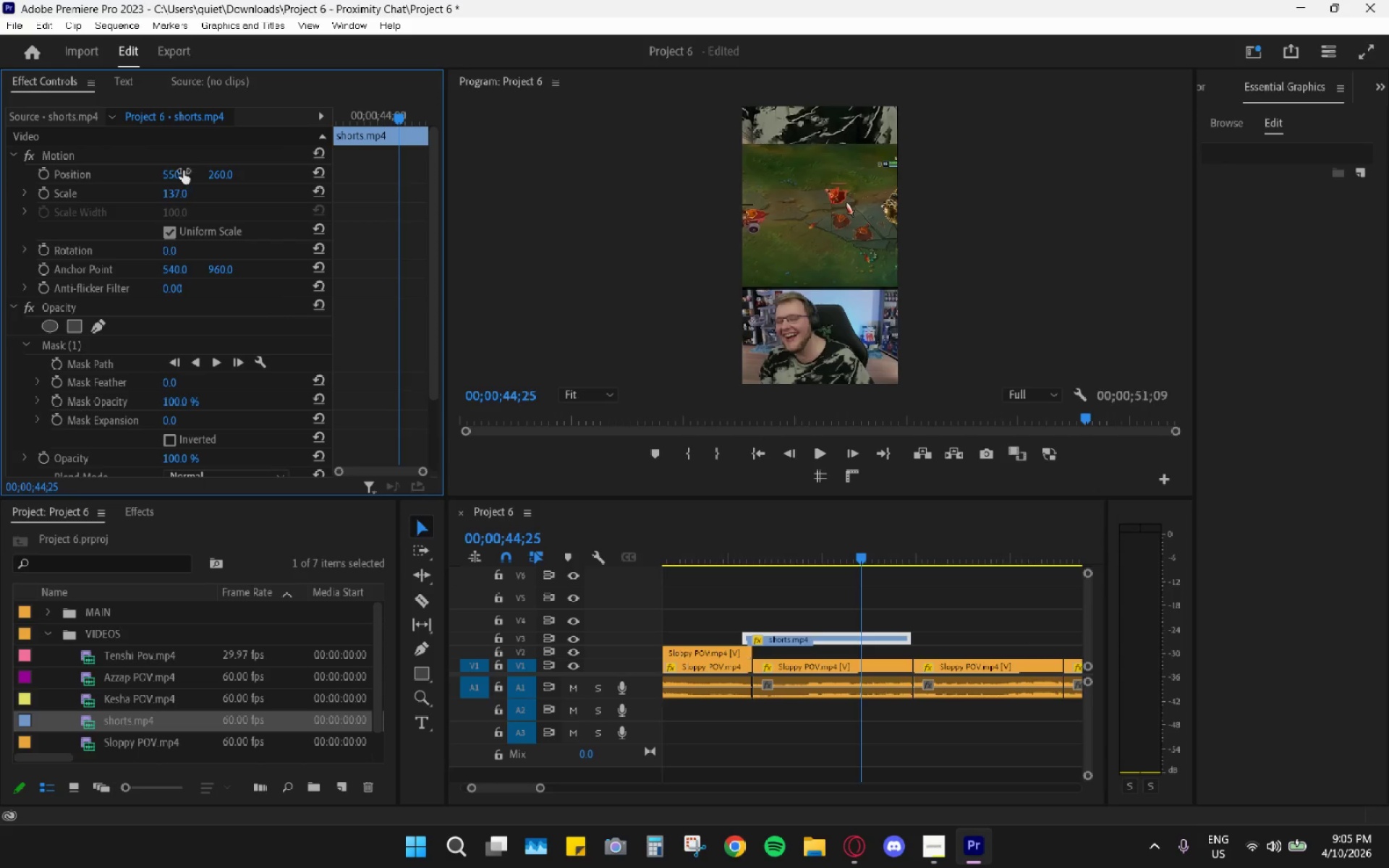 
key(Control+A)
 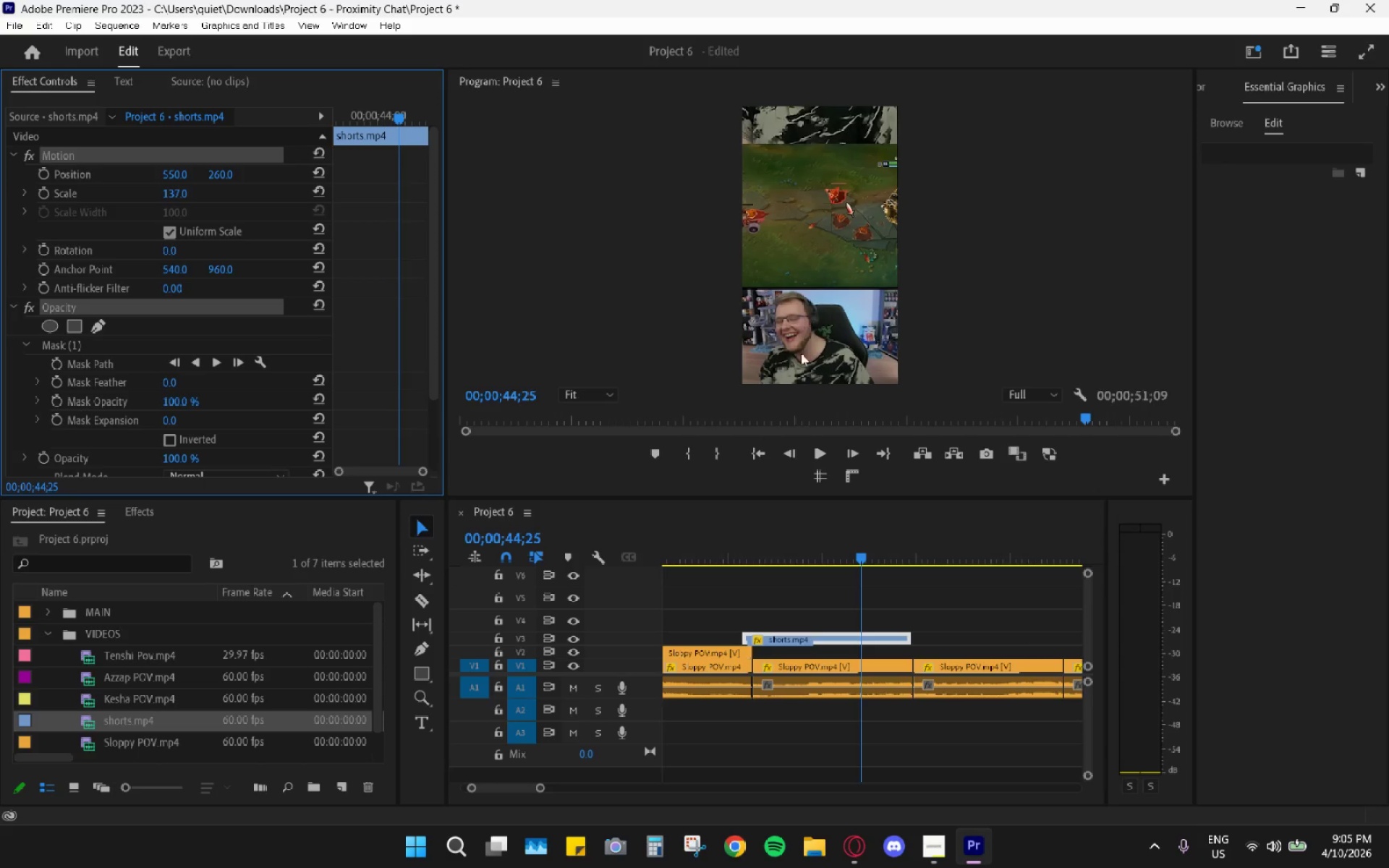 
key(Control+ControlLeft)
 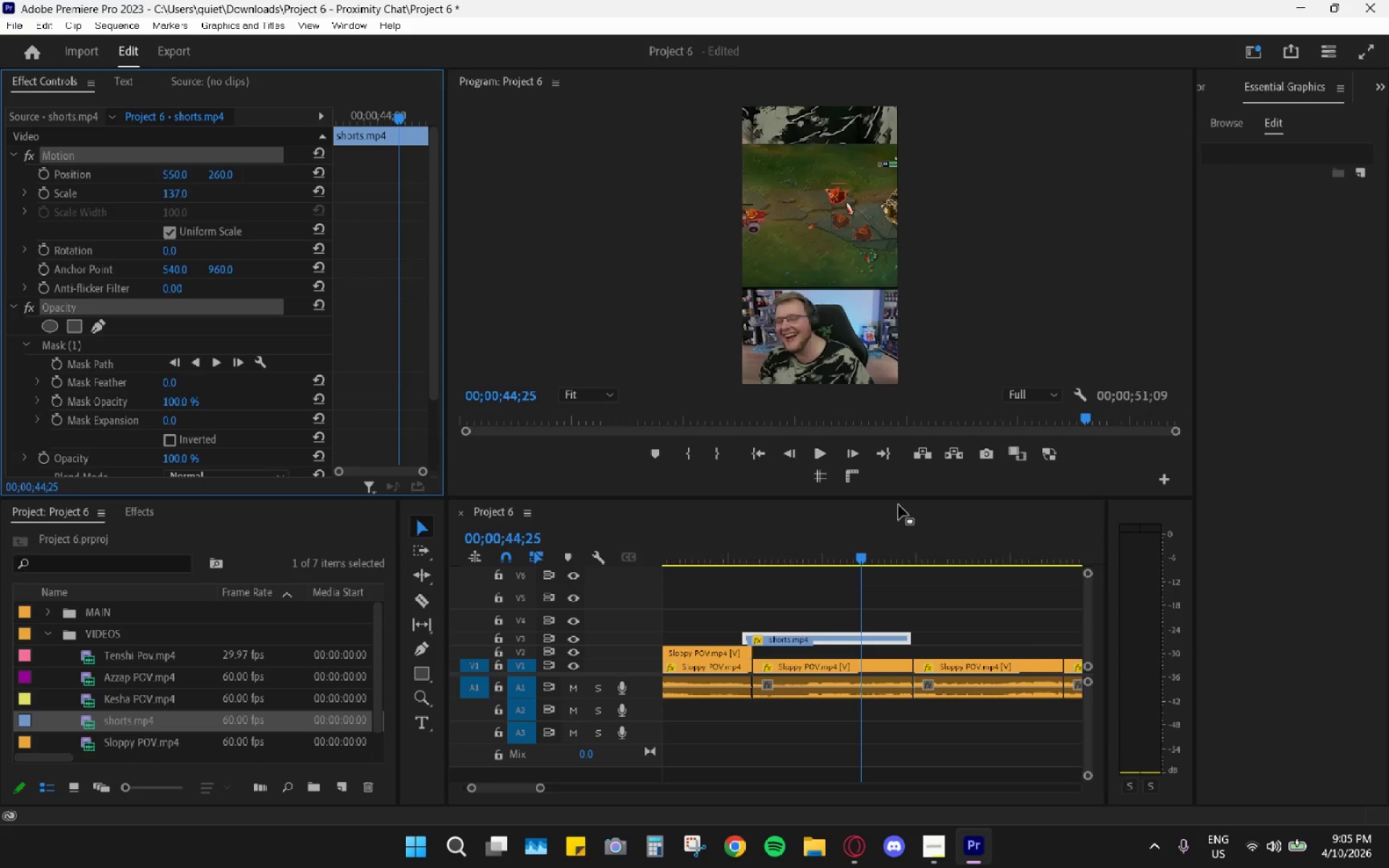 
key(Control+Z)
 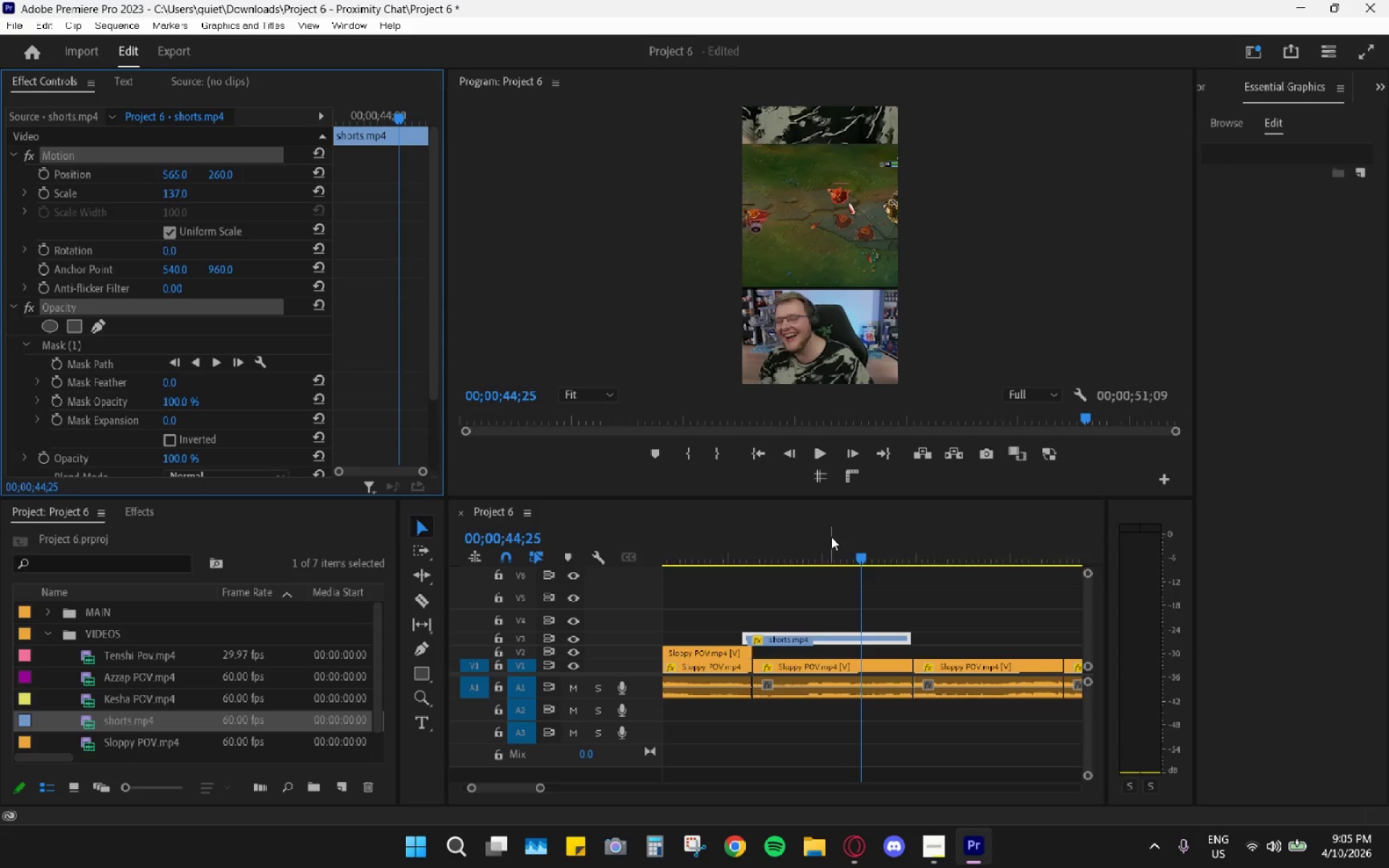 
left_click_drag(start_coordinate=[824, 538], to_coordinate=[791, 547])
 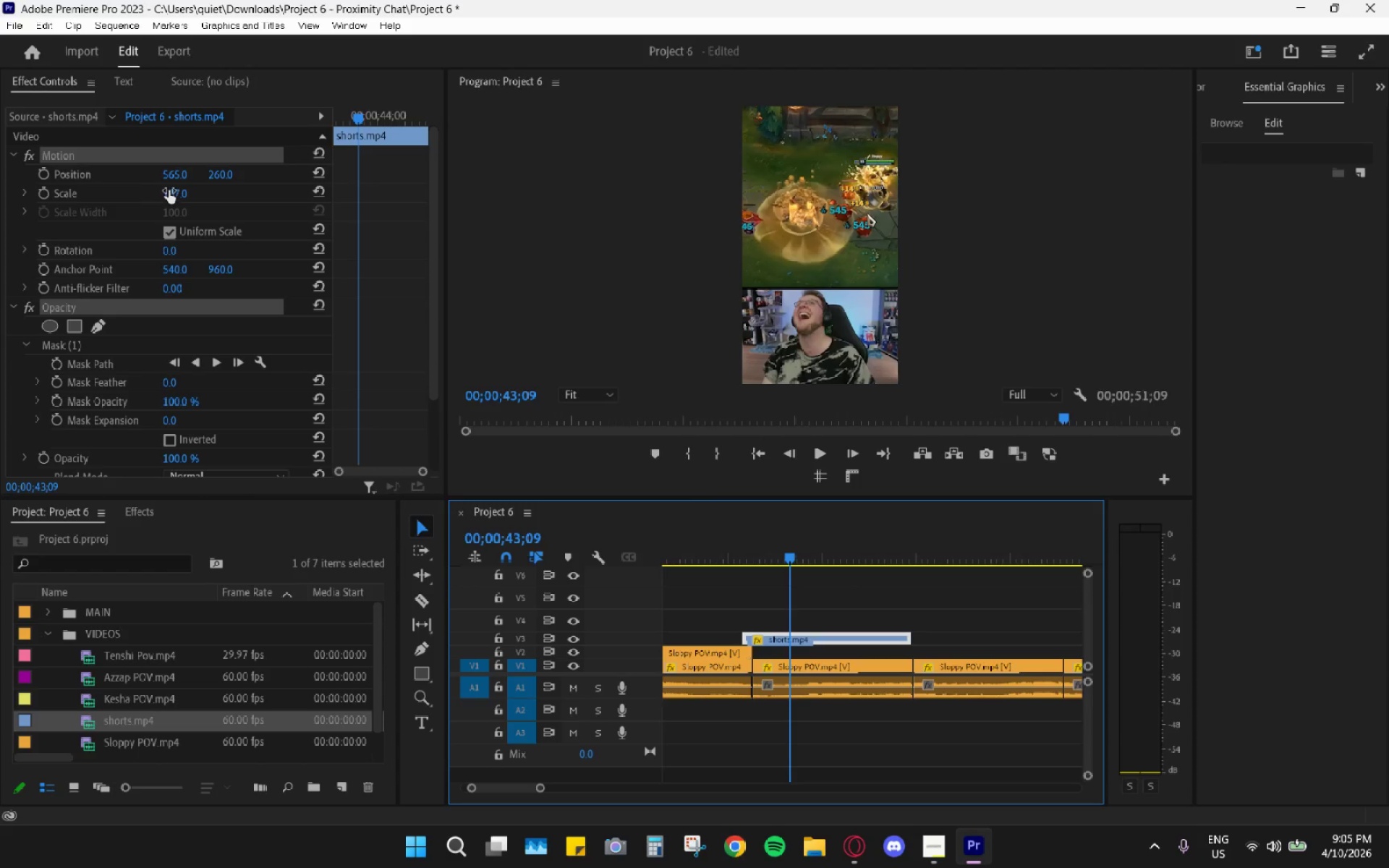 
left_click_drag(start_coordinate=[171, 192], to_coordinate=[213, 192])
 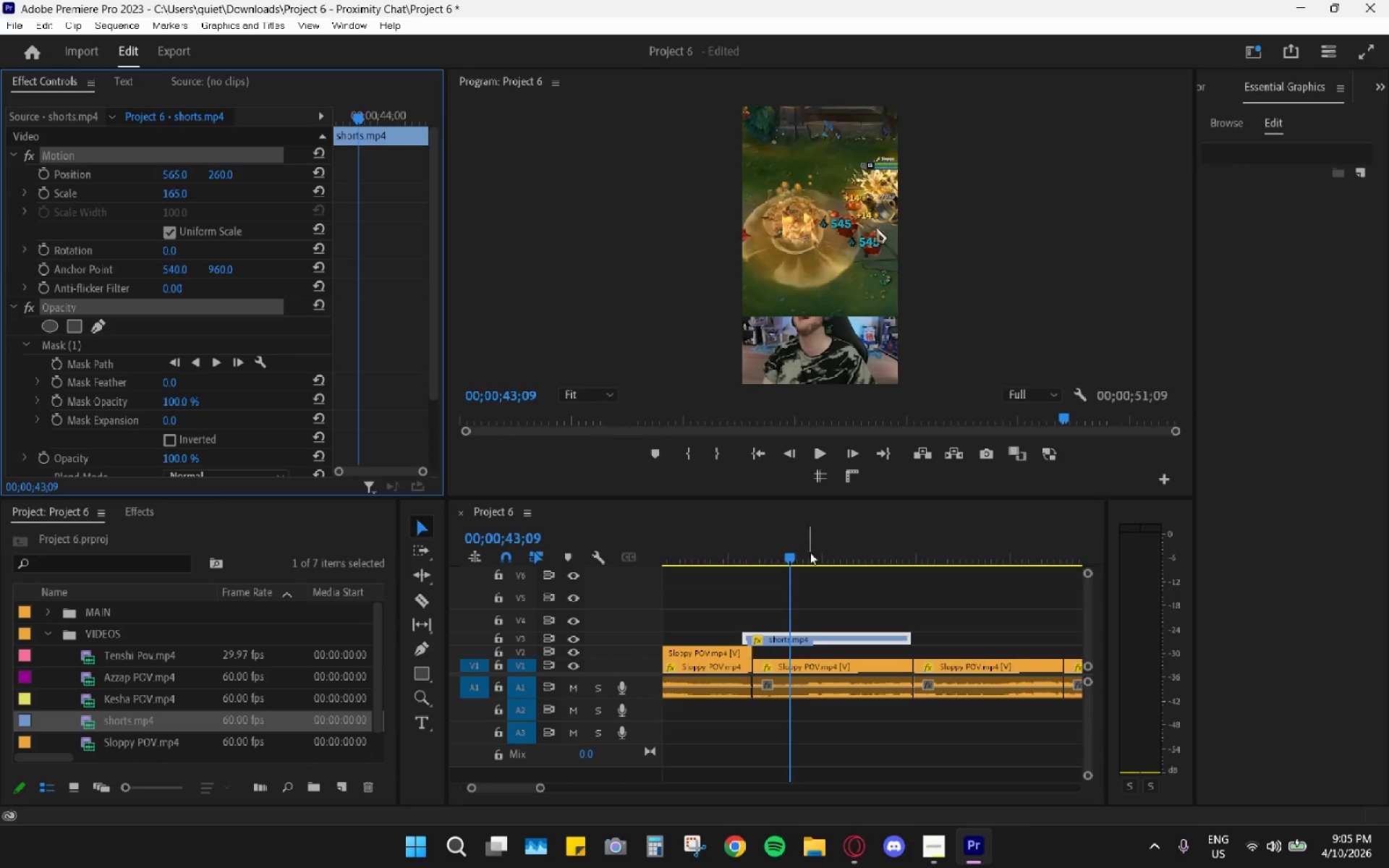 
left_click_drag(start_coordinate=[825, 548], to_coordinate=[854, 557])
 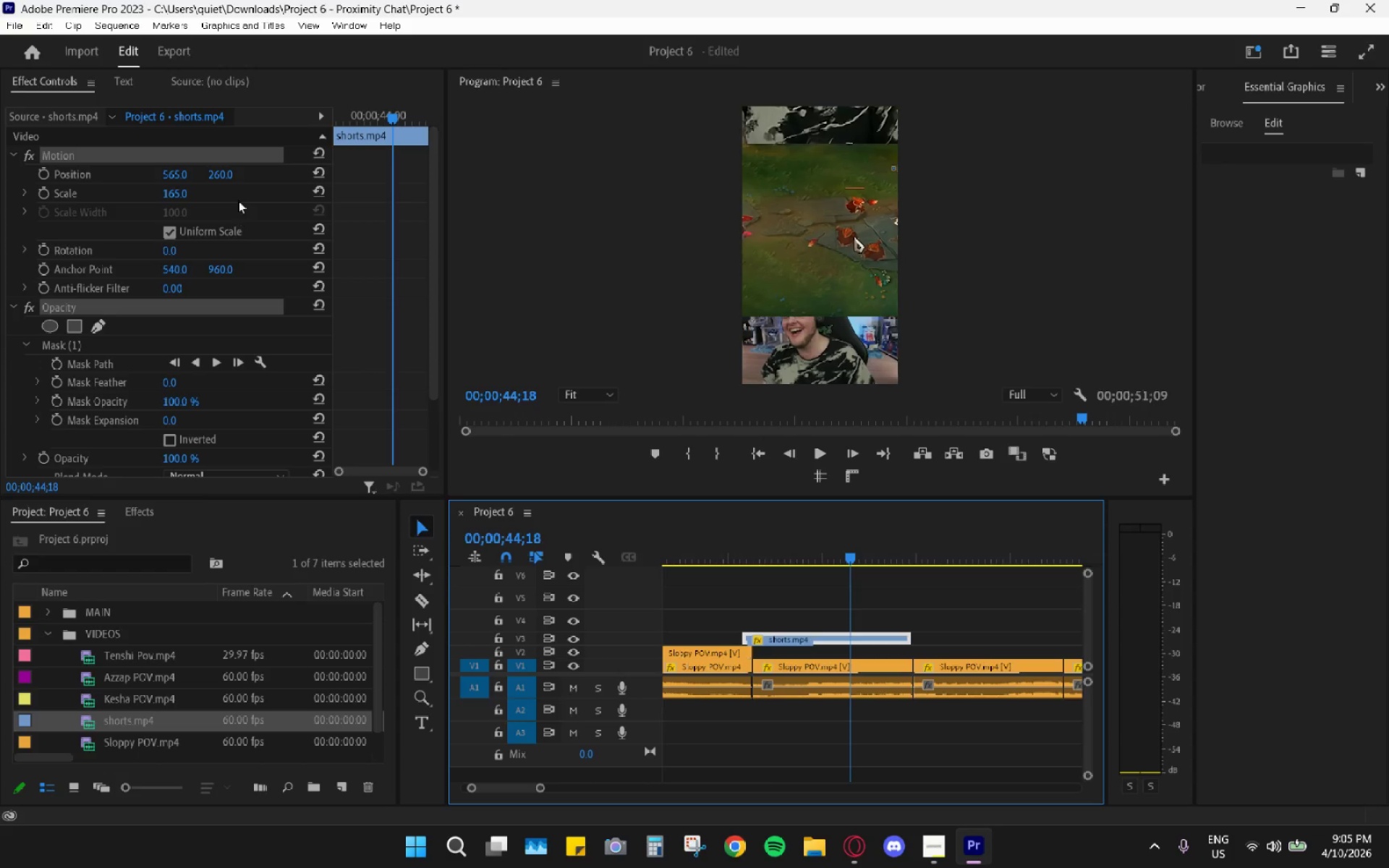 
left_click_drag(start_coordinate=[214, 172], to_coordinate=[237, 181])
 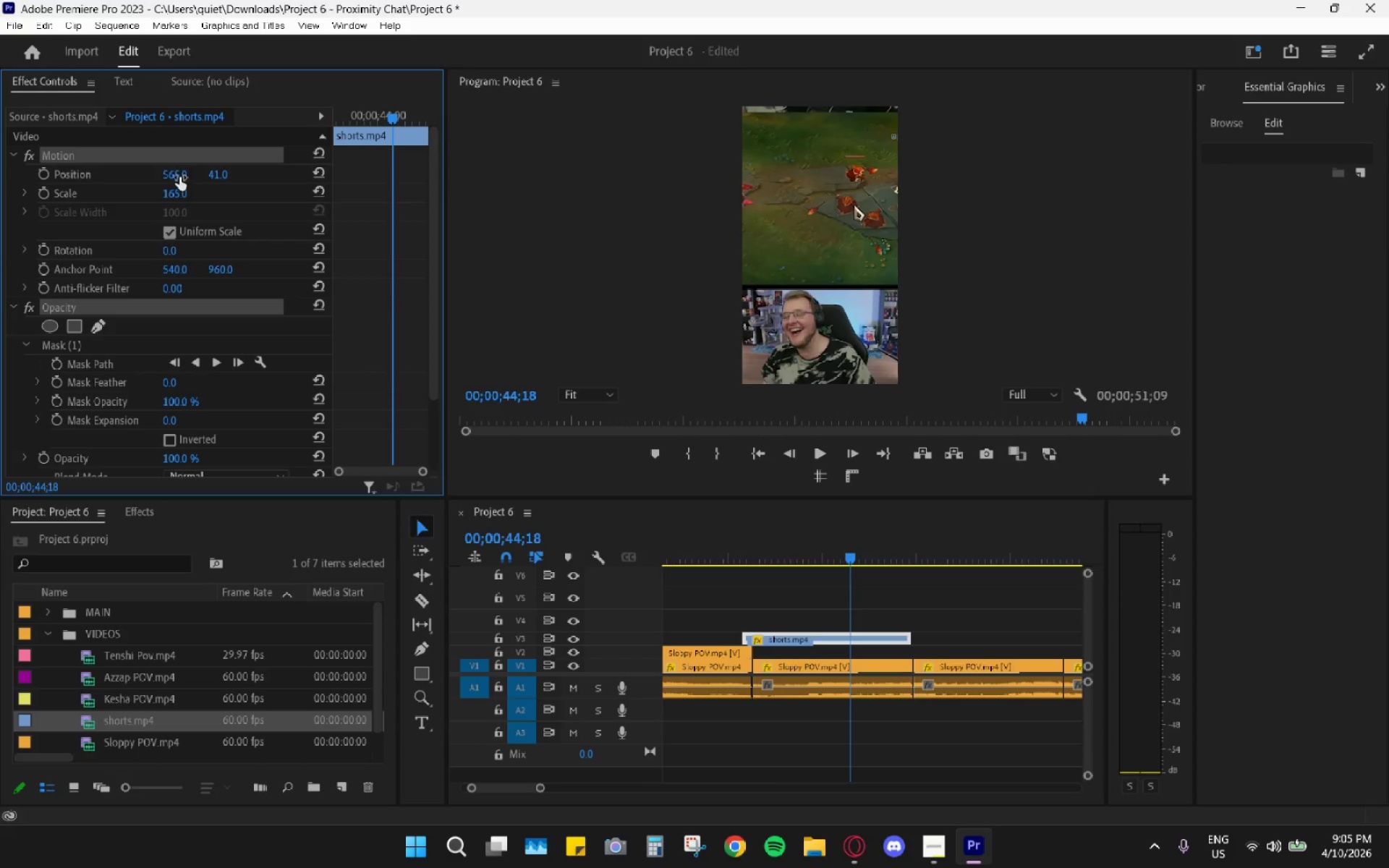 
left_click([176, 196])
 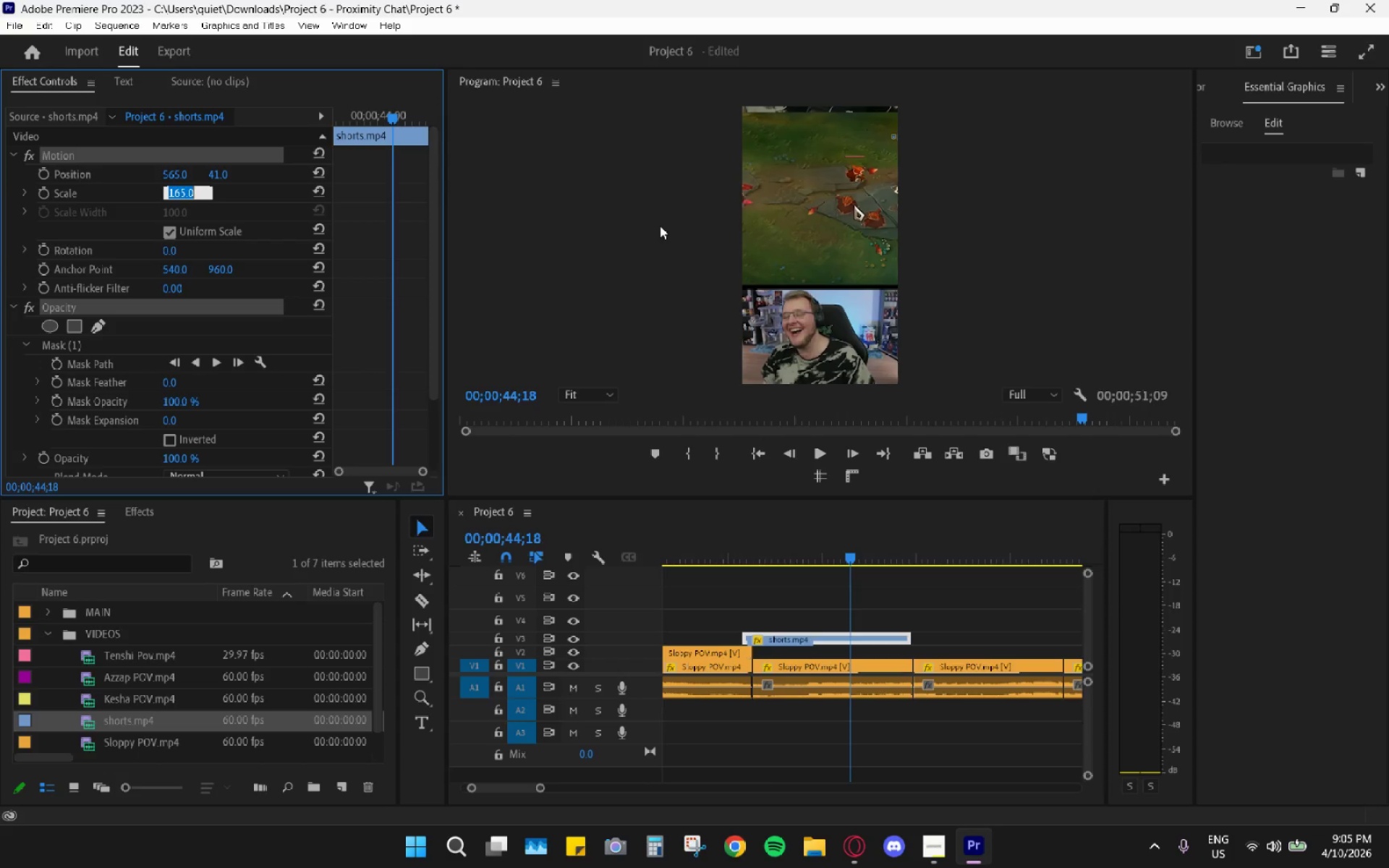 
key(Numpad1)
 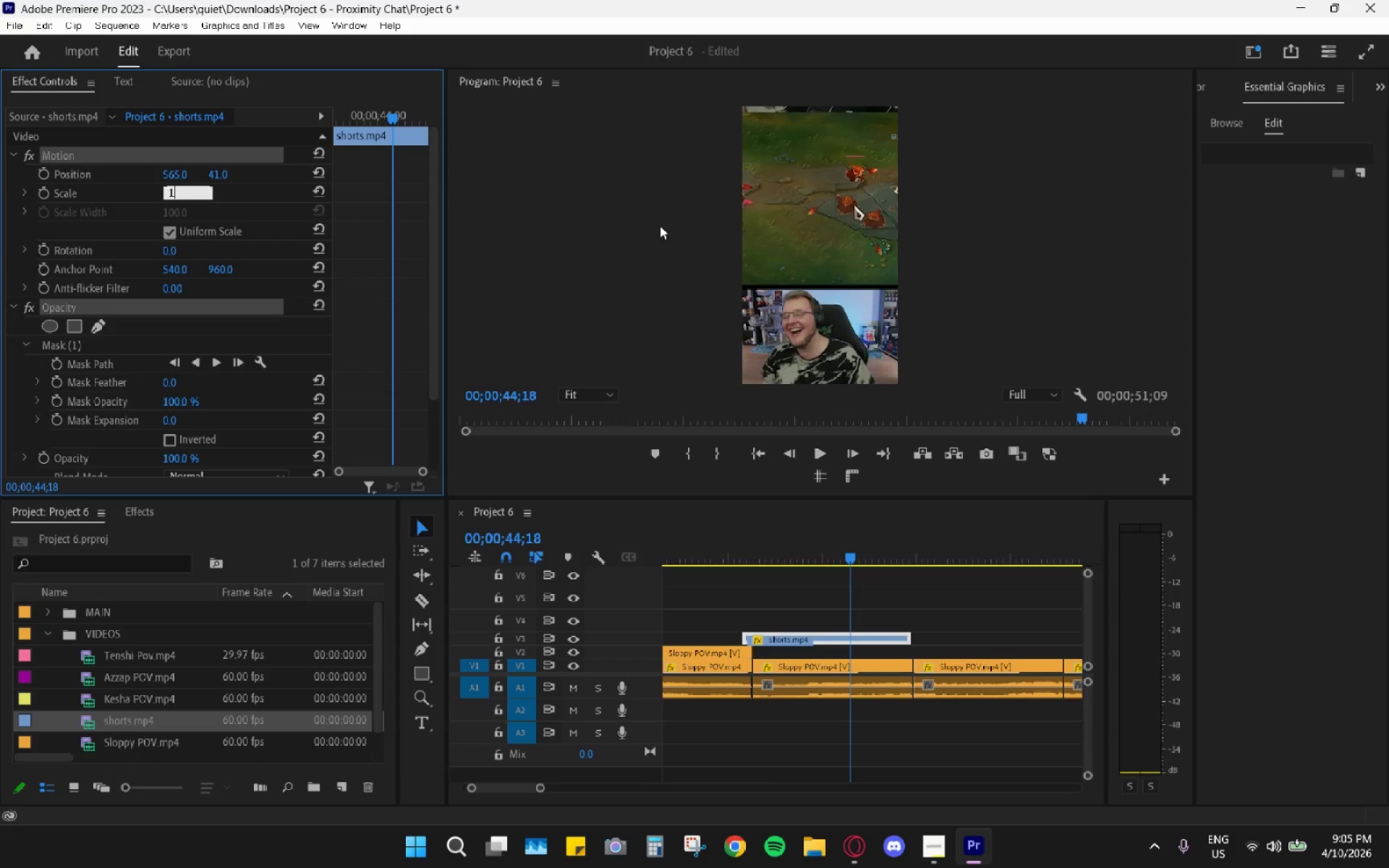 
key(Numpad7)
 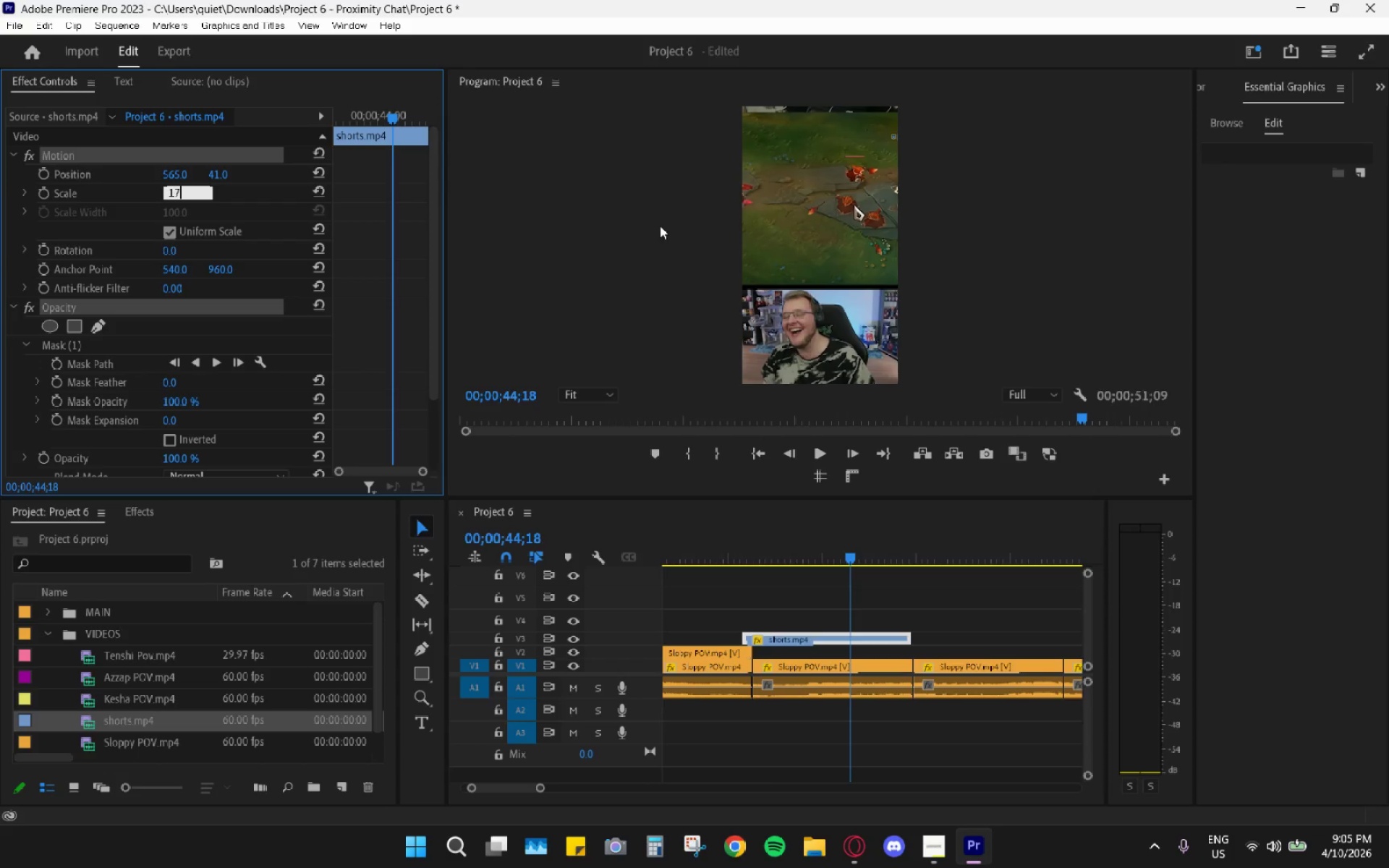 
key(Numpad0)
 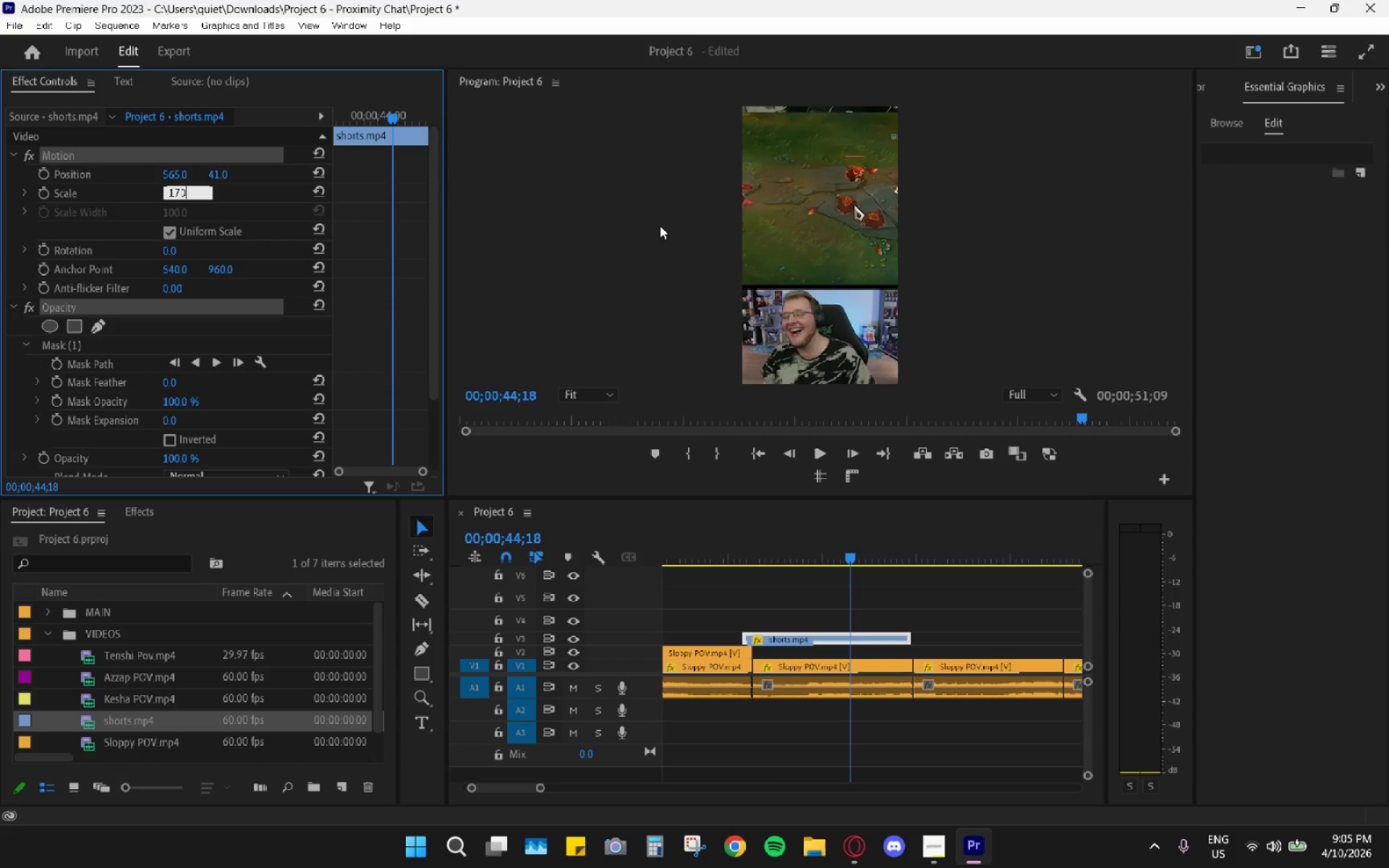 
key(Enter)
 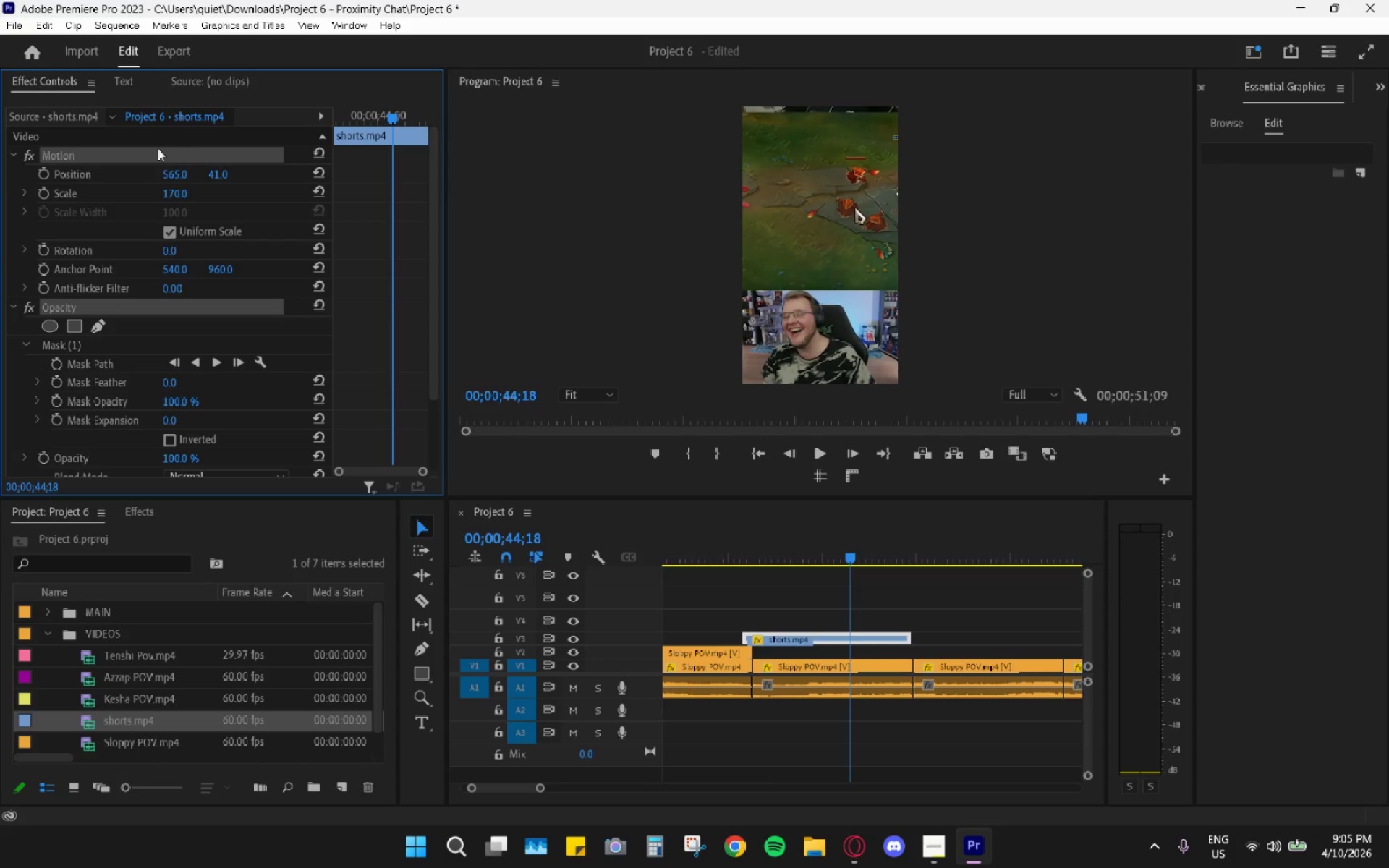 
left_click_drag(start_coordinate=[217, 175], to_coordinate=[163, 205])
 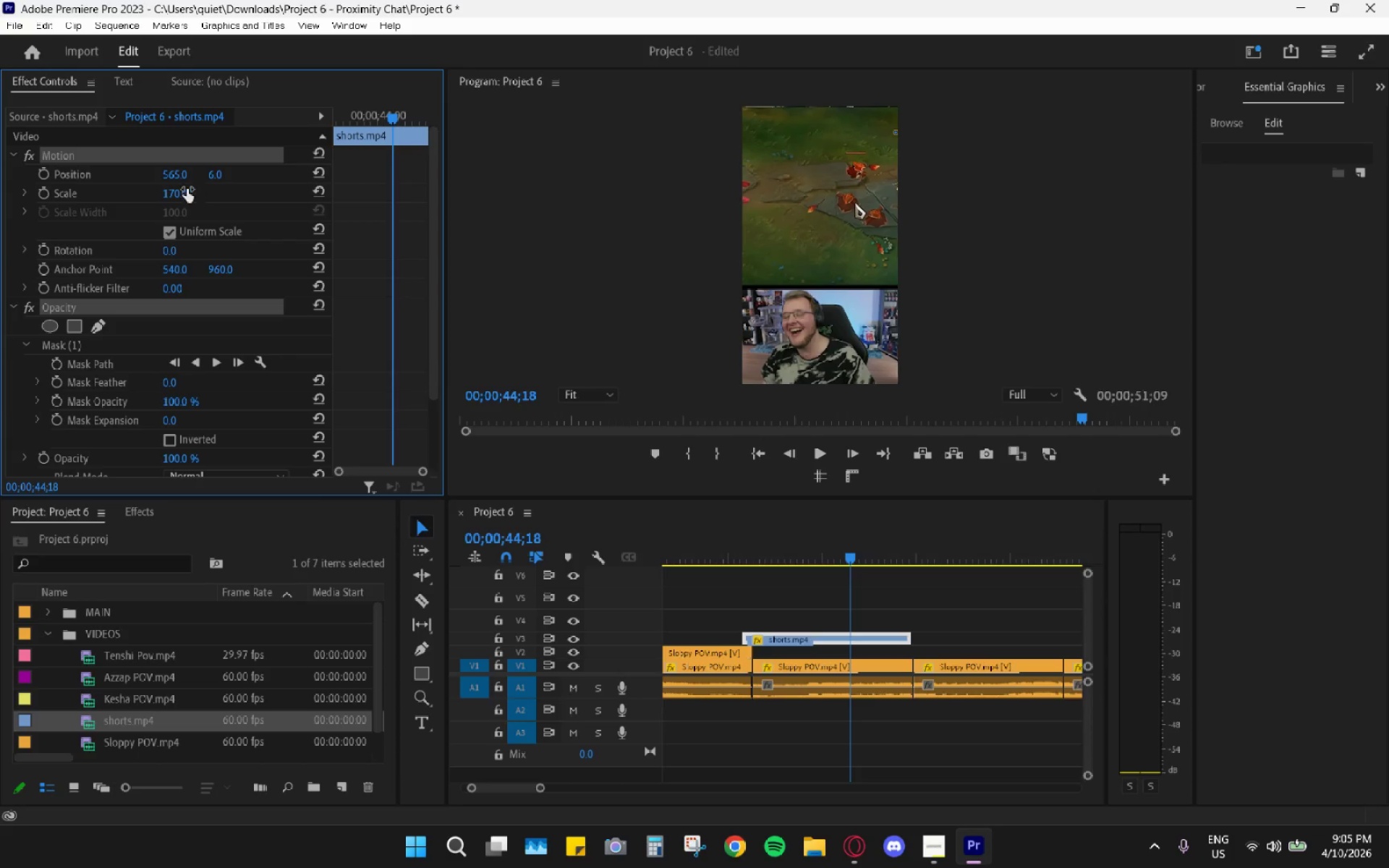 
left_click([187, 193])
 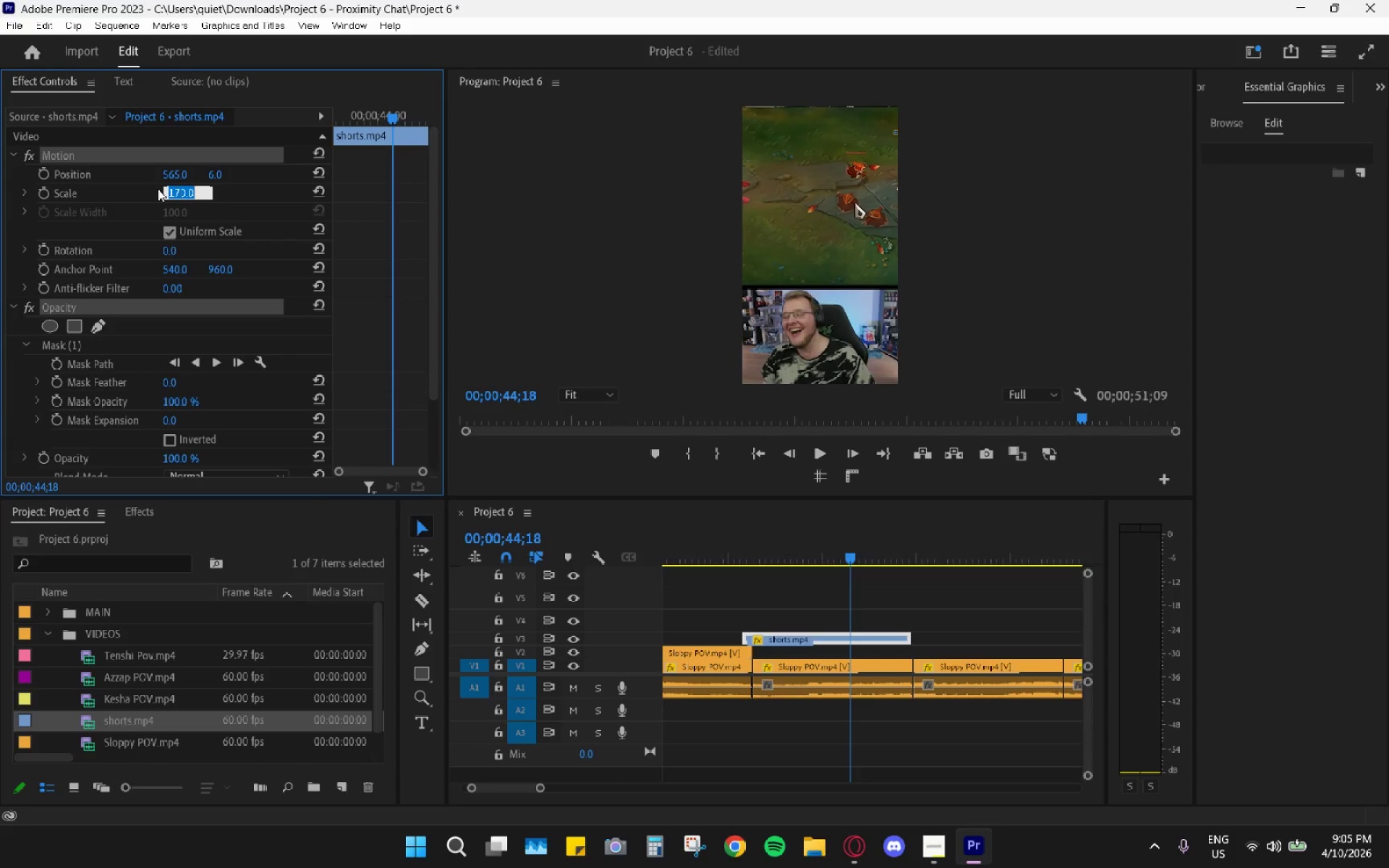 
key(Numpad1)
 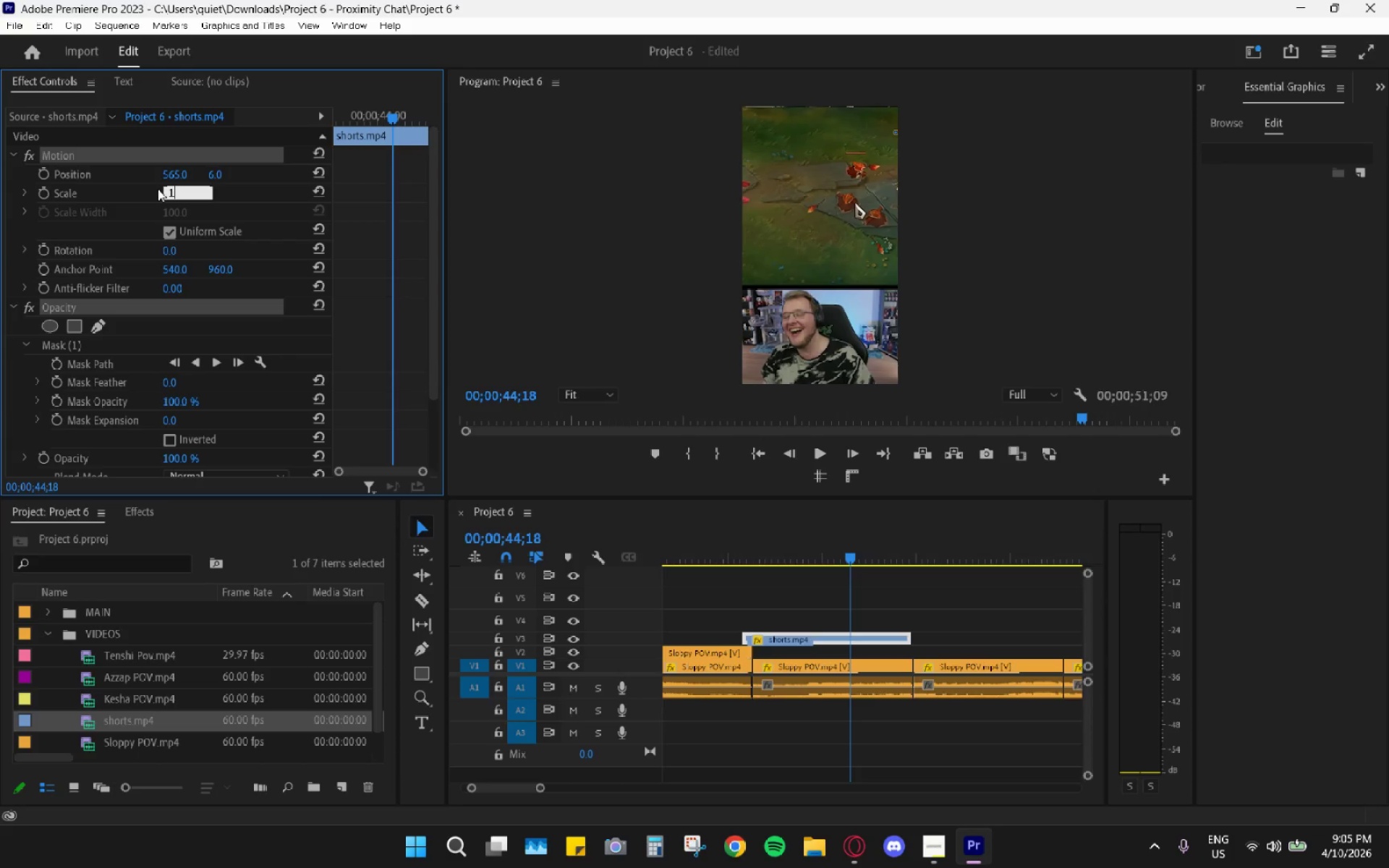 
key(Numpad7)
 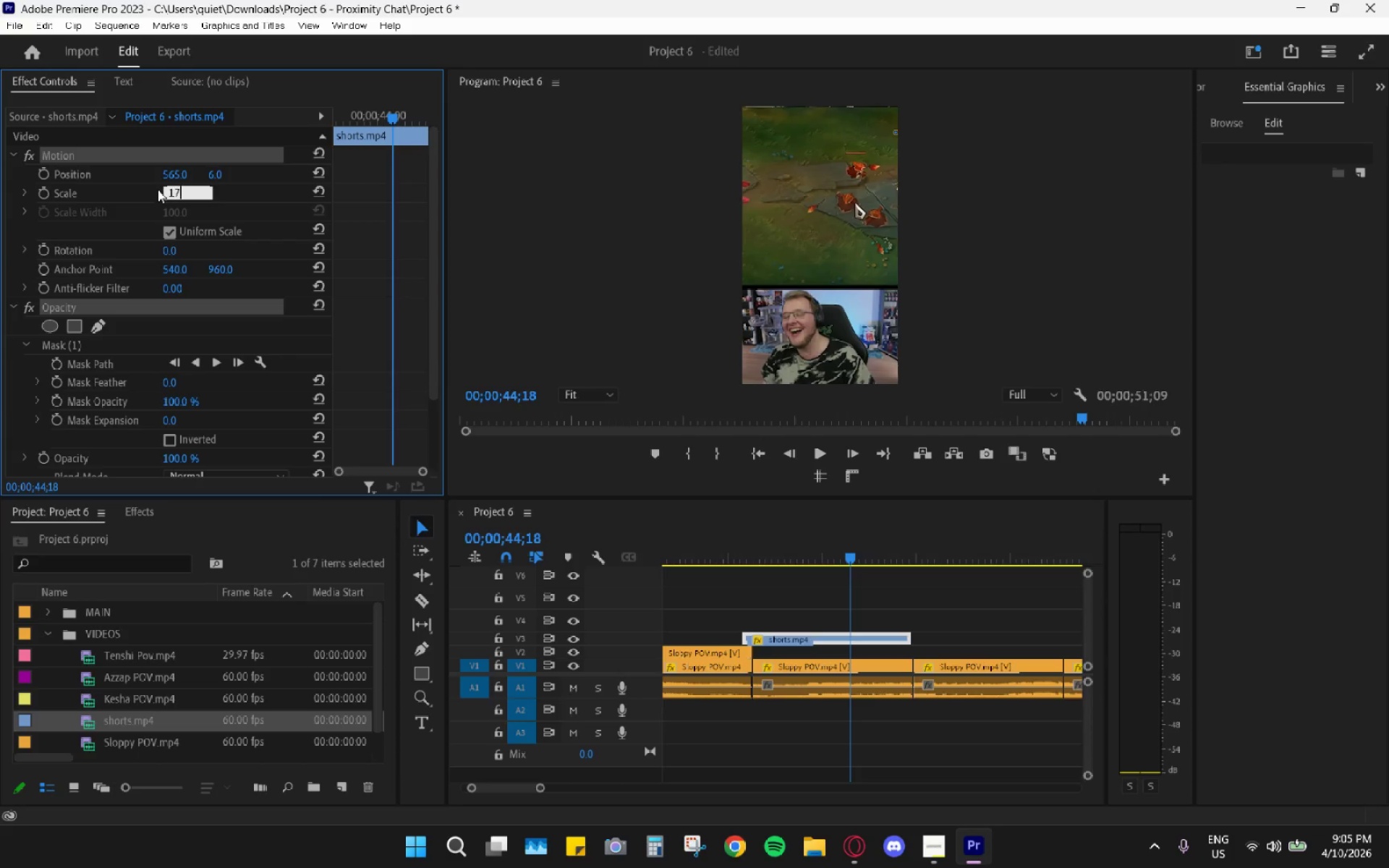 
key(Numpad5)
 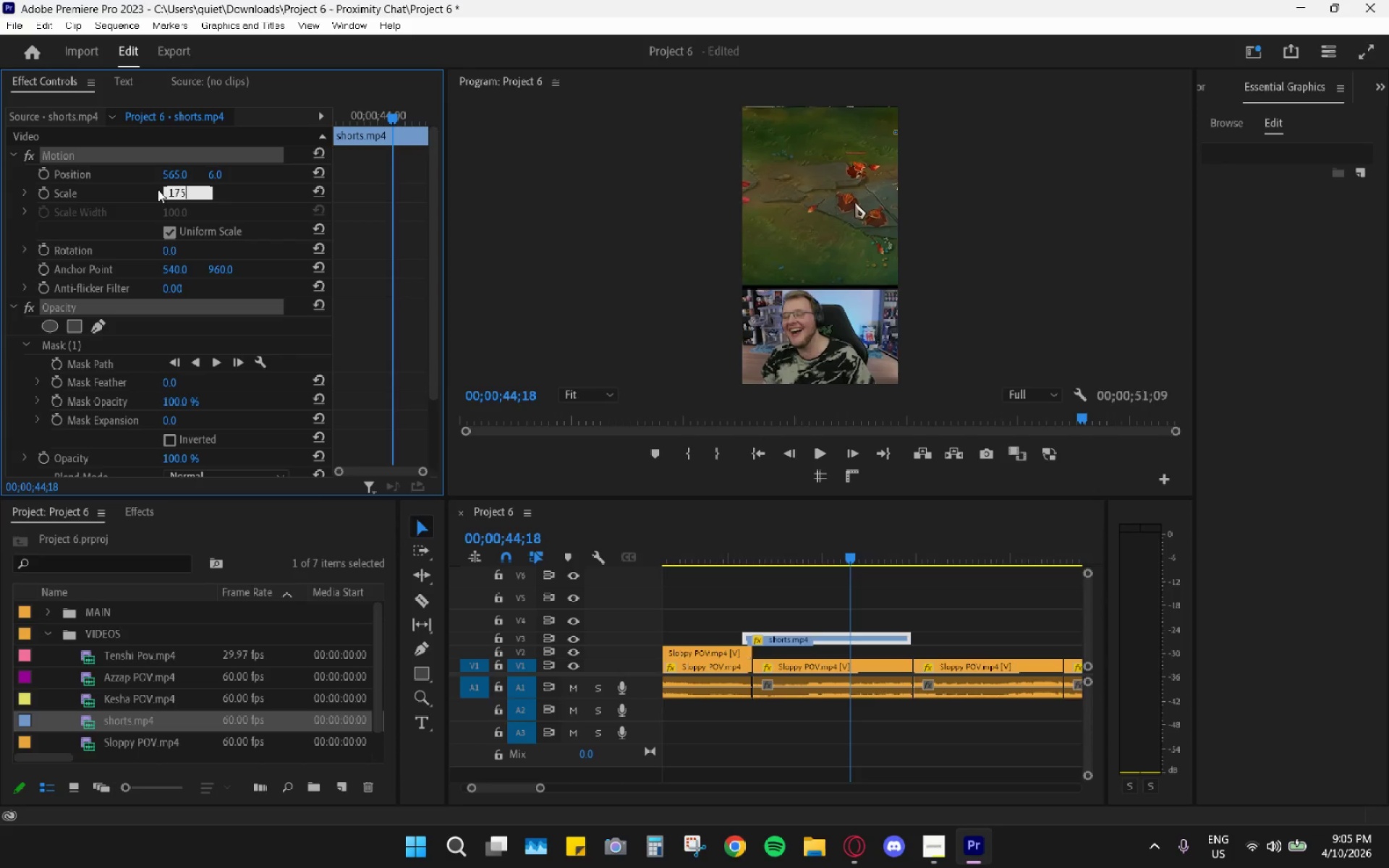 
key(Enter)
 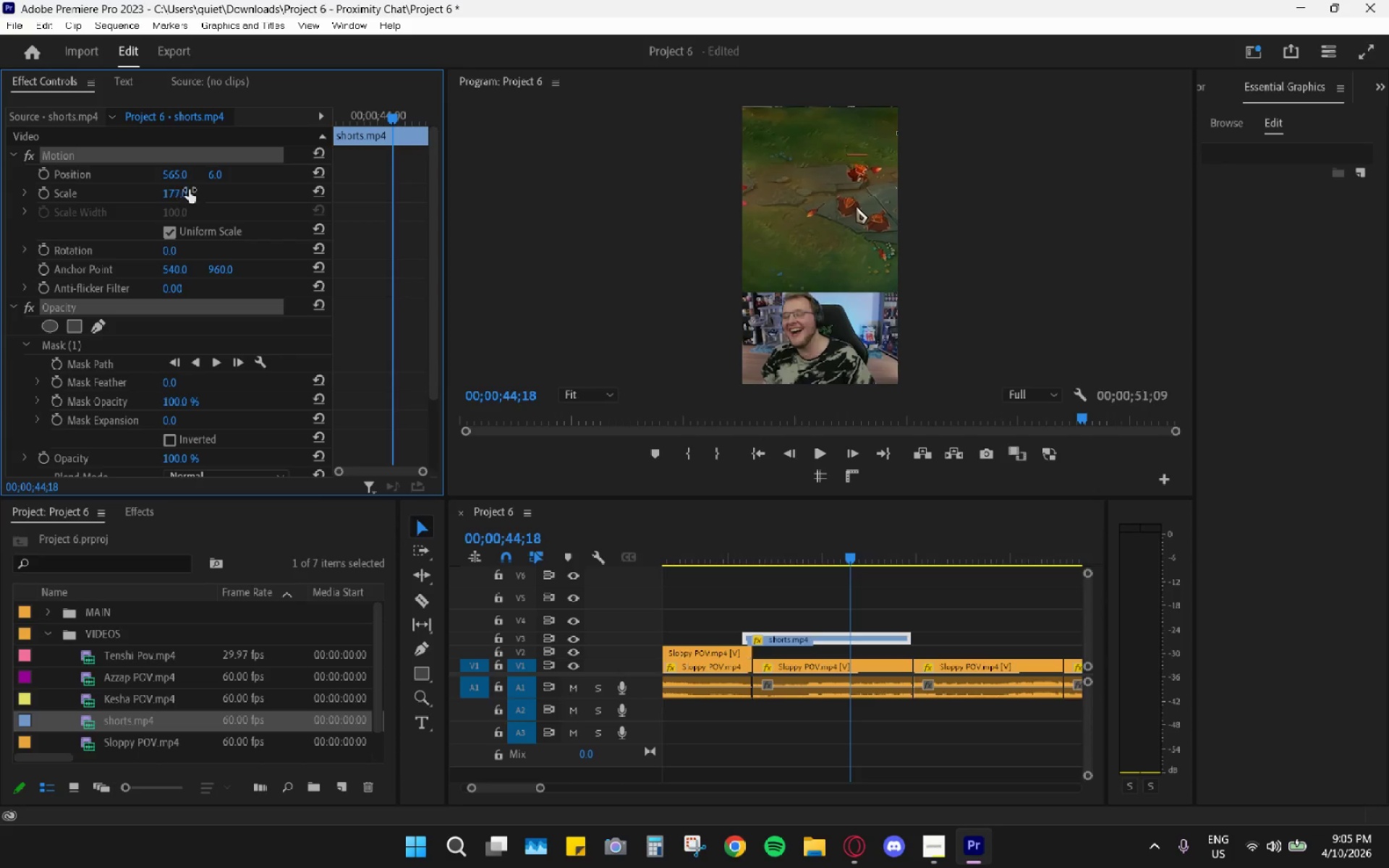 
key(Numpad1)
 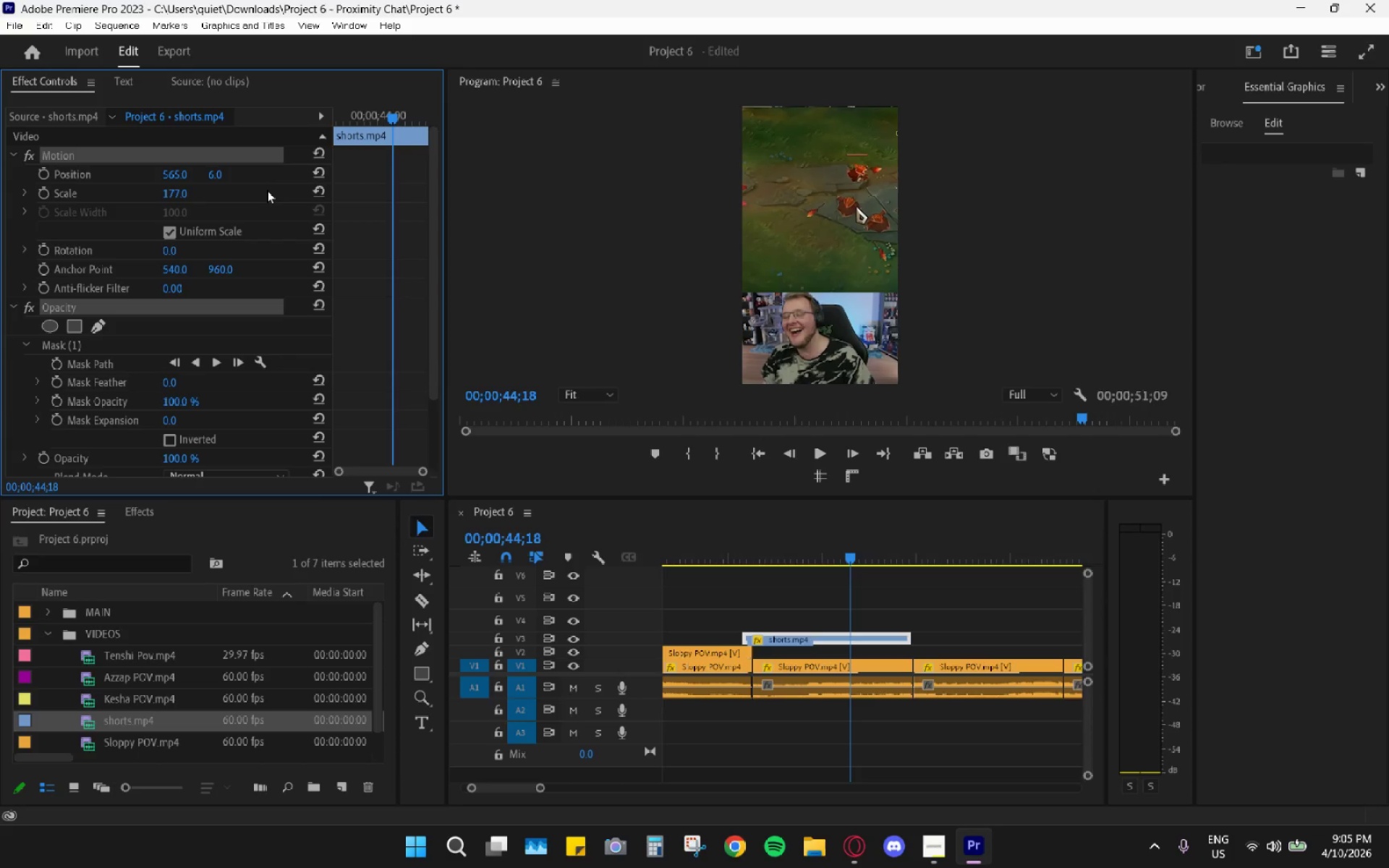 
key(Numpad8)
 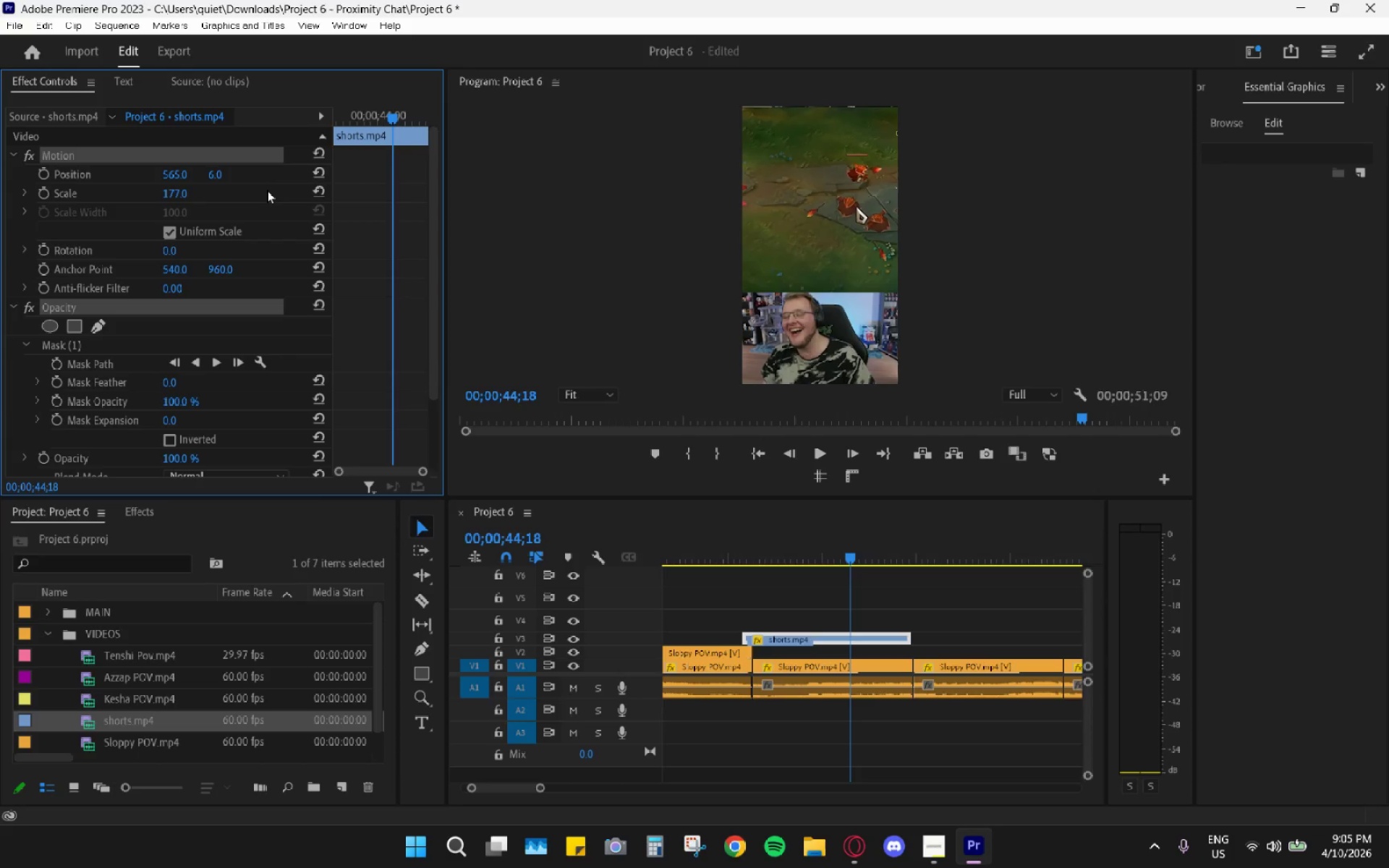 
key(Numpad0)
 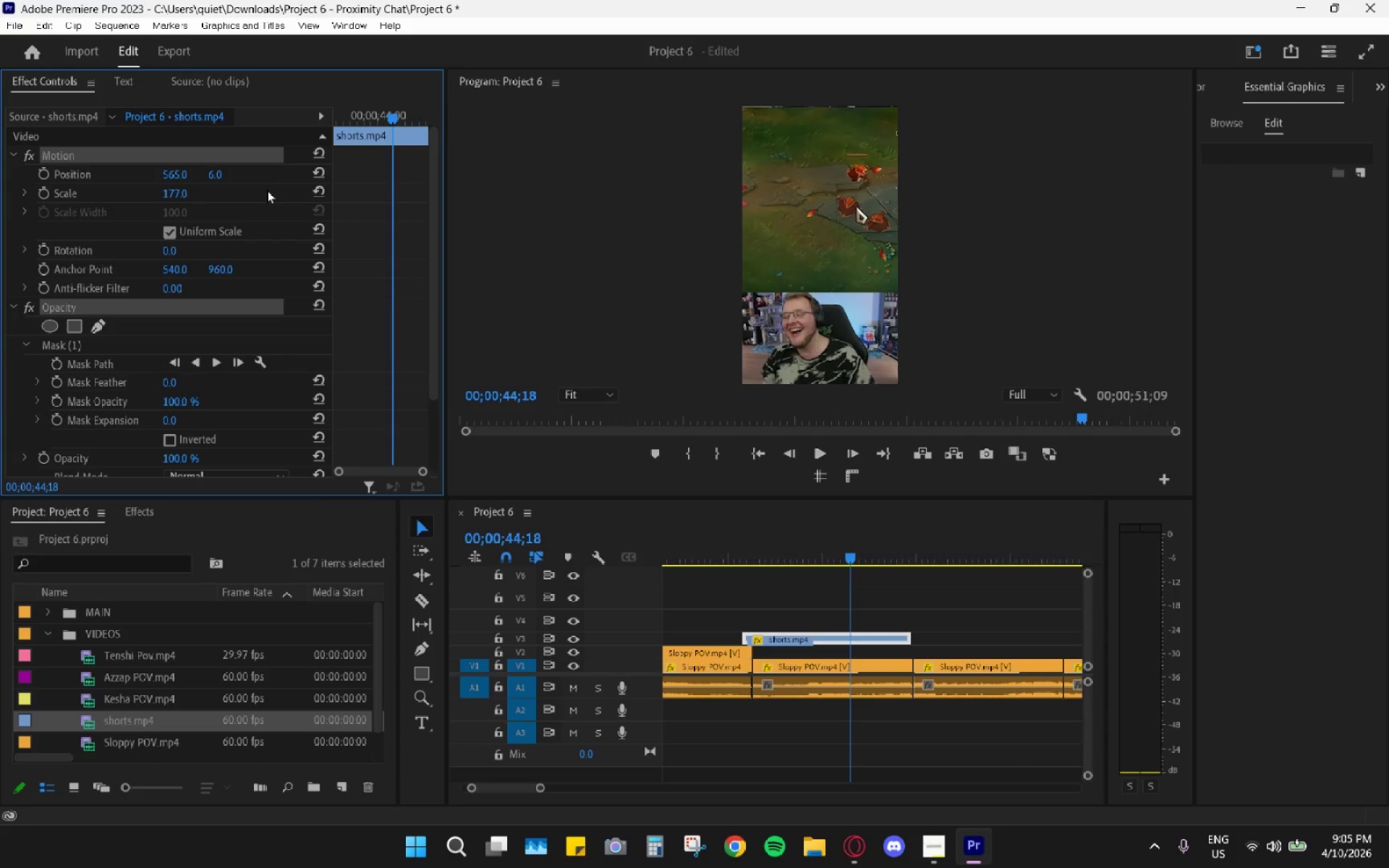 
key(Enter)
 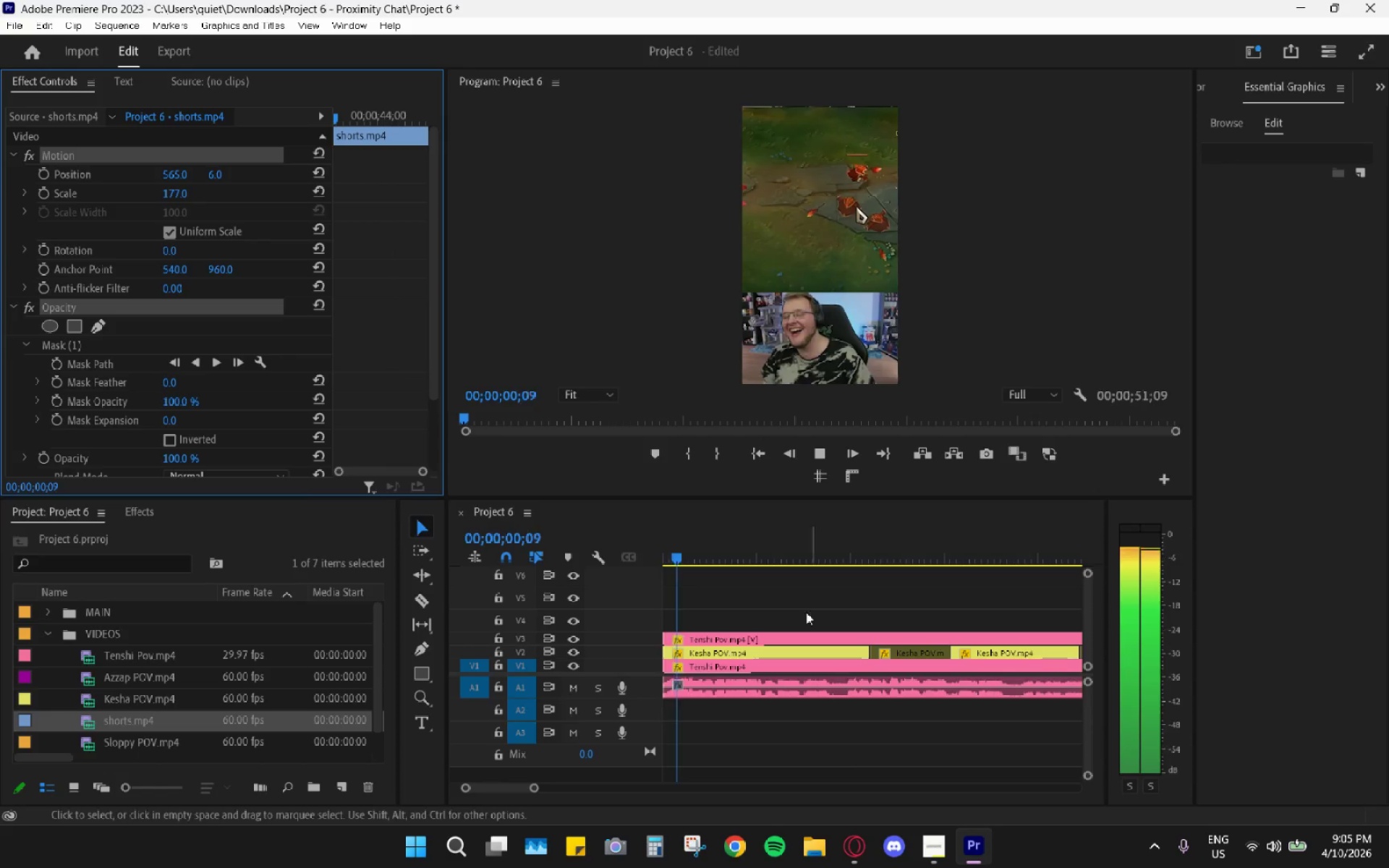 
key(Space)
 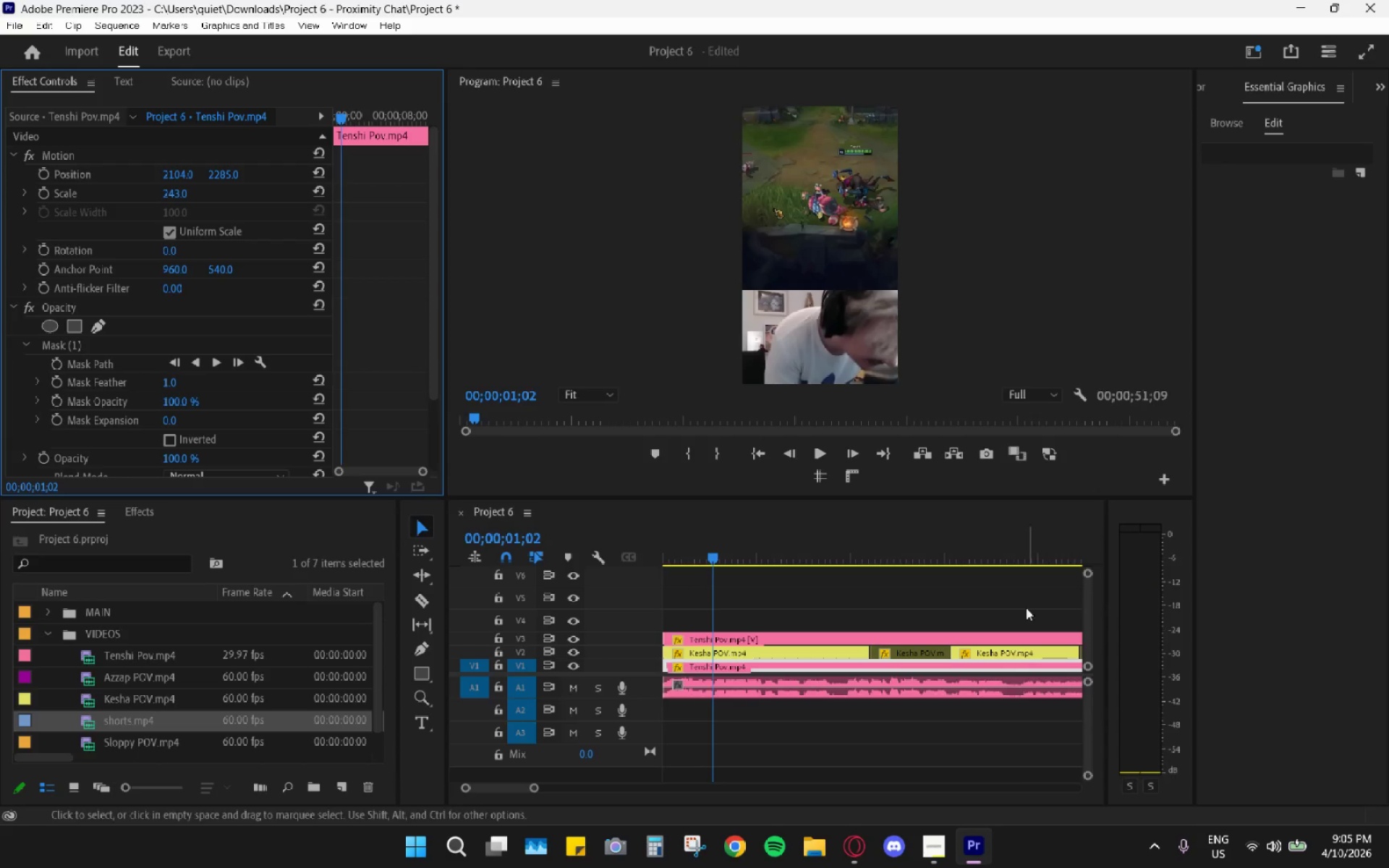 
hold_key(key=AltLeft, duration=1.26)
scroll: coordinate [999, 616], scroll_direction: down, amount: 20.0
 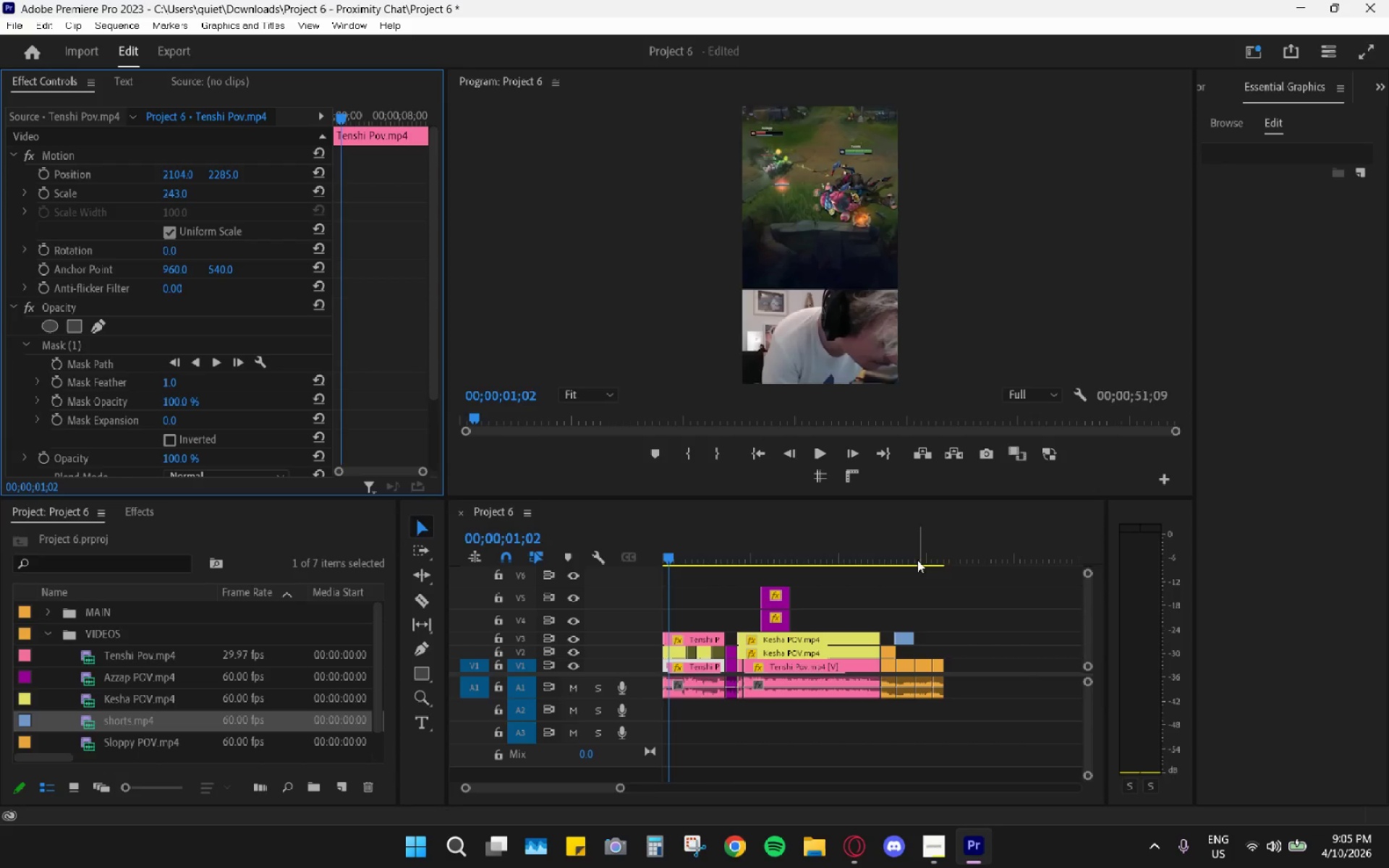 
left_click_drag(start_coordinate=[899, 561], to_coordinate=[904, 563])
 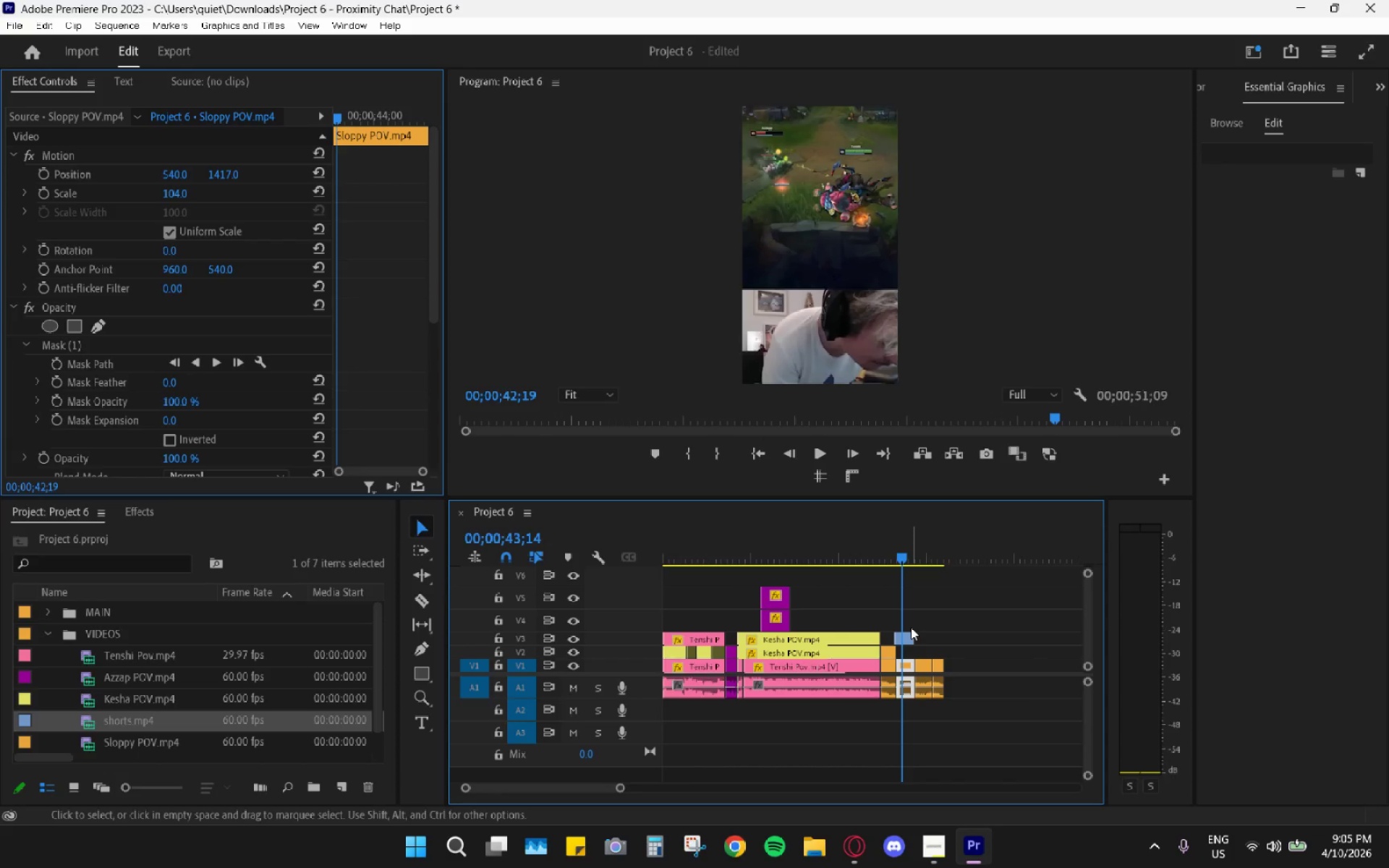 
left_click([908, 635])
 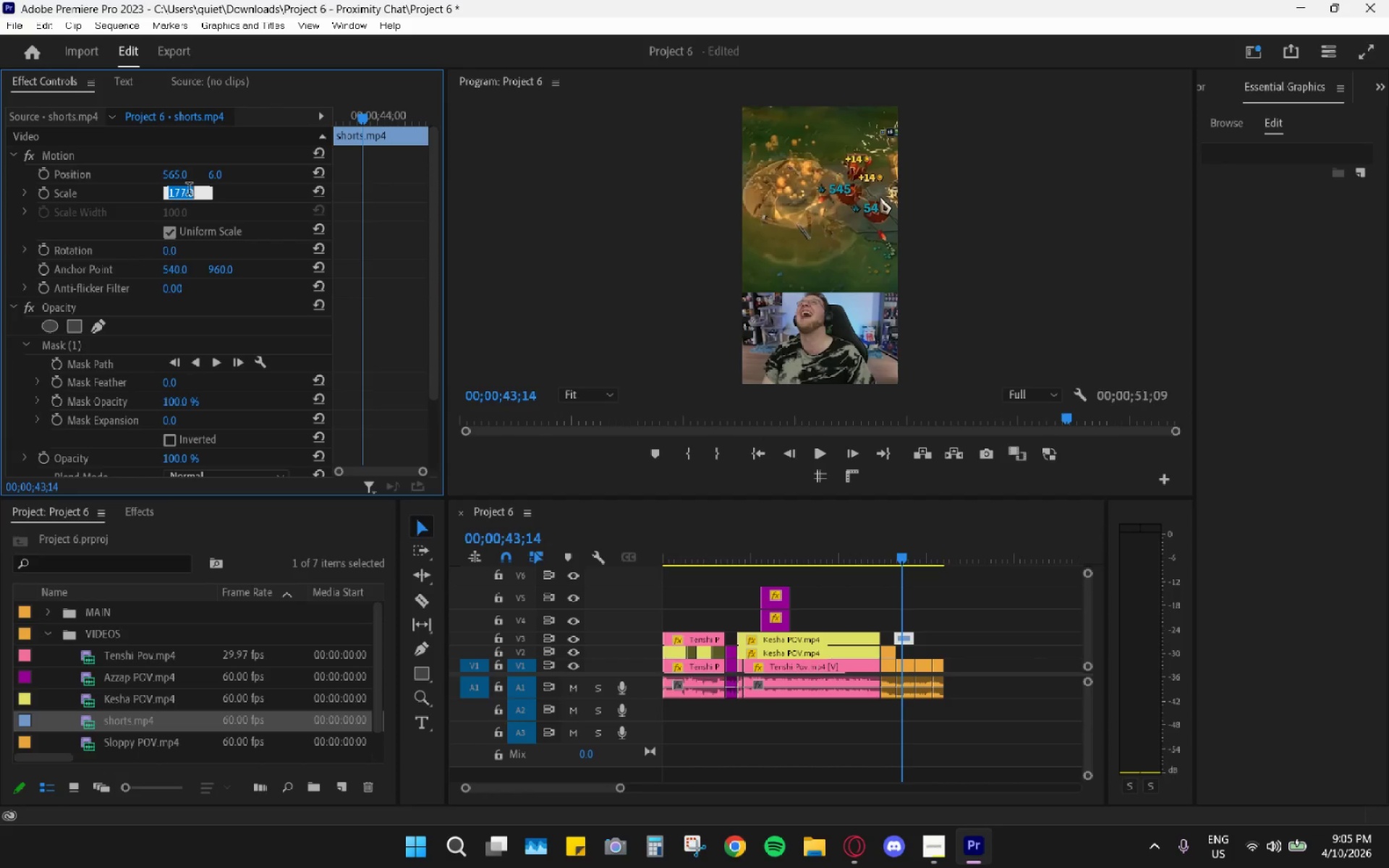 
key(Numpad1)
 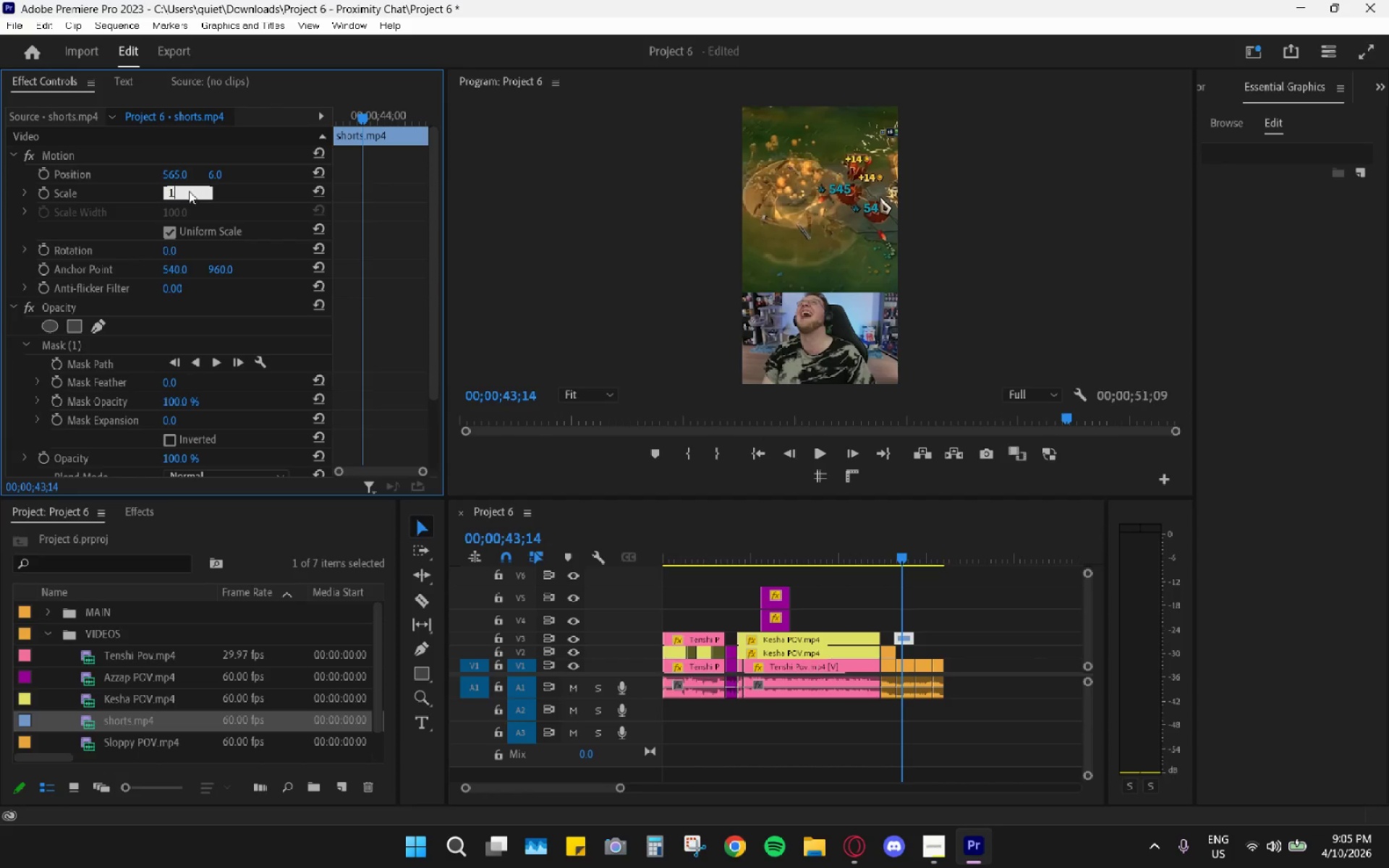 
key(Numpad8)
 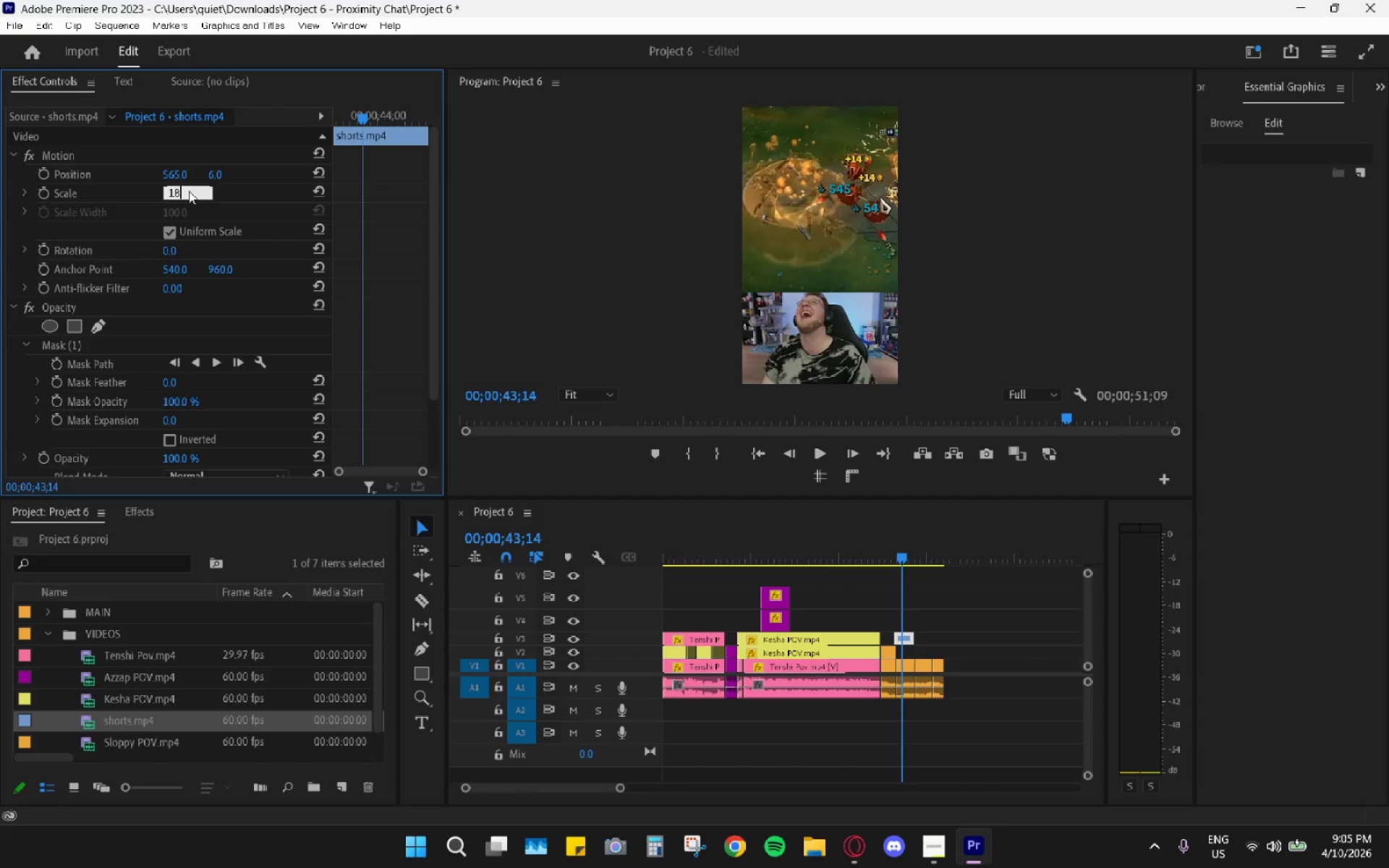 
key(Numpad0)
 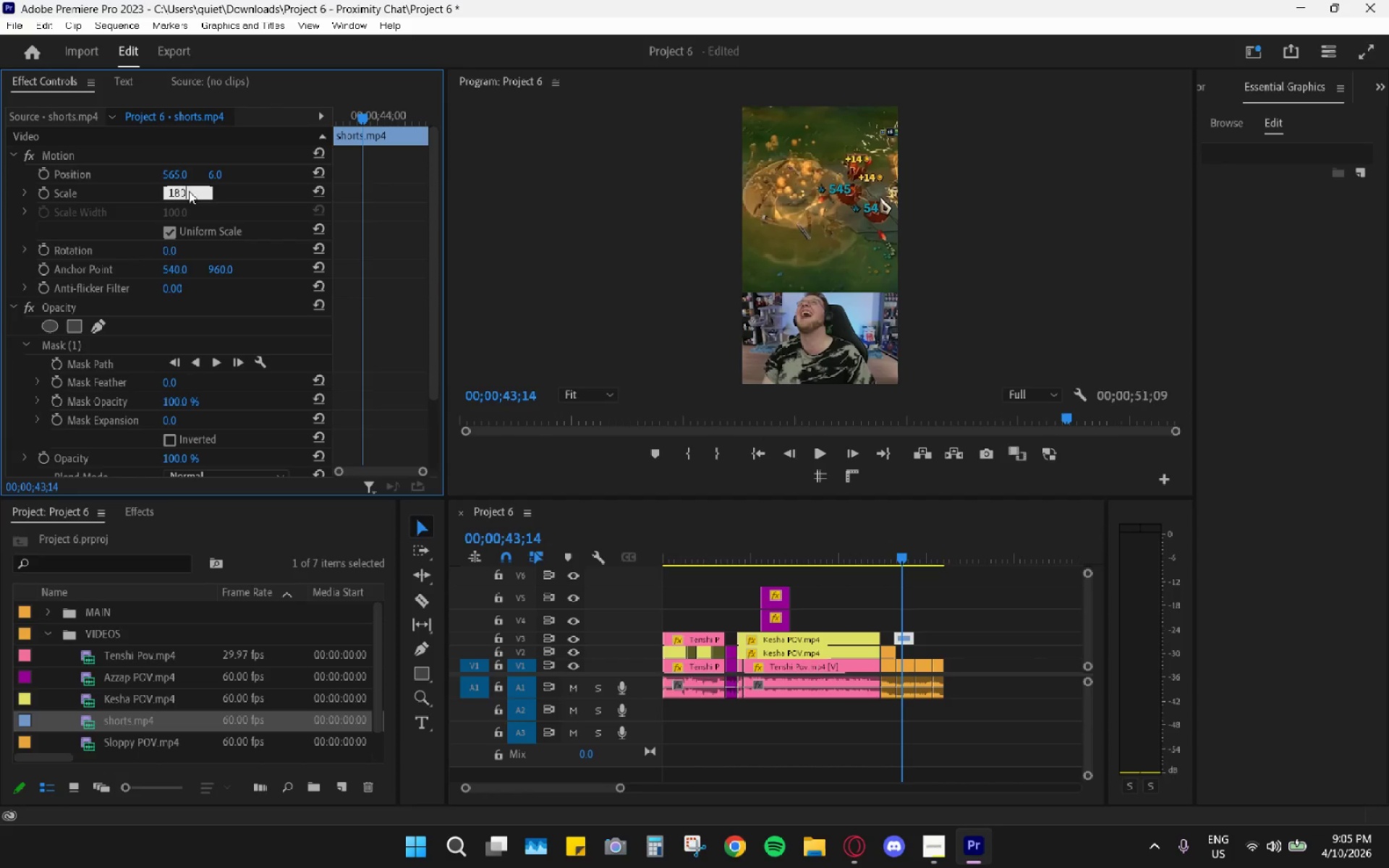 
key(Enter)
 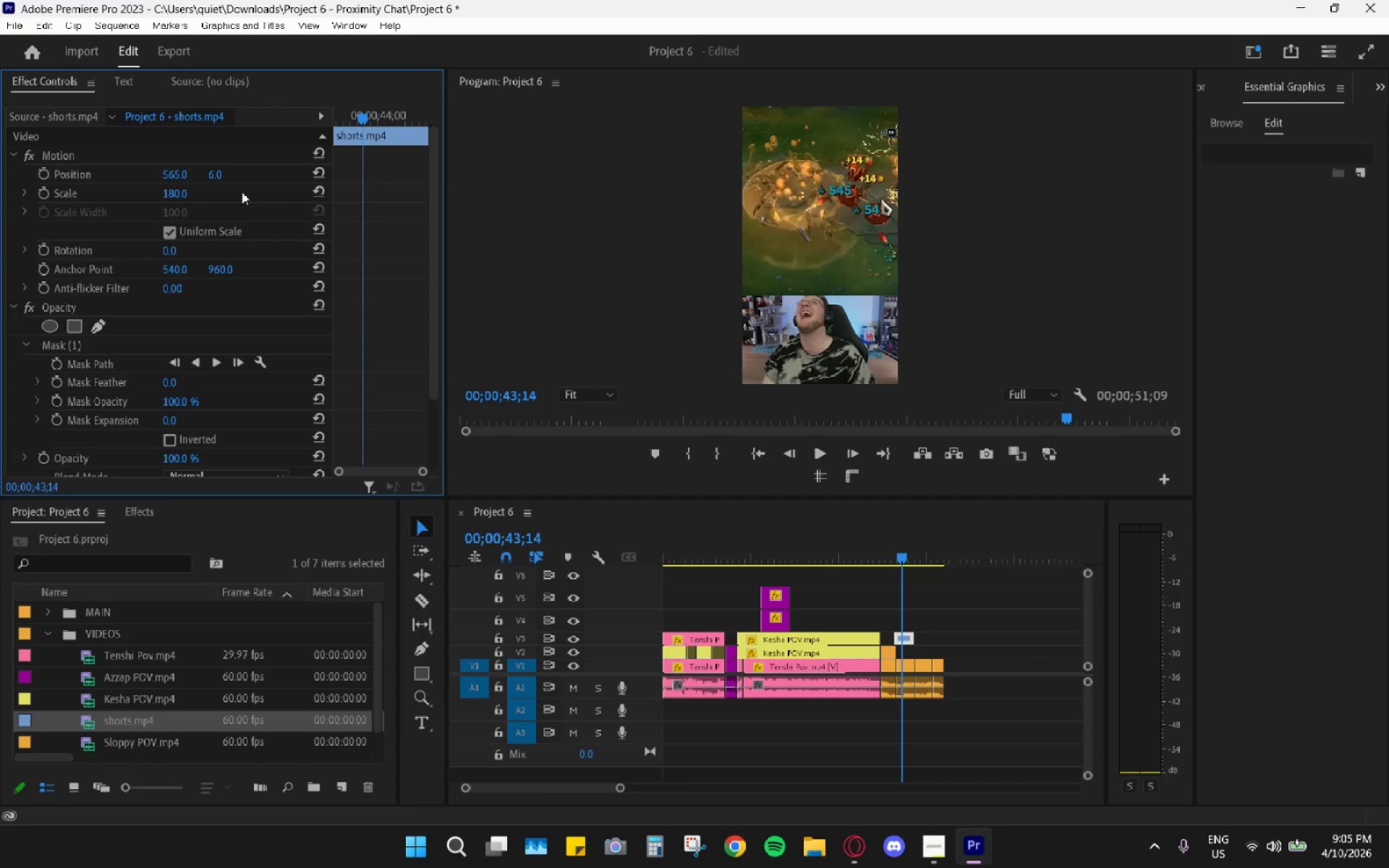 
left_click_drag(start_coordinate=[216, 176], to_coordinate=[169, 194])
 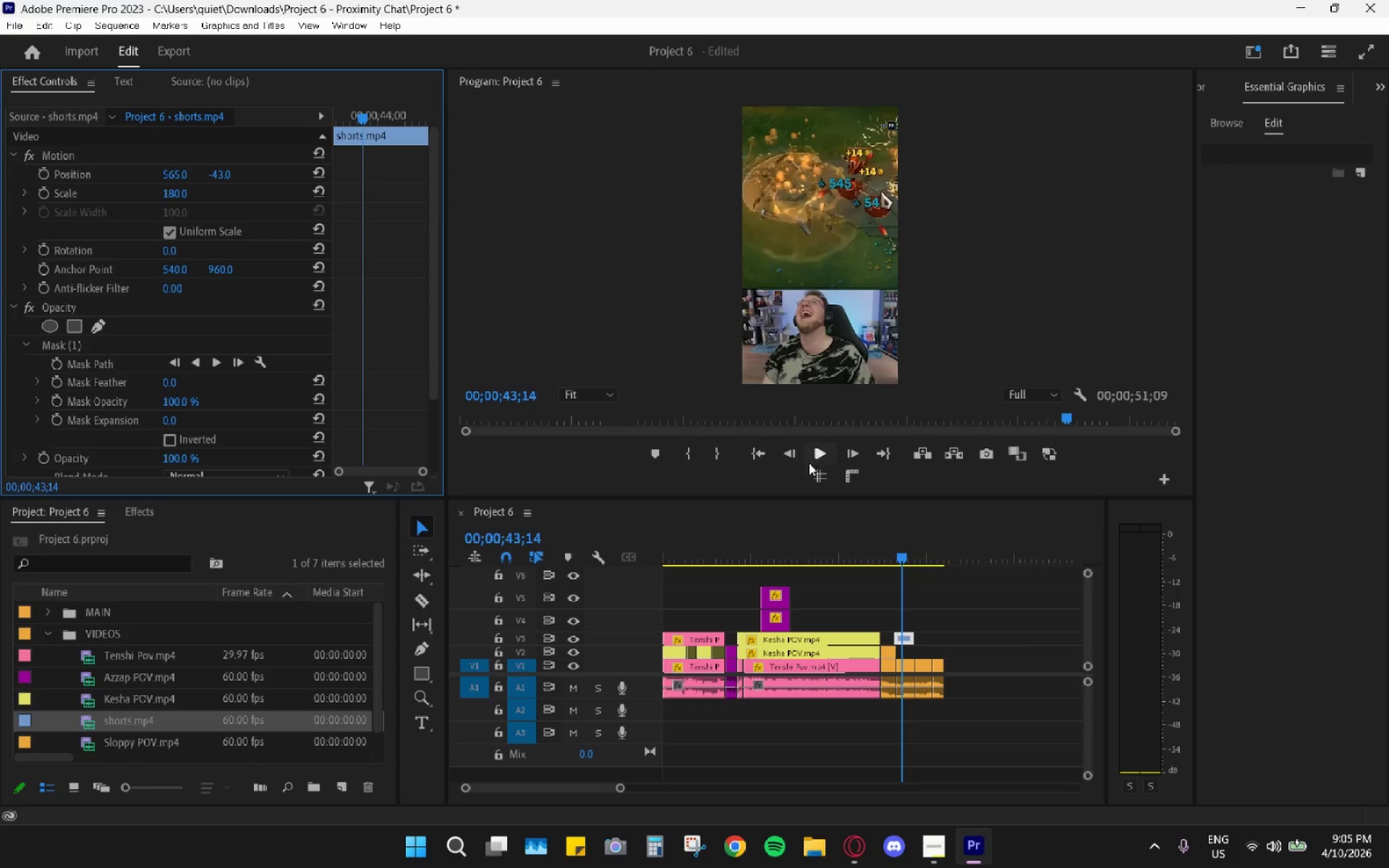 
left_click_drag(start_coordinate=[813, 472], to_coordinate=[817, 474])
 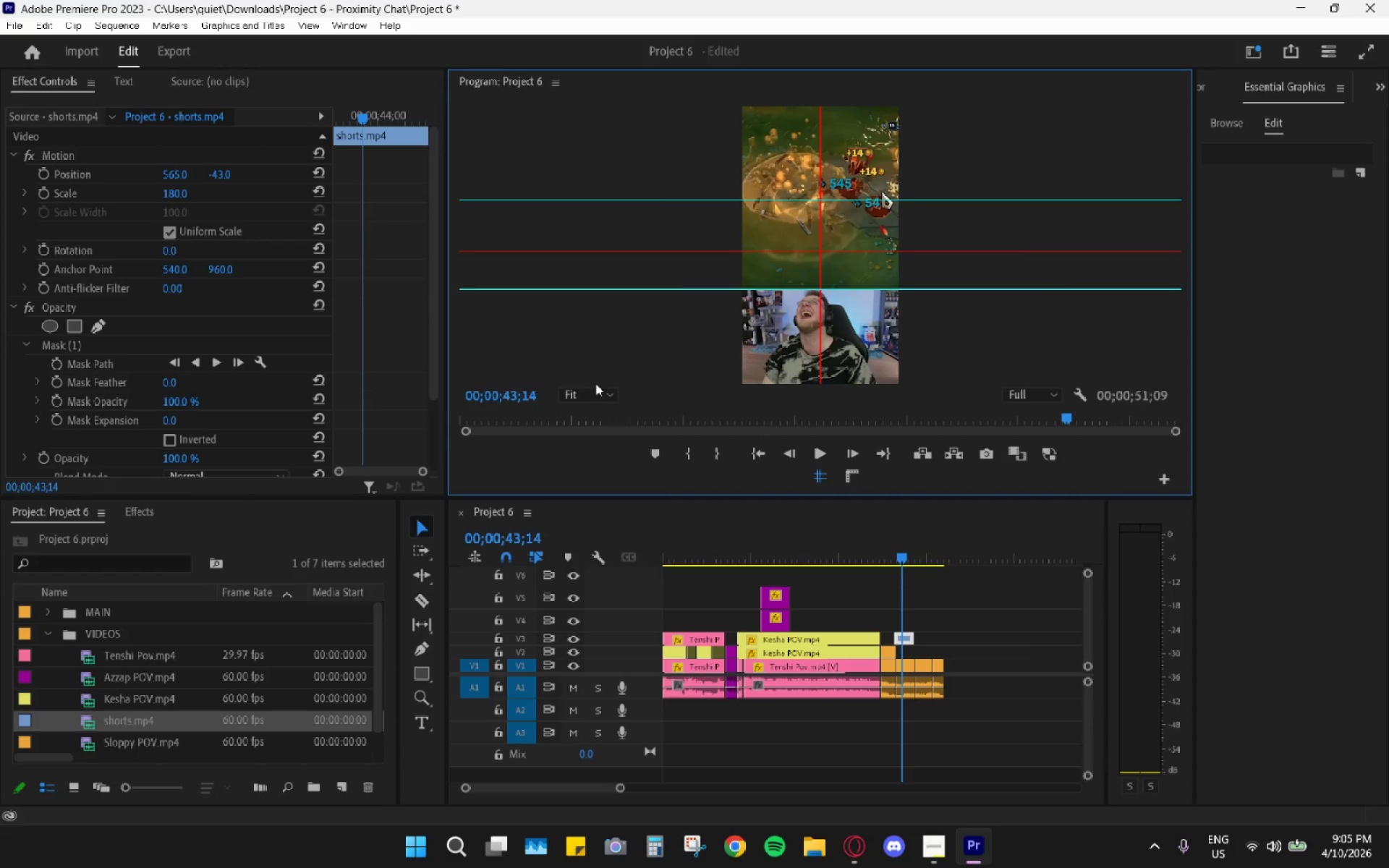 
left_click([598, 391])
 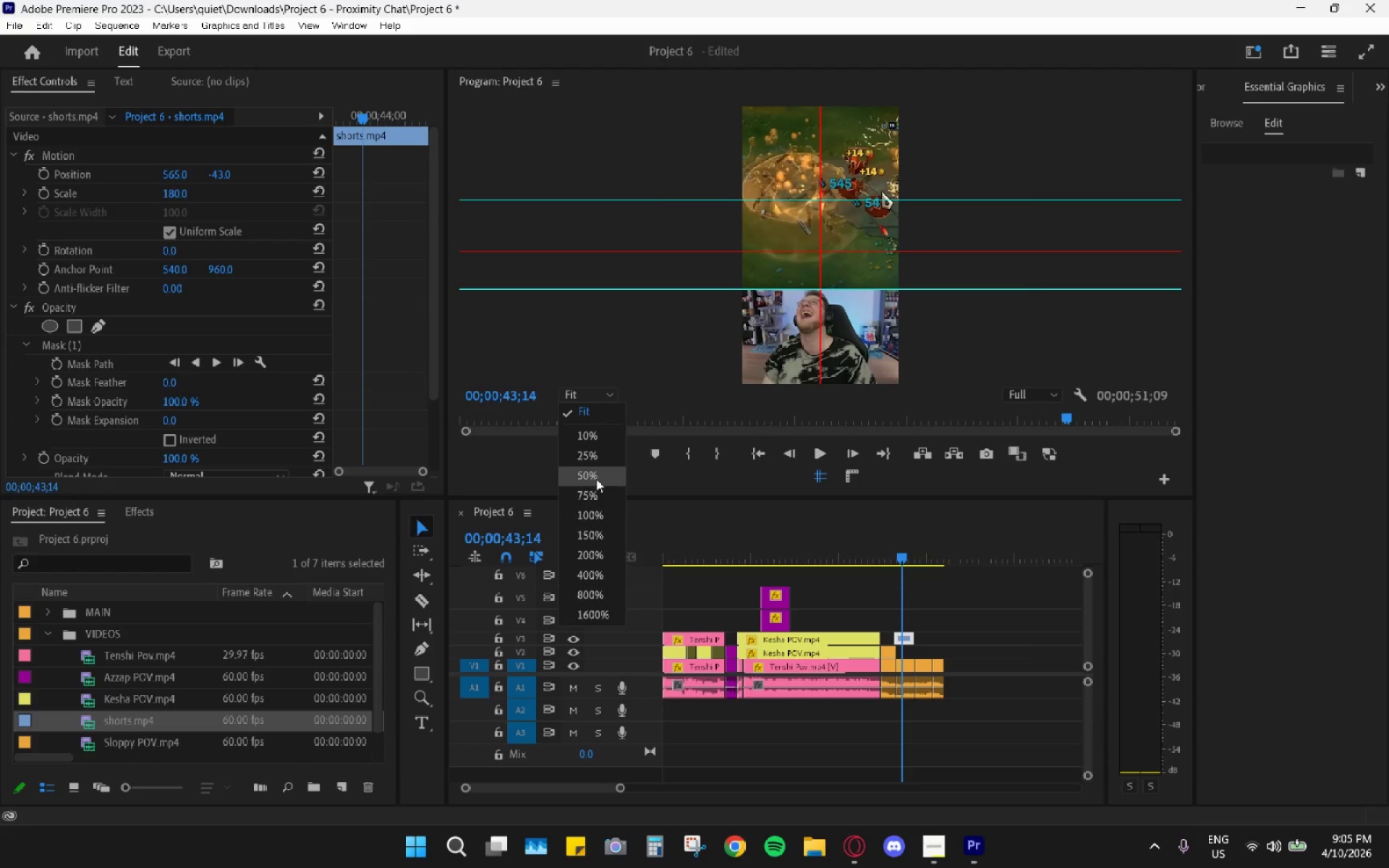 
left_click([596, 493])
 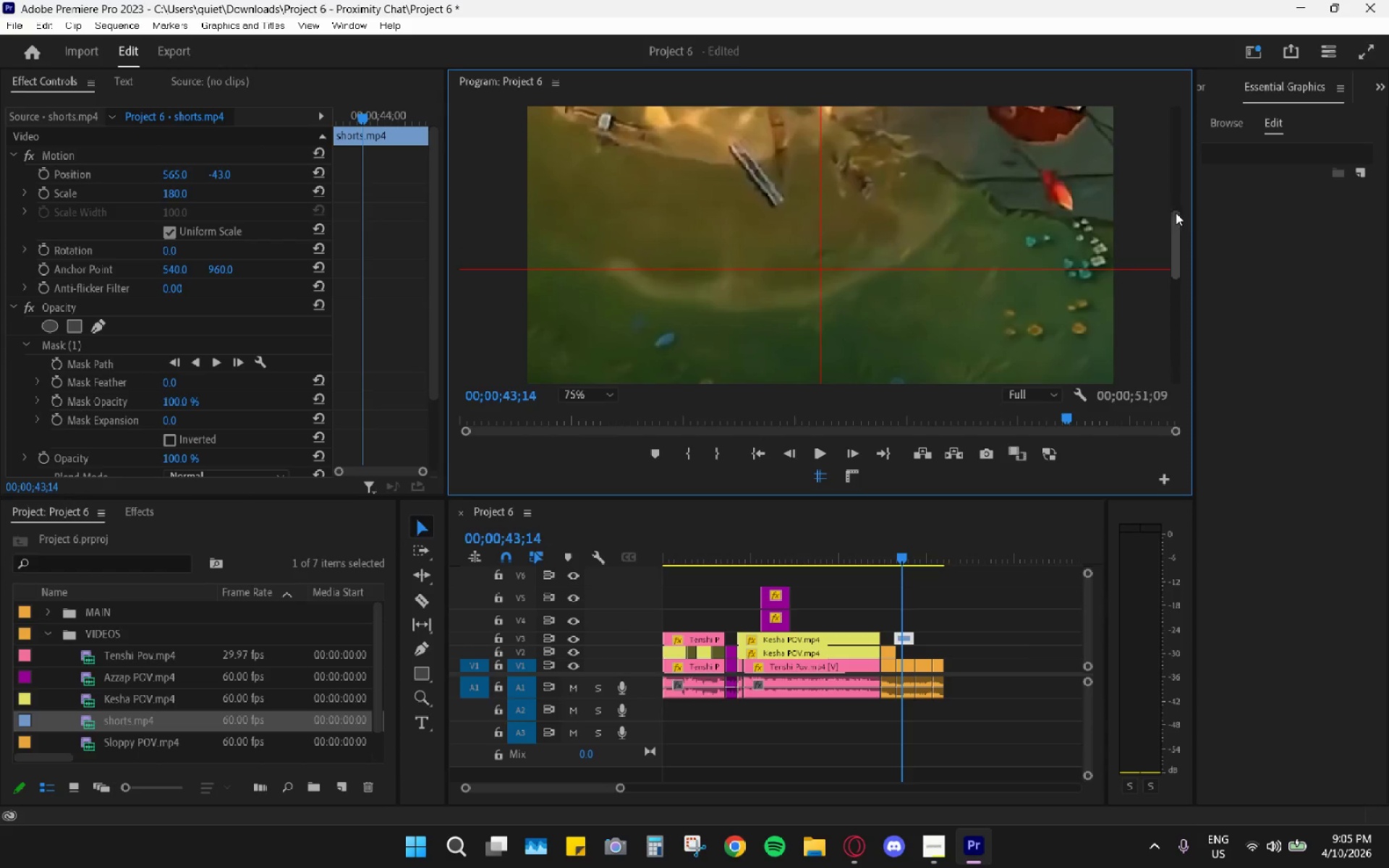 
left_click_drag(start_coordinate=[1178, 237], to_coordinate=[1189, 263])
 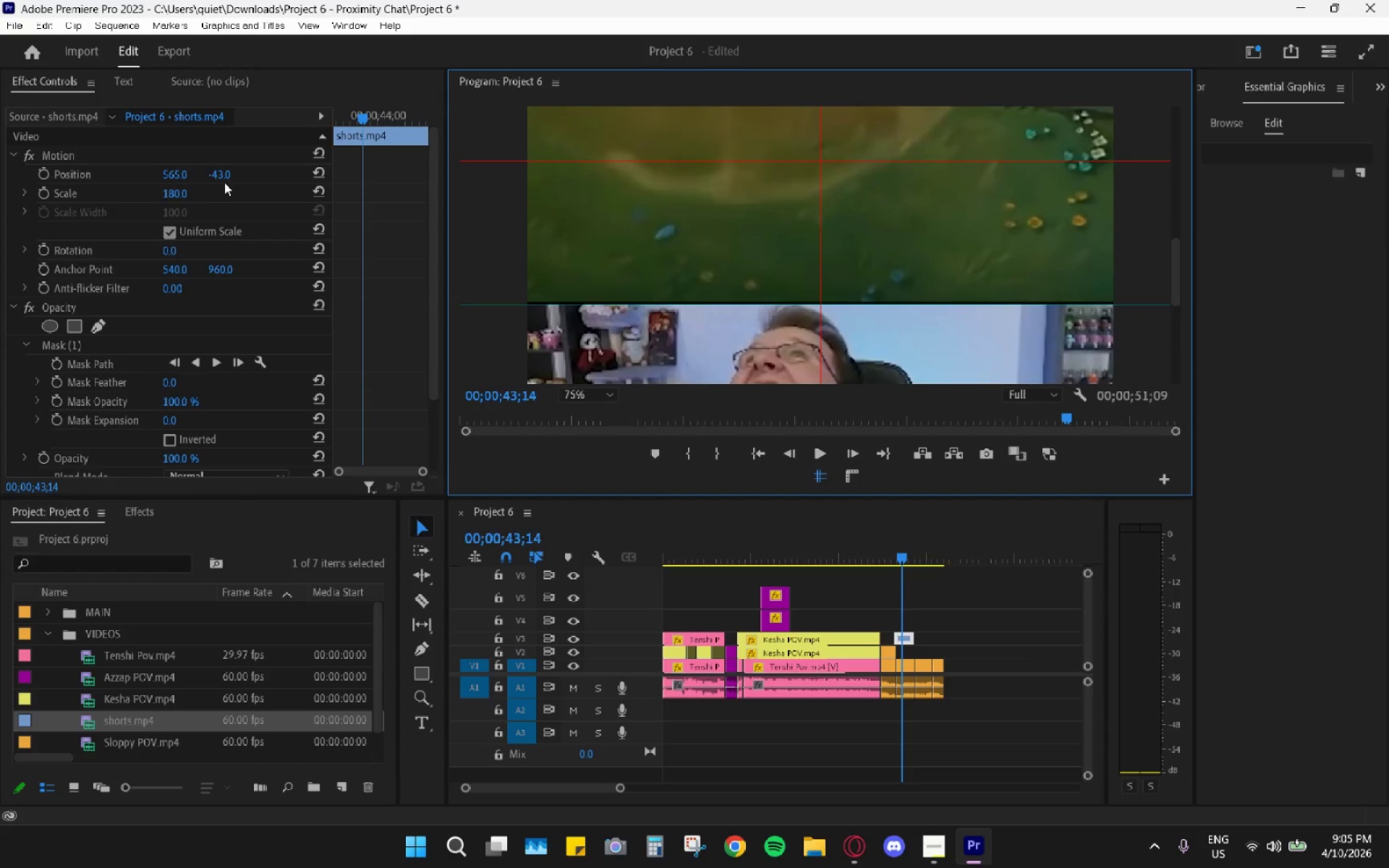 
left_click_drag(start_coordinate=[225, 174], to_coordinate=[275, 170])
 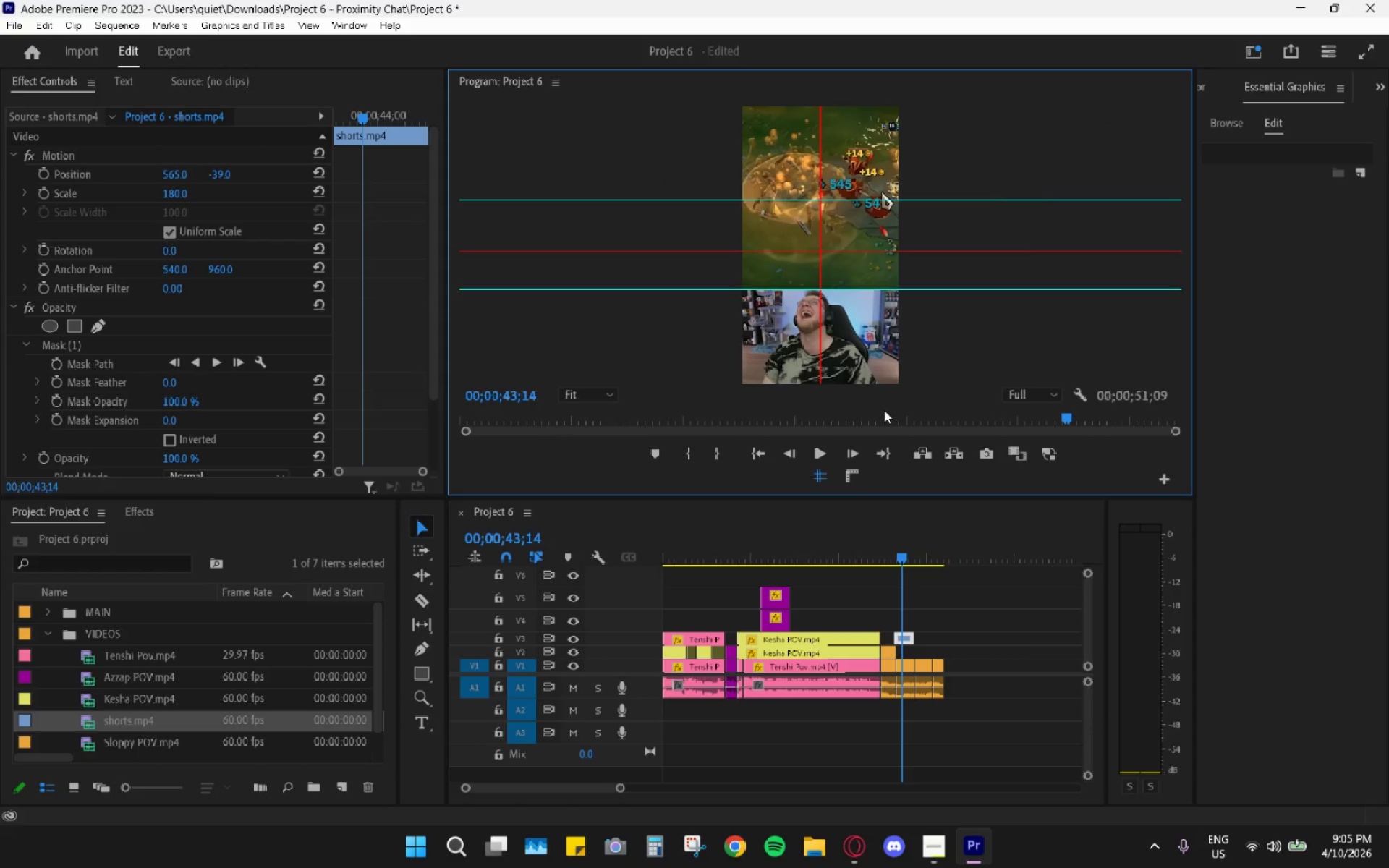 
left_click_drag(start_coordinate=[872, 541], to_coordinate=[900, 555])
 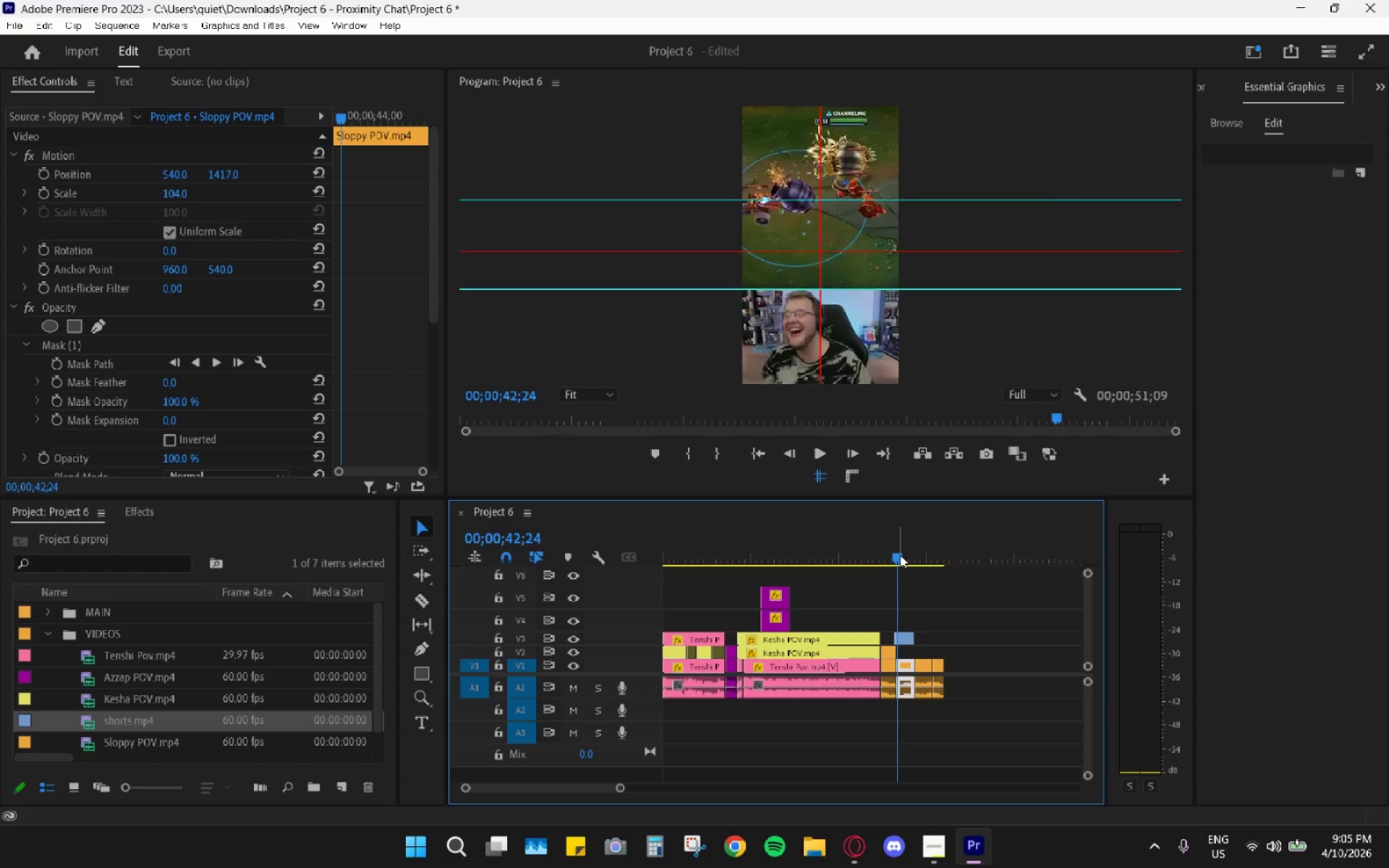 
key(Space)
 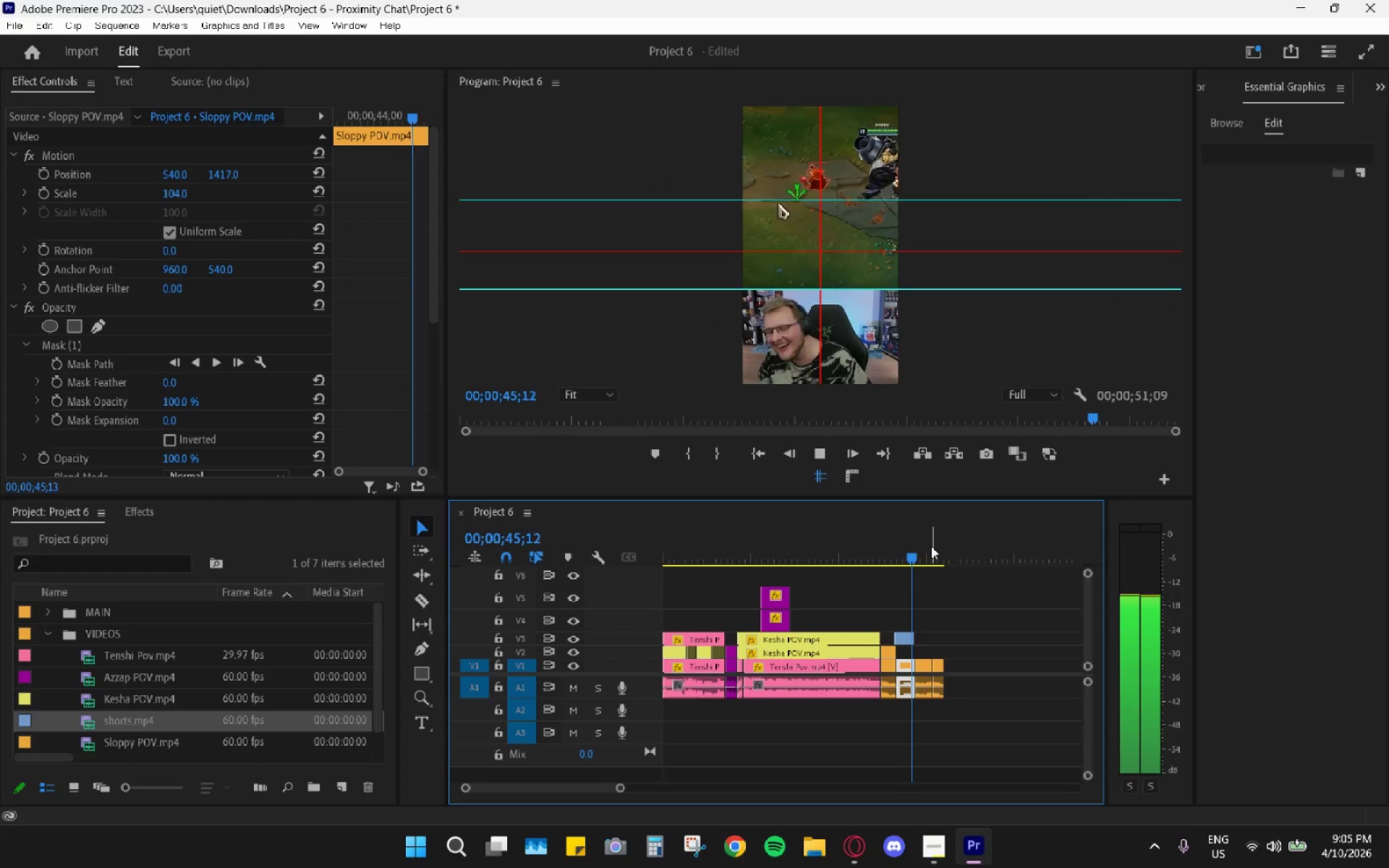 
key(Space)
 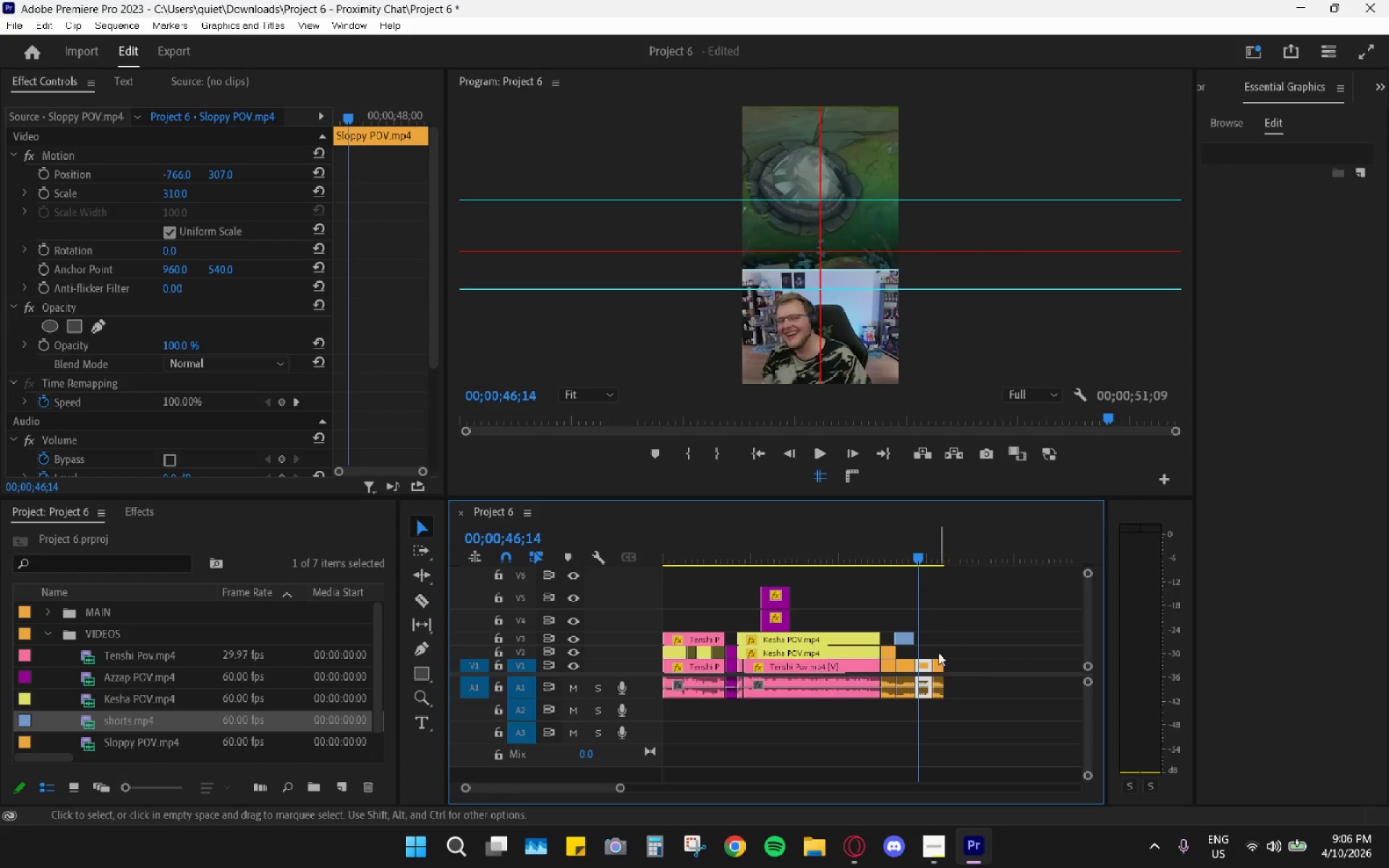 
left_click_drag(start_coordinate=[889, 551], to_coordinate=[880, 553])
 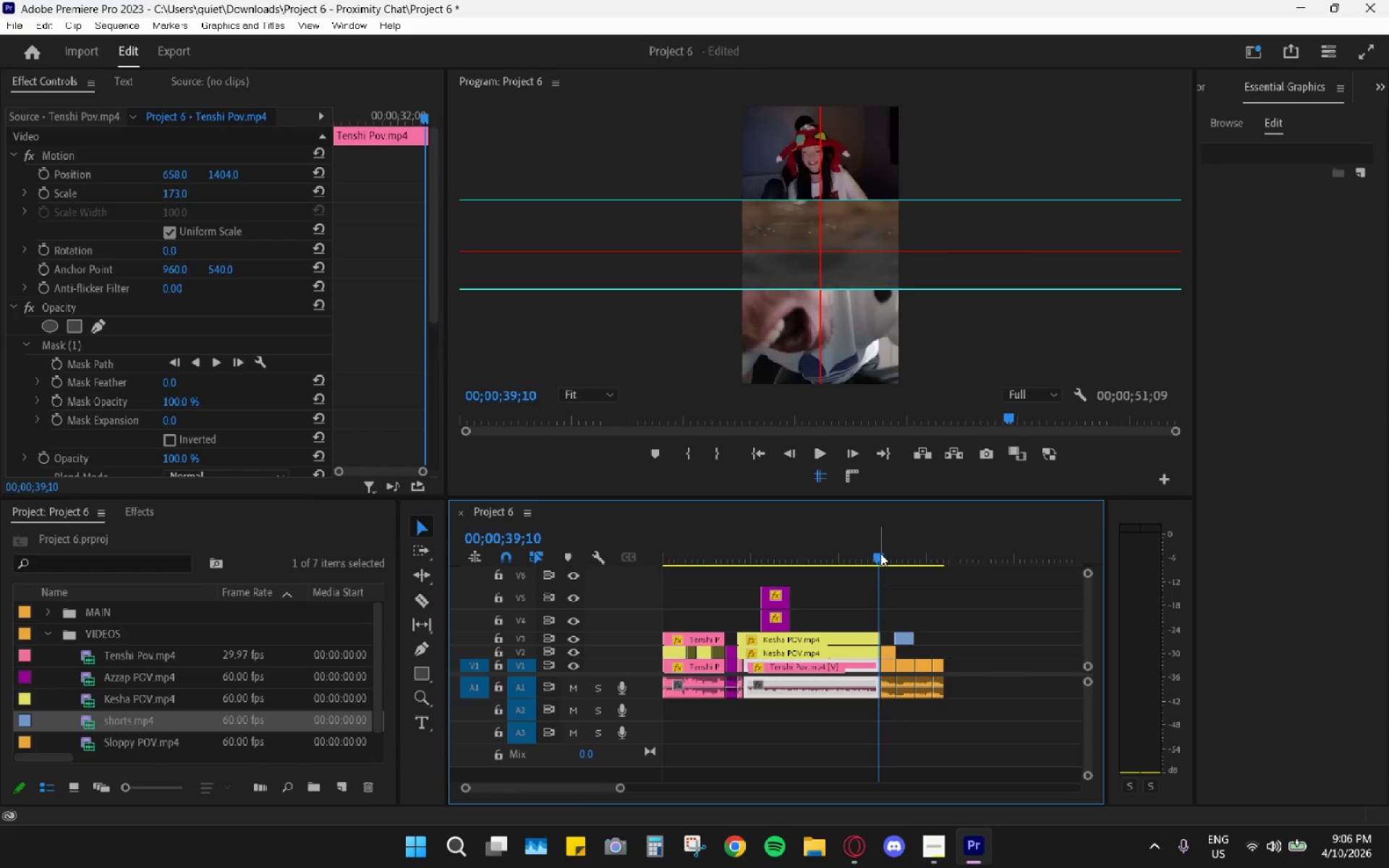 
key(Space)
 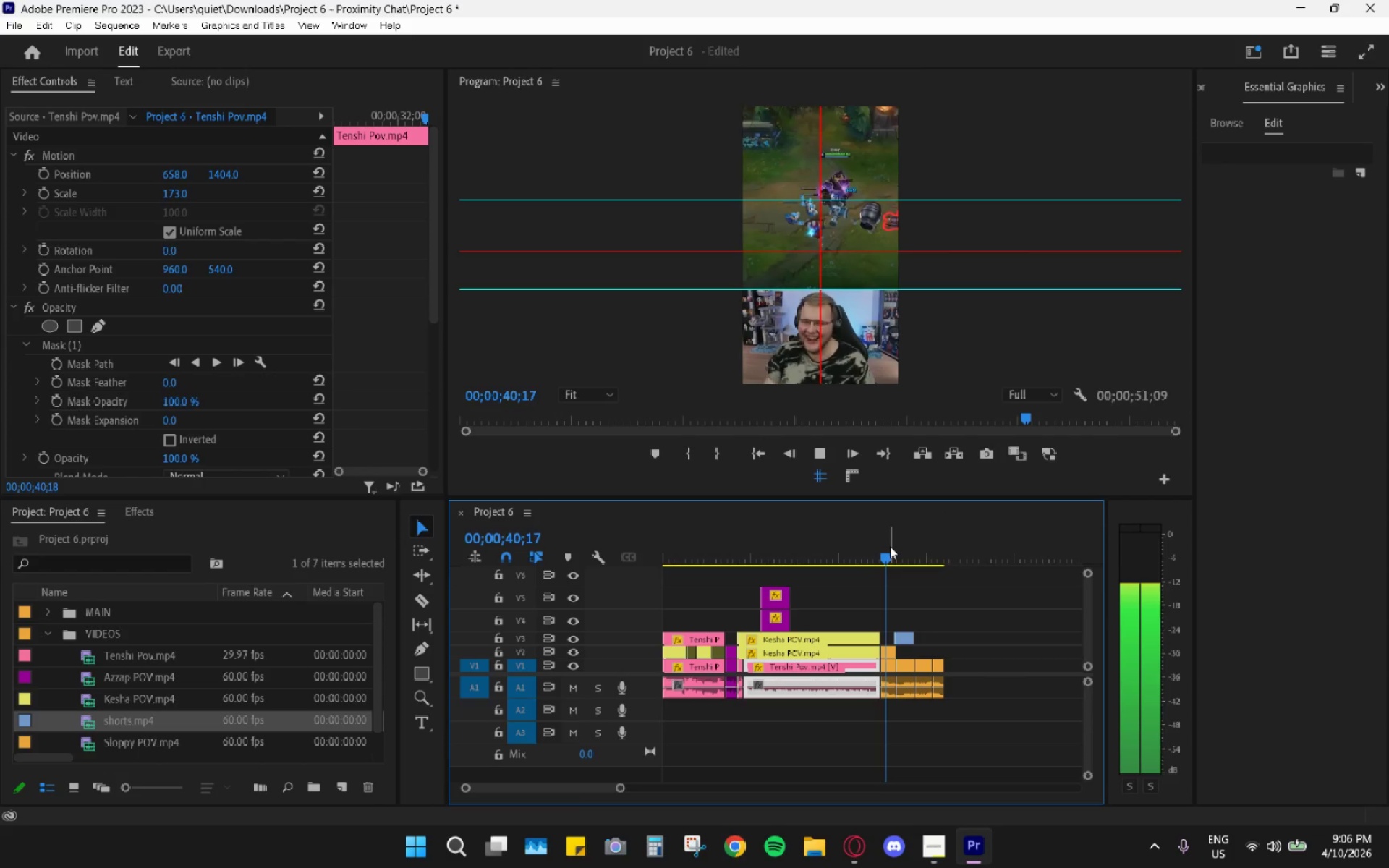 
key(Space)
 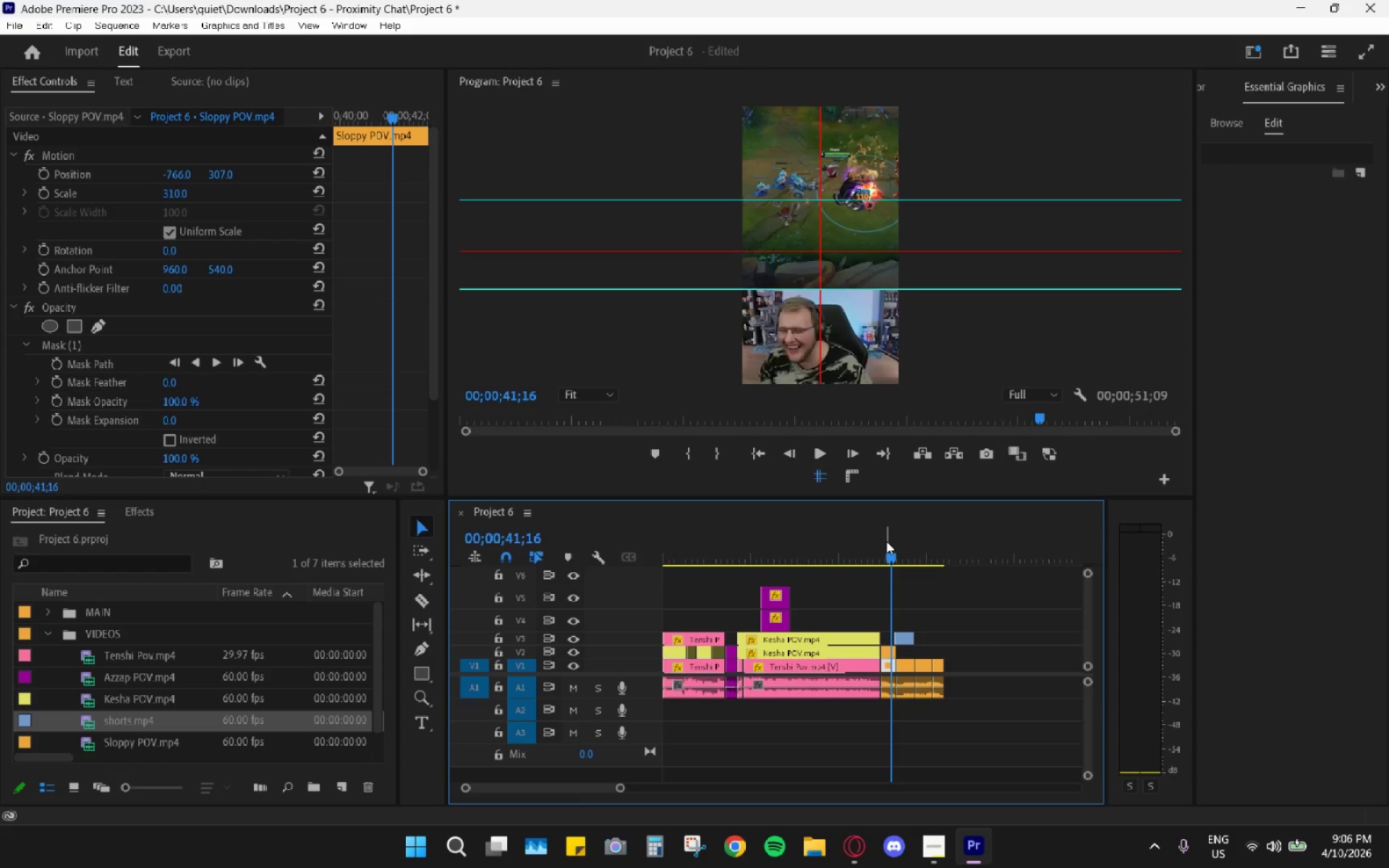 
left_click_drag(start_coordinate=[883, 542], to_coordinate=[892, 545])
 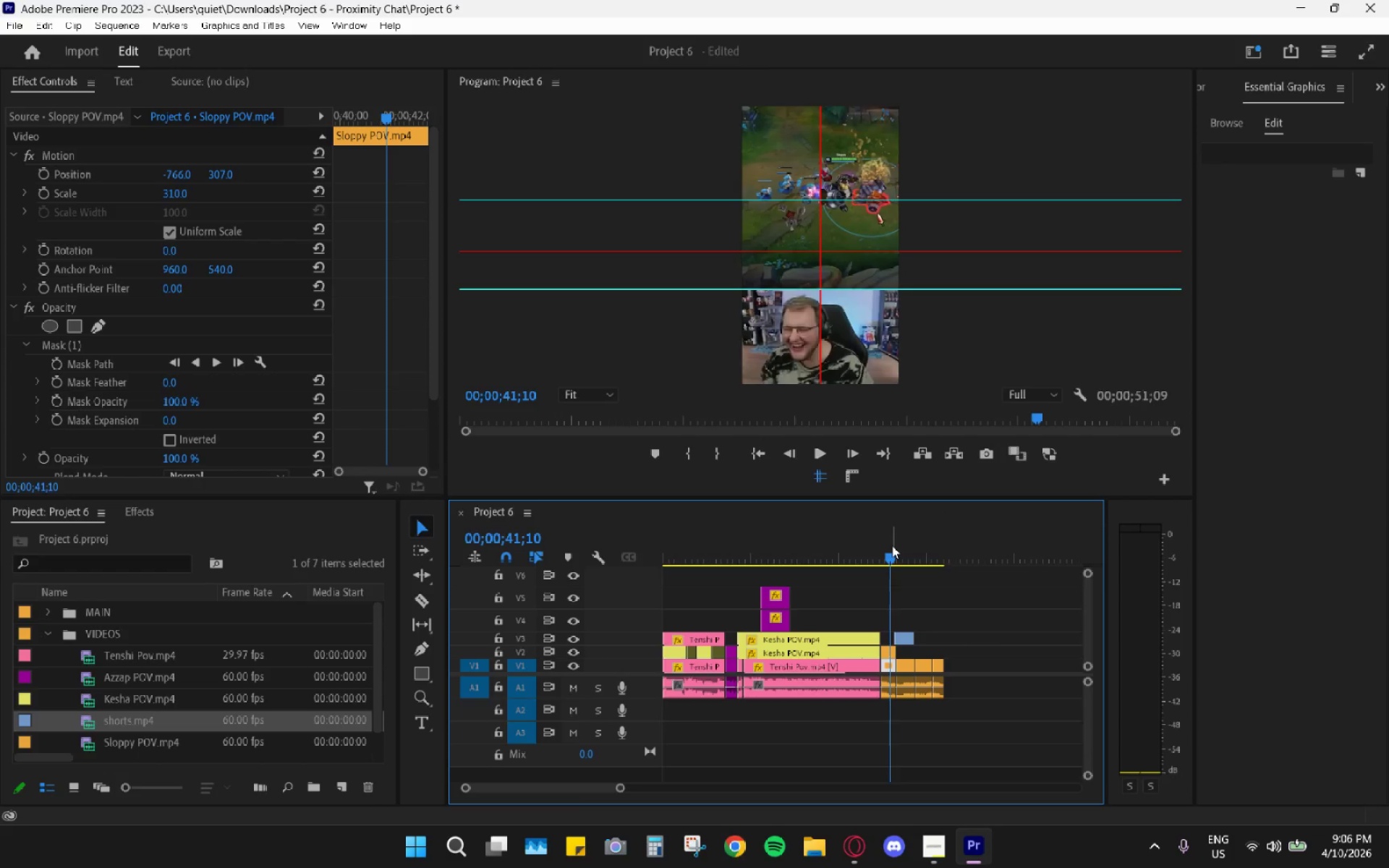 
key(Space)
 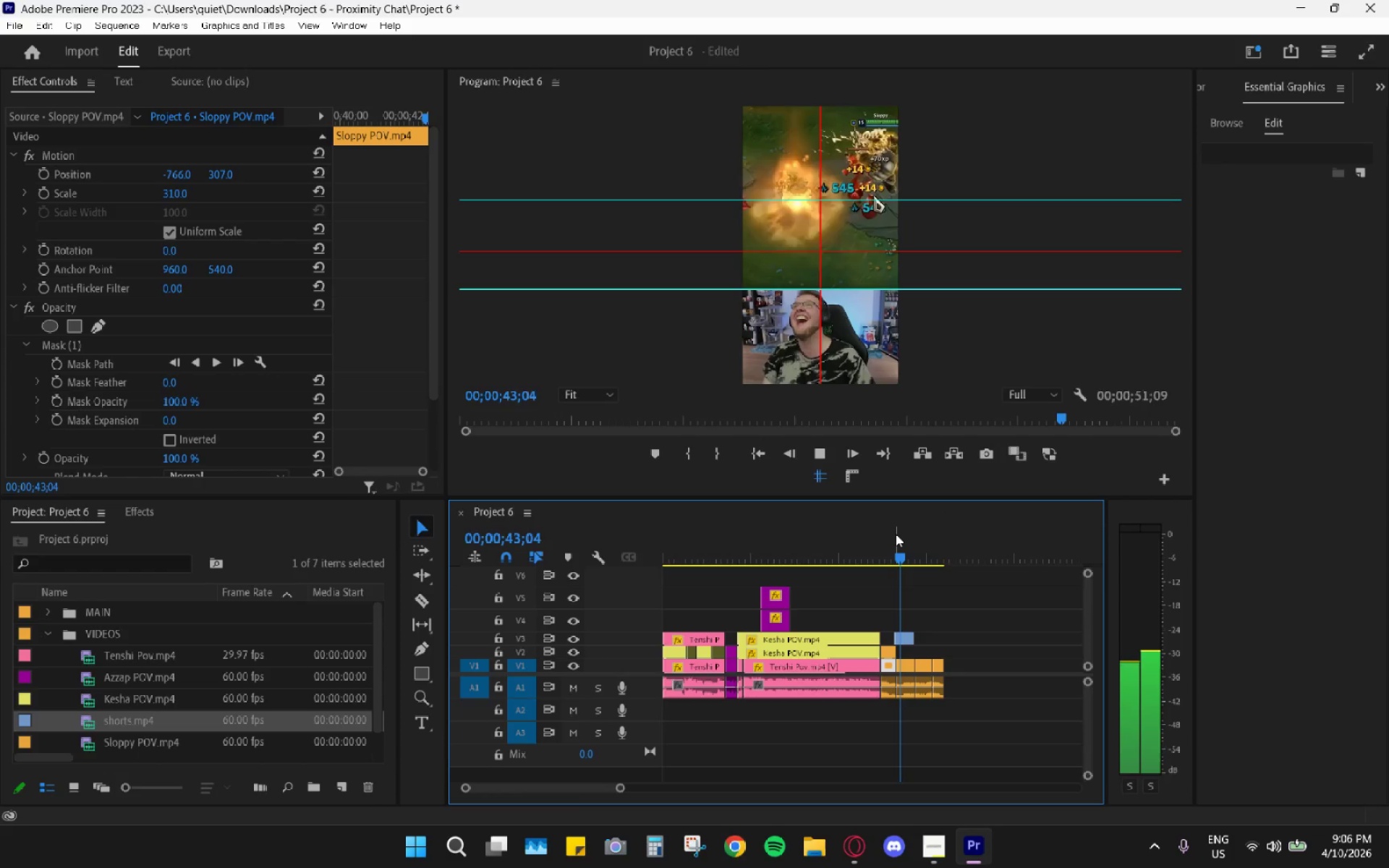 
key(Space)
 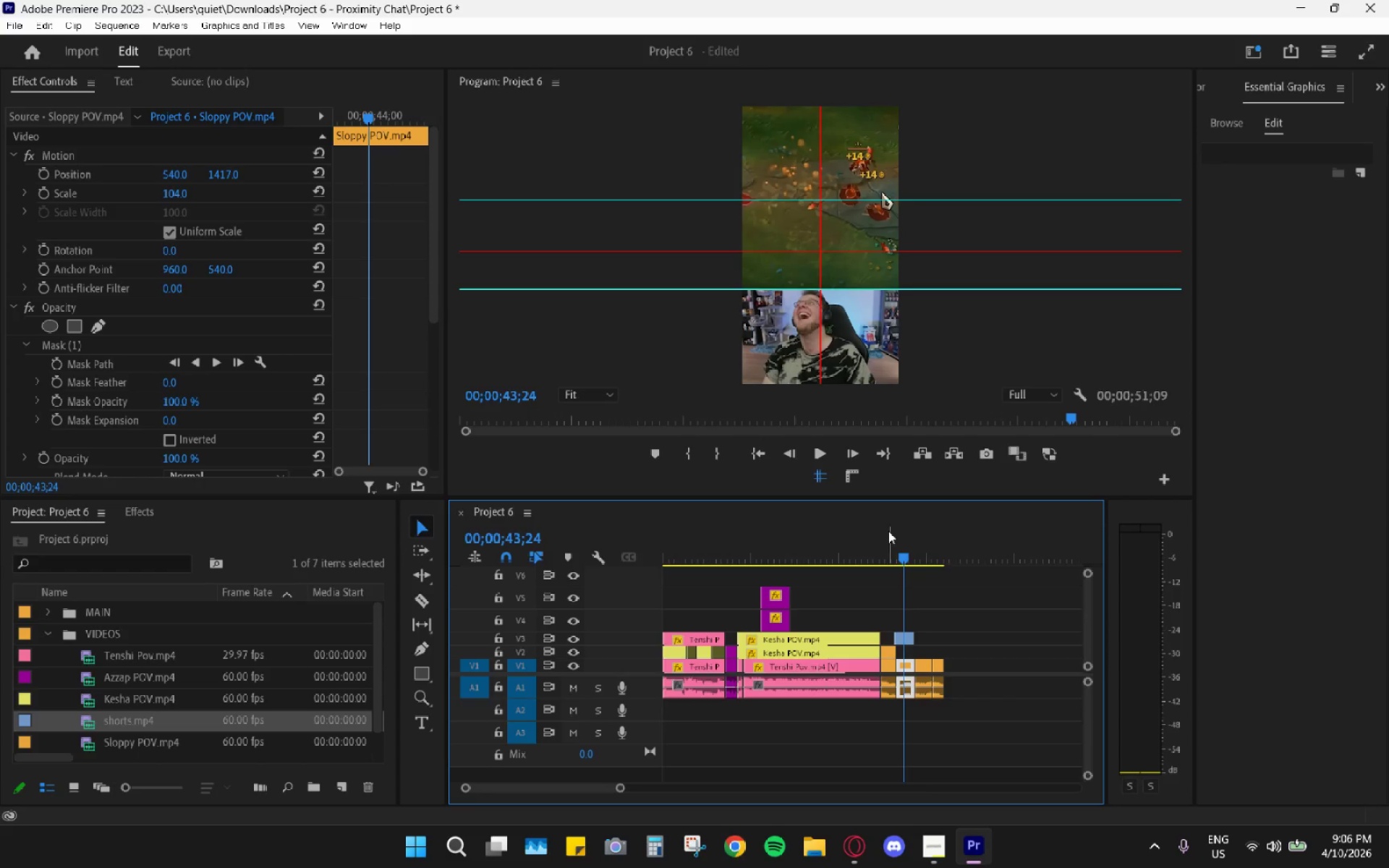 
left_click_drag(start_coordinate=[888, 532], to_coordinate=[891, 538])
 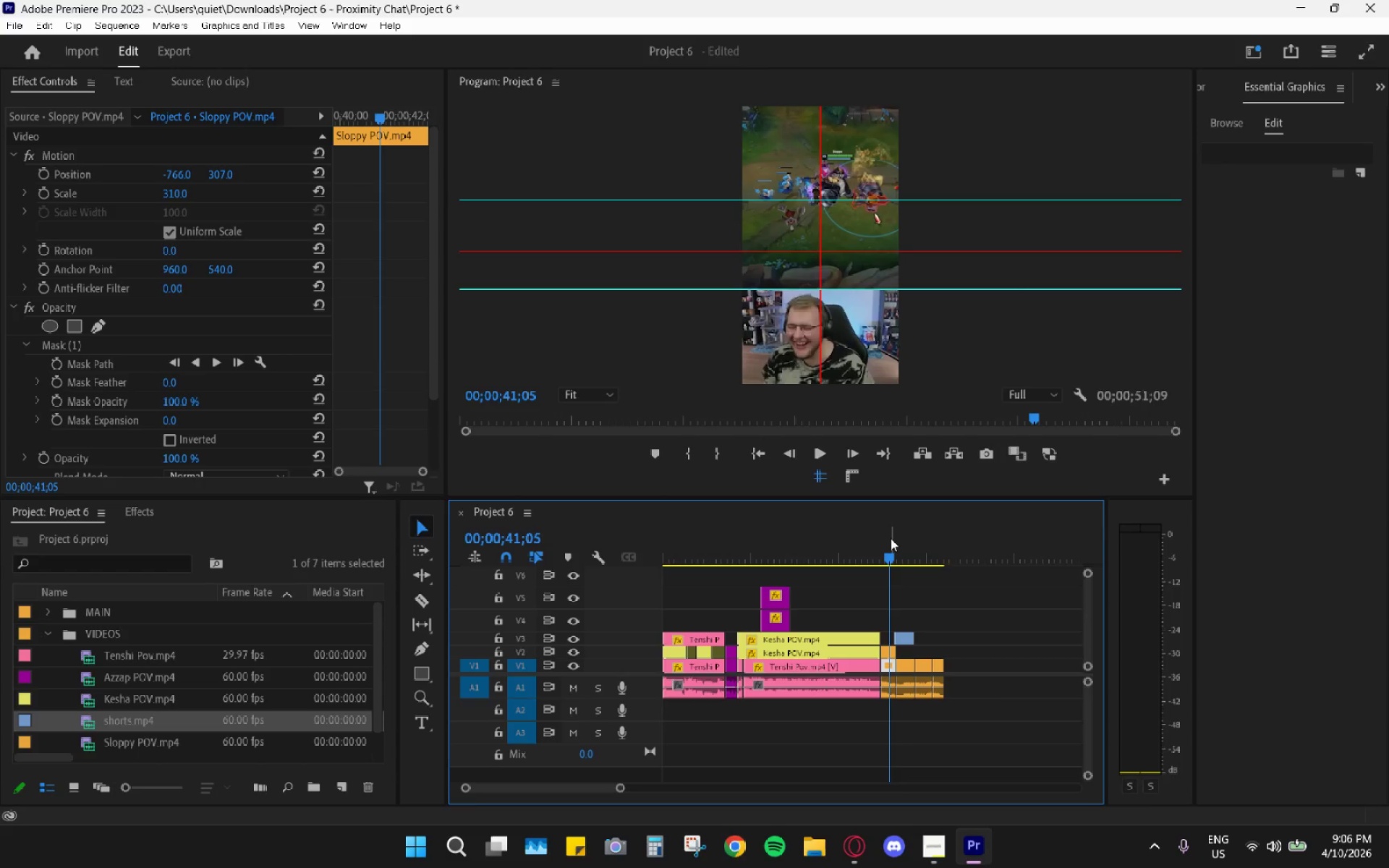 
key(Space)
 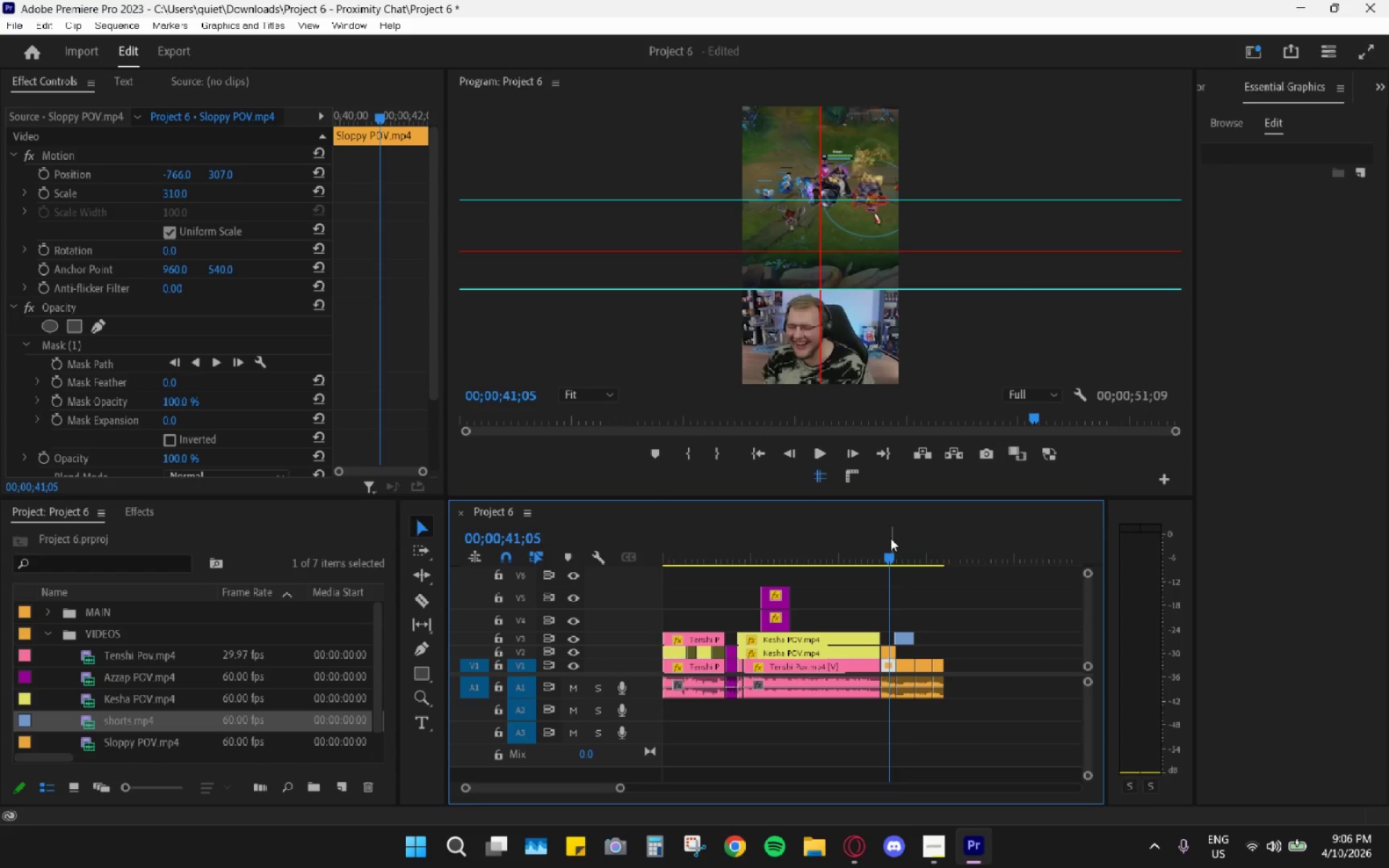 
left_click_drag(start_coordinate=[891, 538], to_coordinate=[883, 539])
 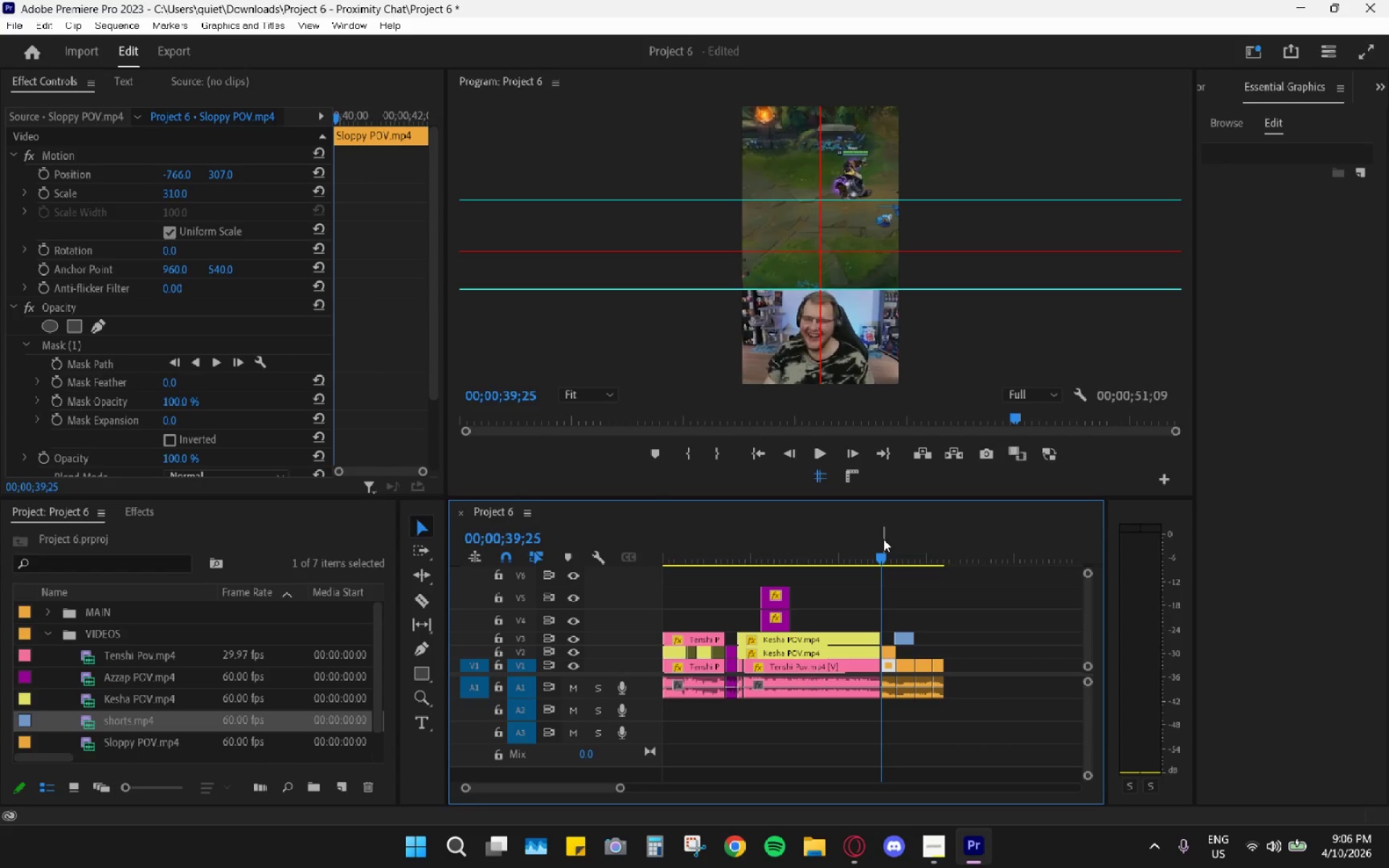 
key(Space)
 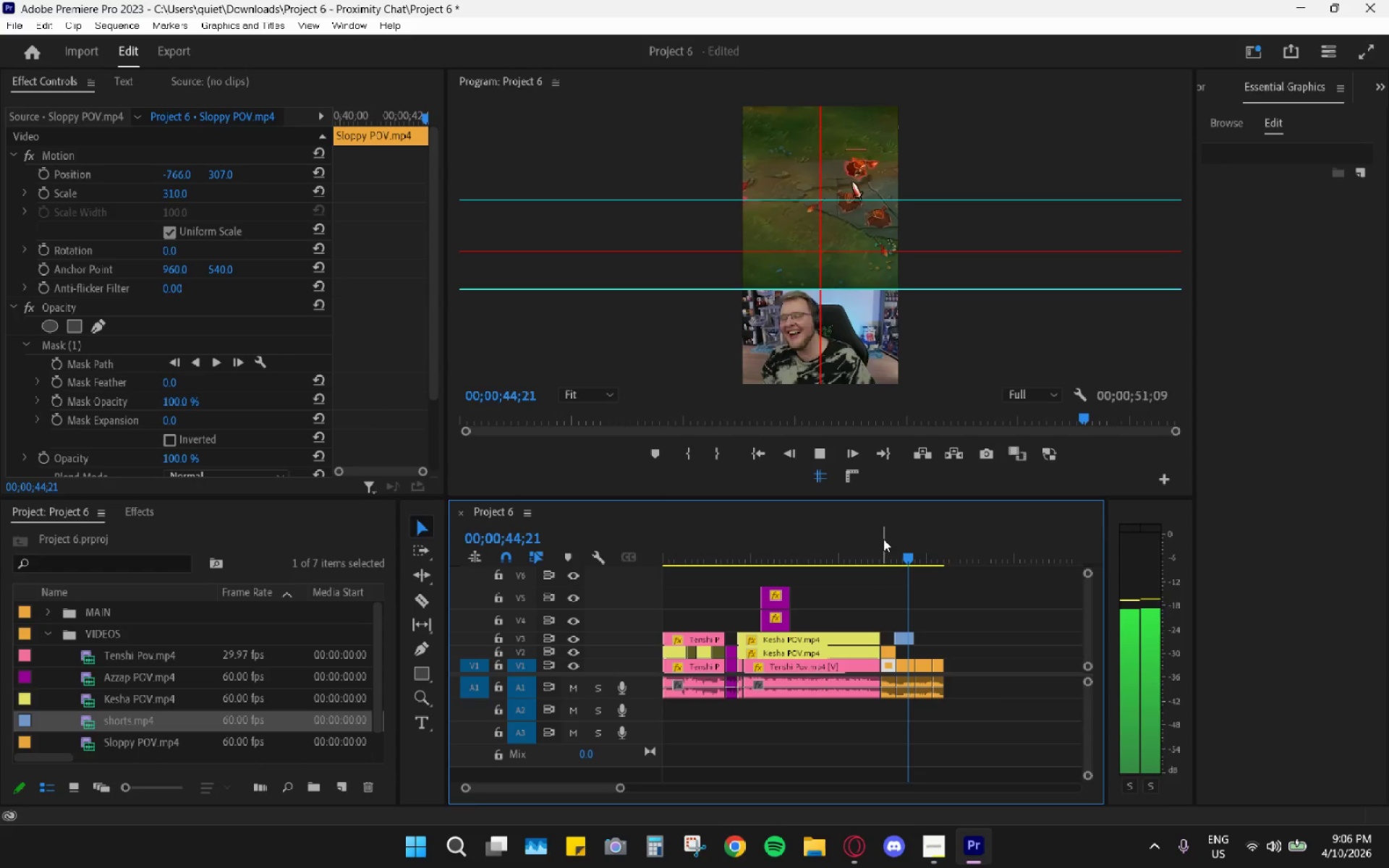 
wait(6.72)
 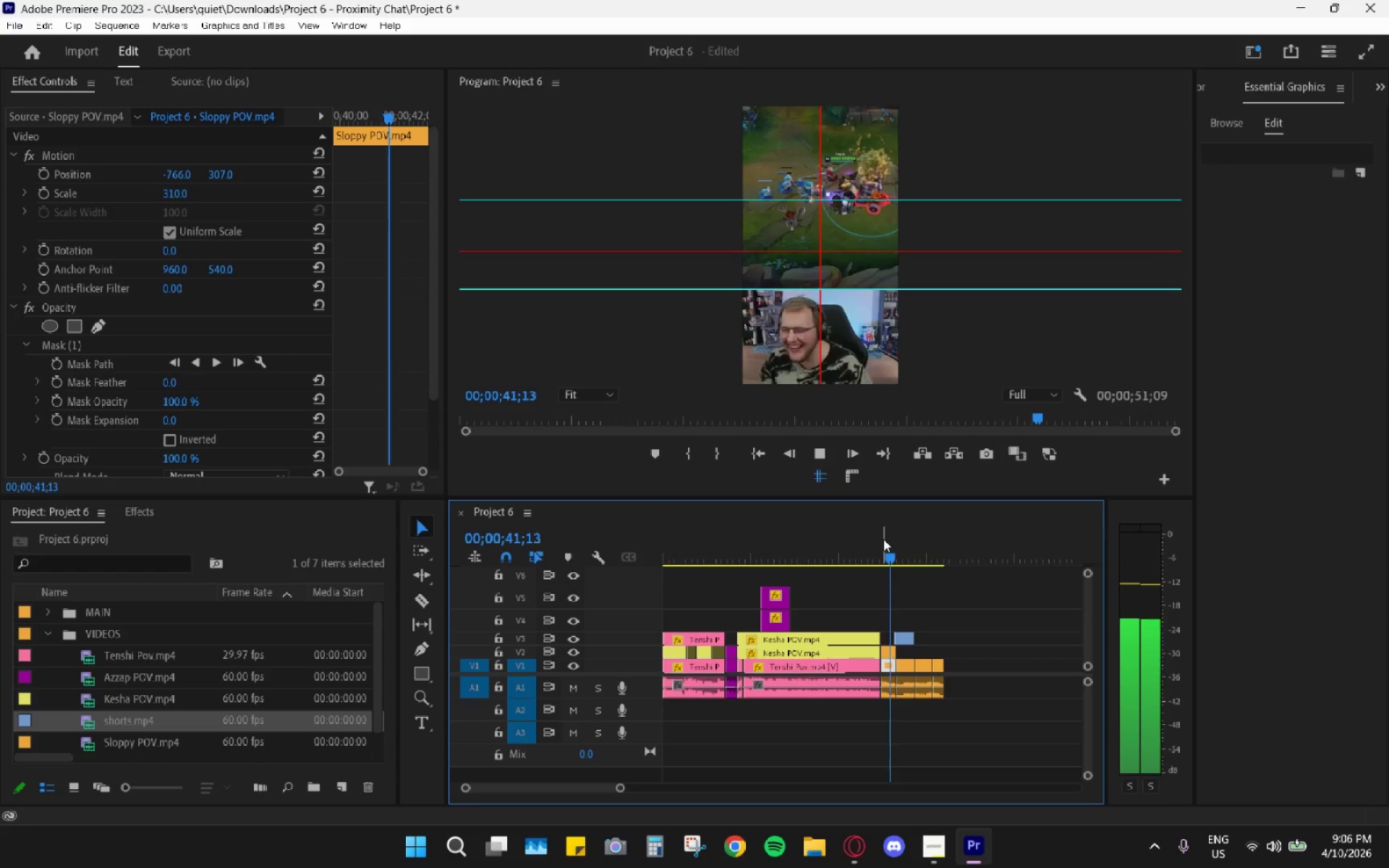 
key(Space)
 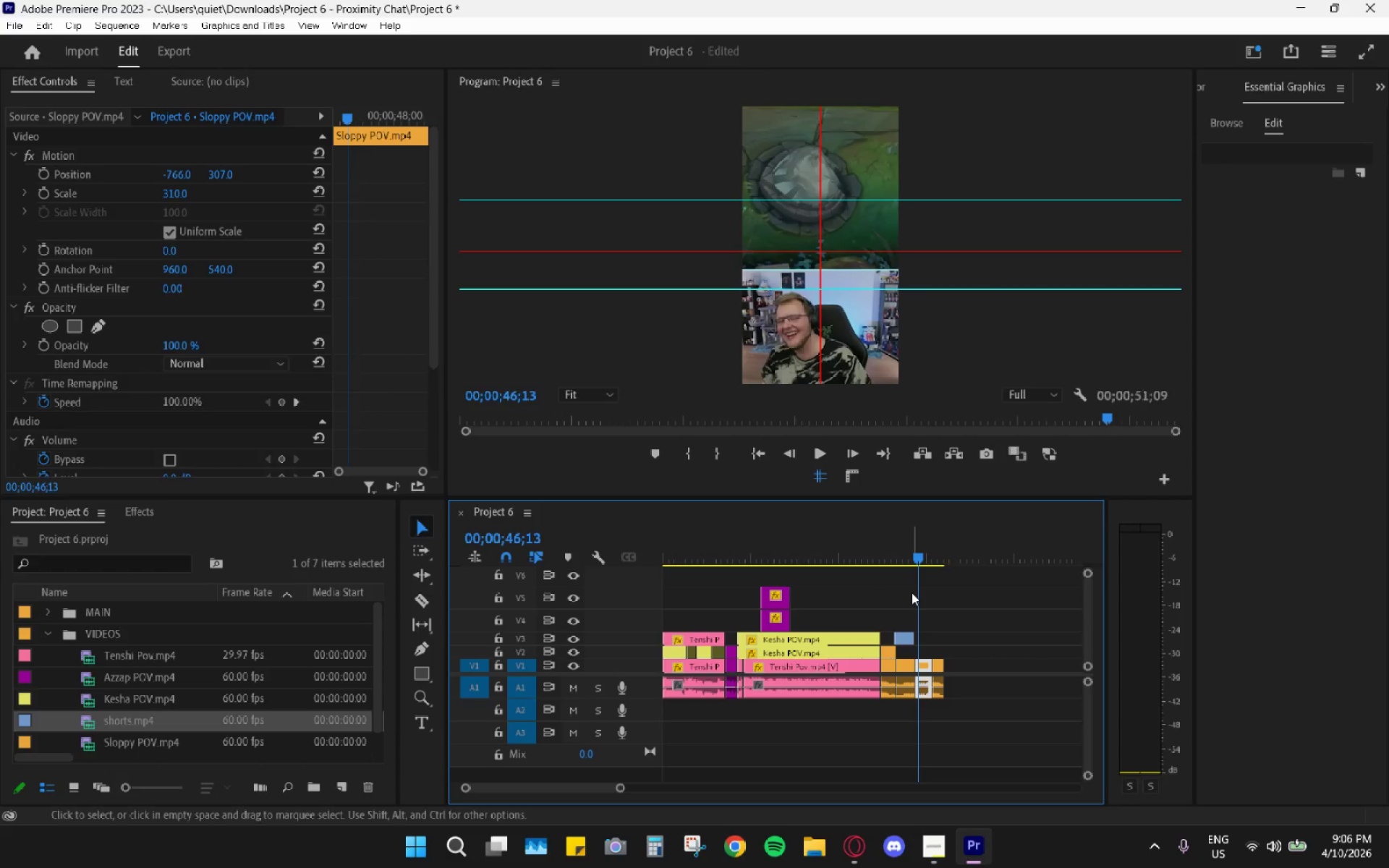 
hold_key(key=AltLeft, duration=0.58)
 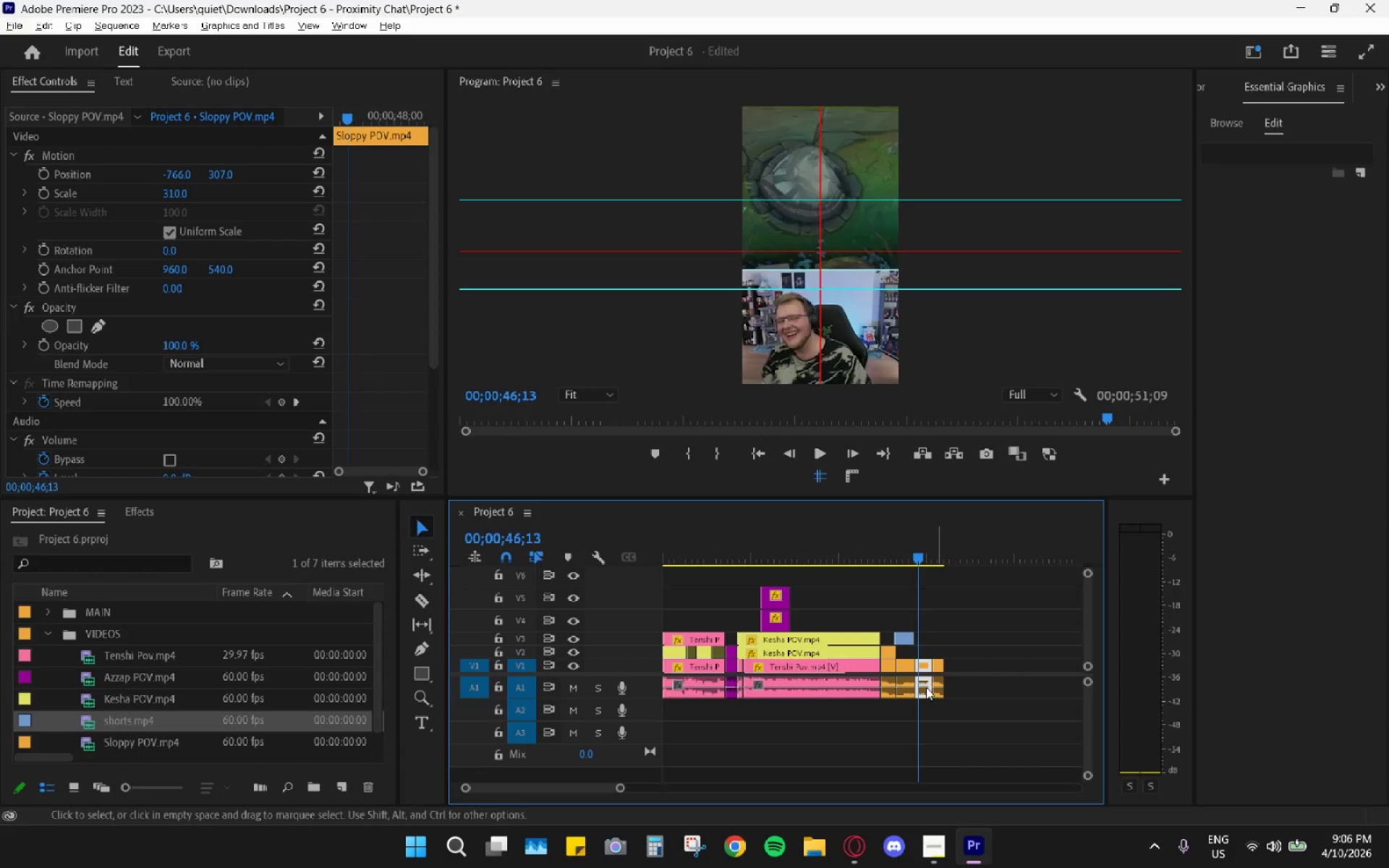 
wait(17.89)
 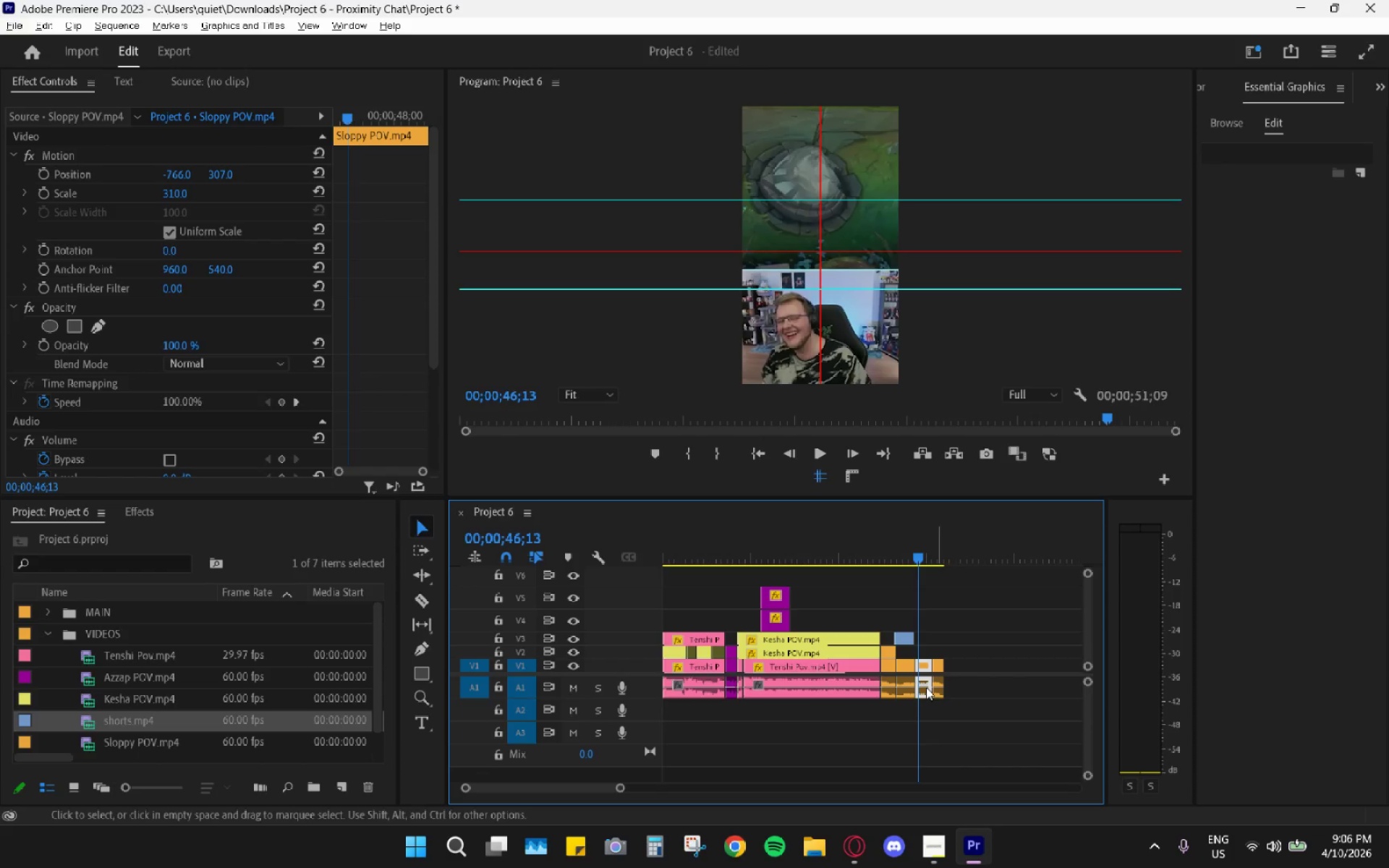 
hold_key(key=AltLeft, duration=0.58)
 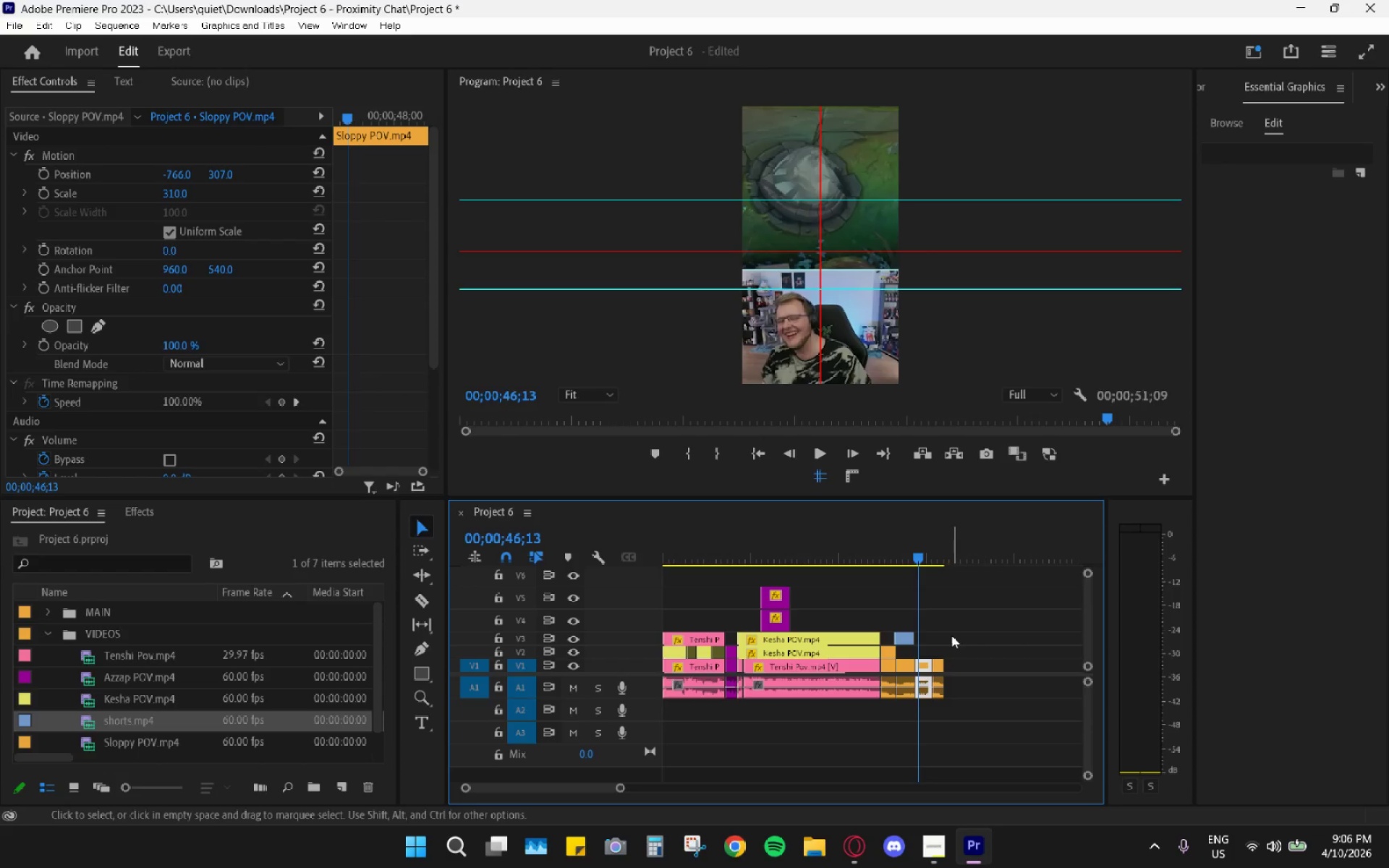 
left_click_drag(start_coordinate=[951, 635], to_coordinate=[924, 665])
 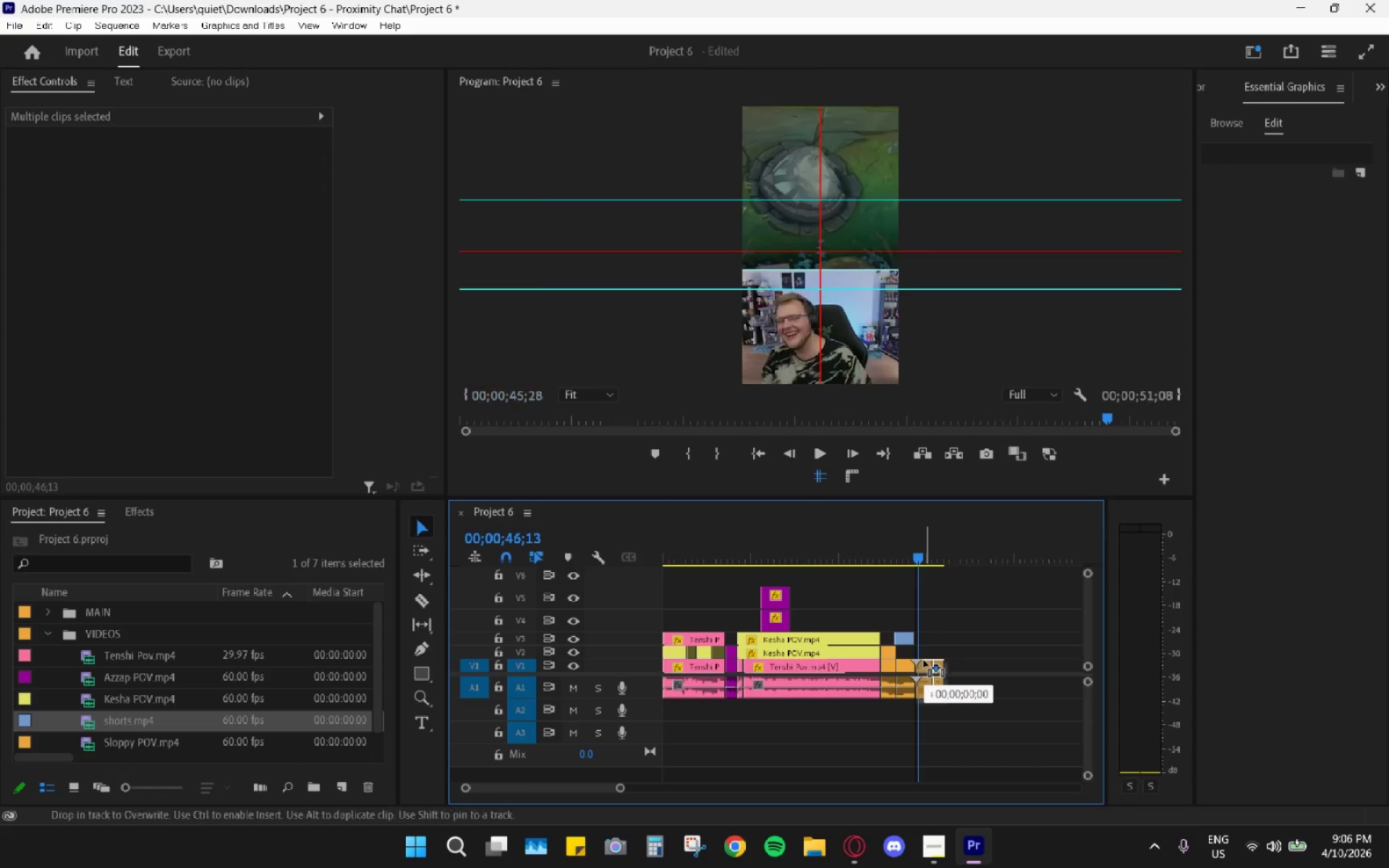 
hold_key(key=AltLeft, duration=1.34)
left_click_drag(start_coordinate=[924, 665], to_coordinate=[924, 657])
 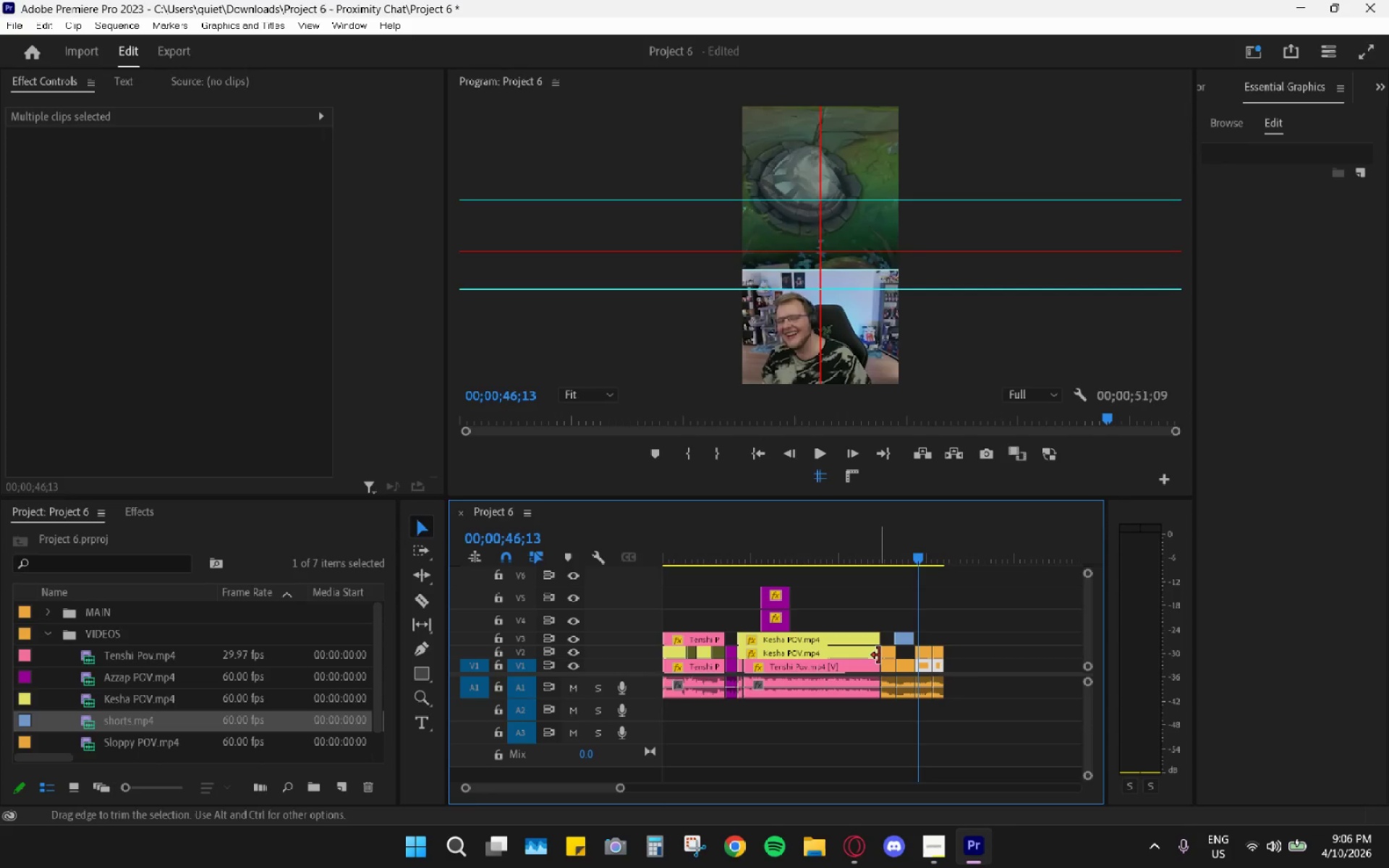 
left_click([879, 655])
 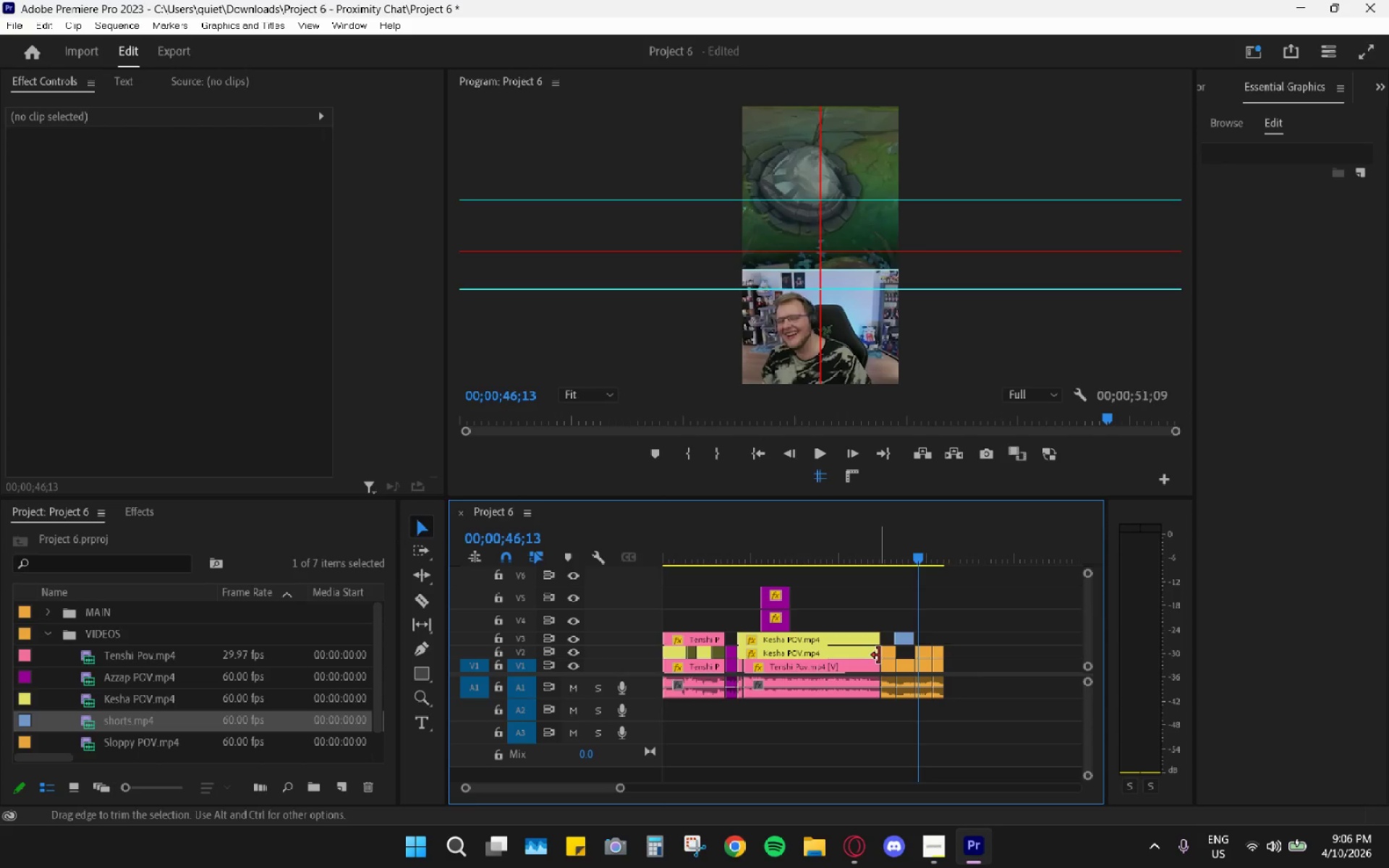 
left_click([890, 653])
 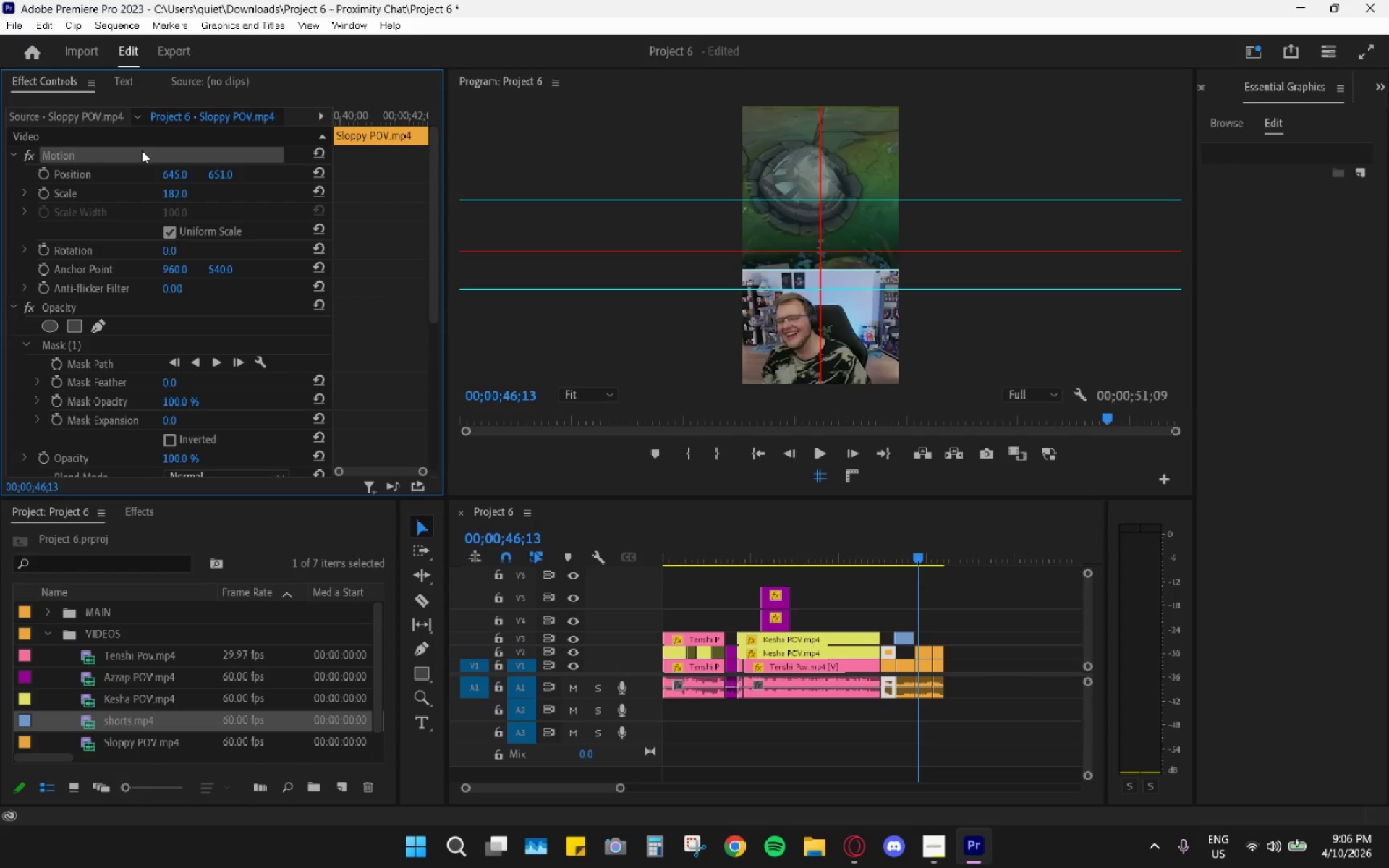 
key(Control+C)
 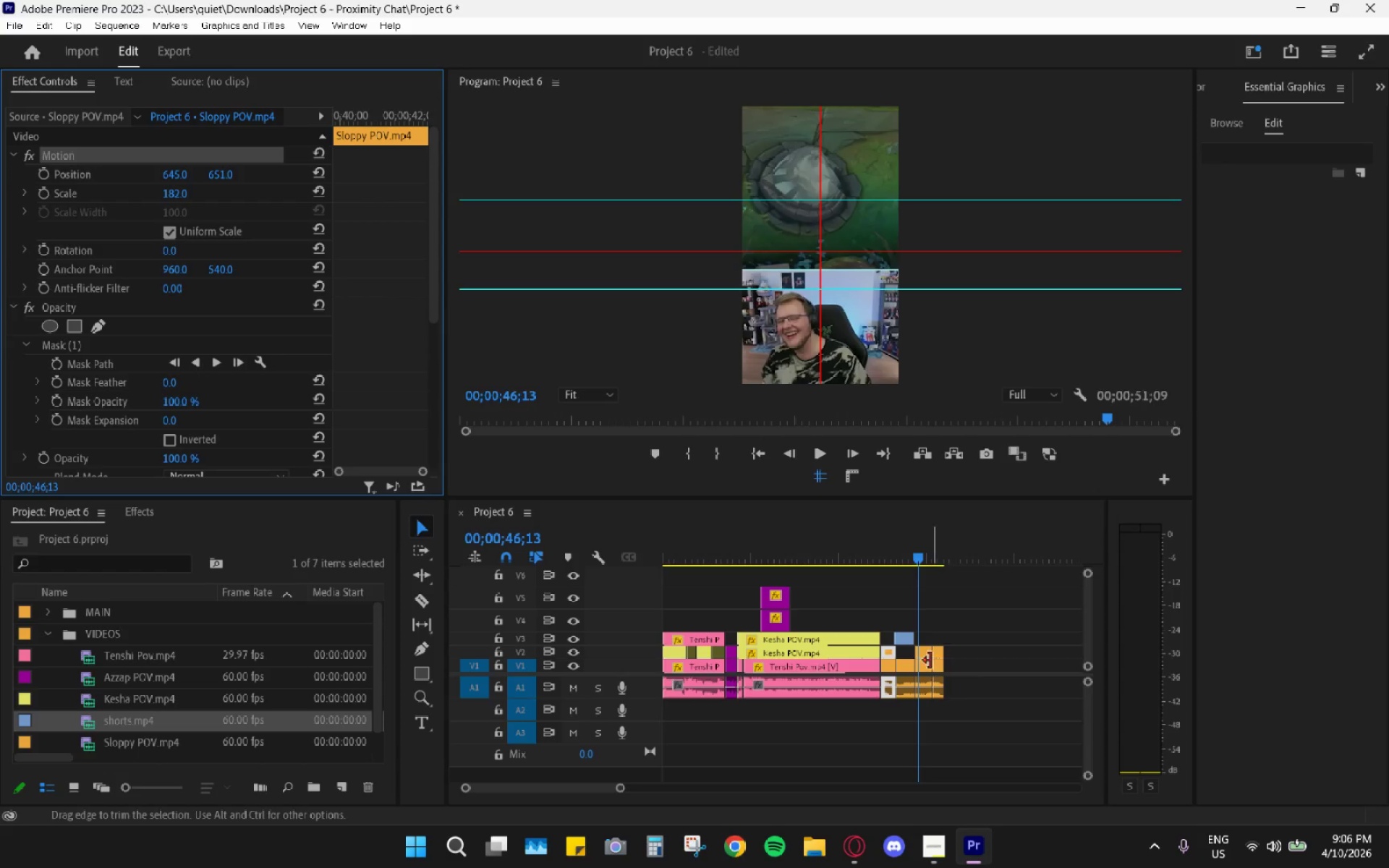 
left_click([927, 657])
 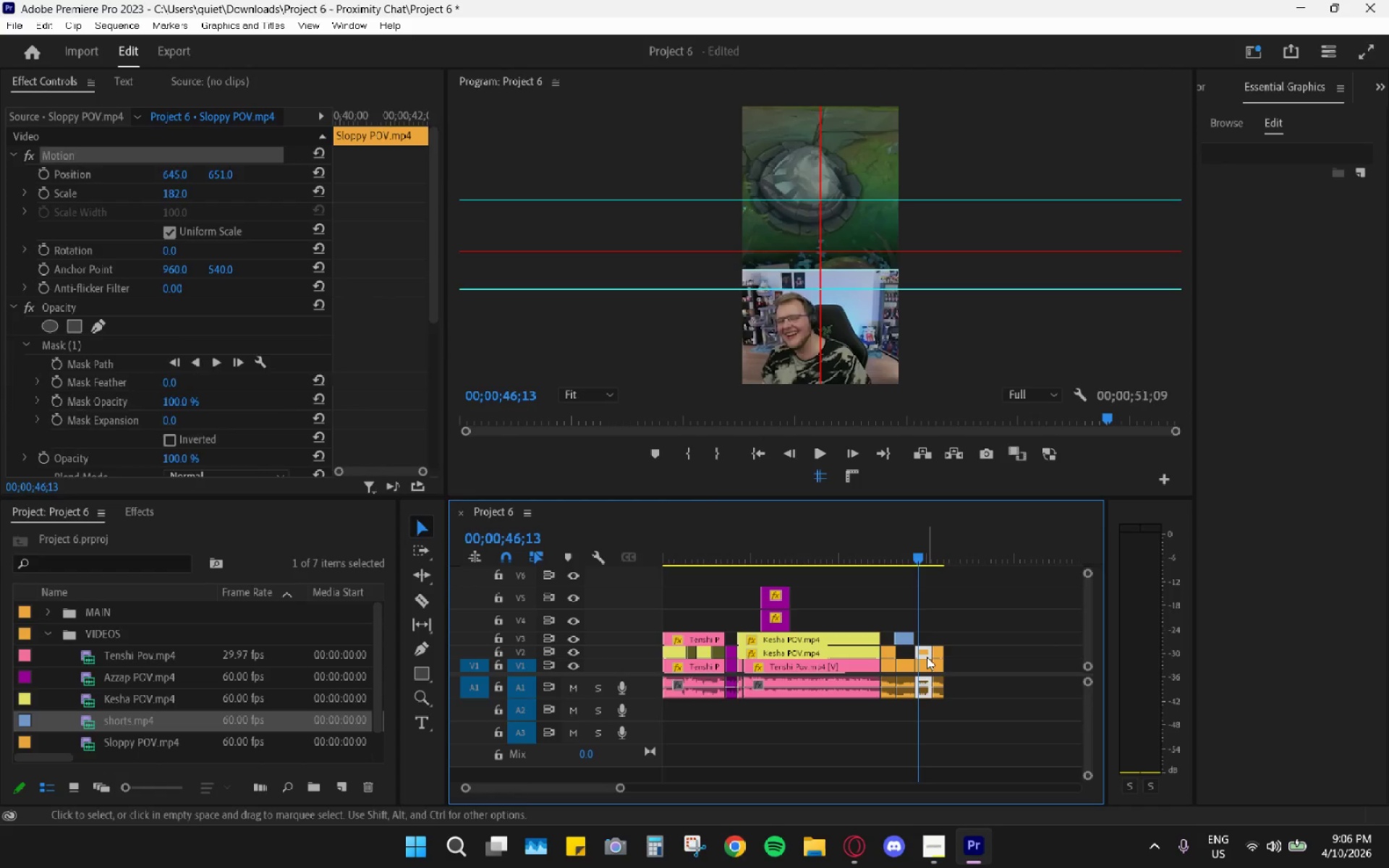 
key(Control+V)
 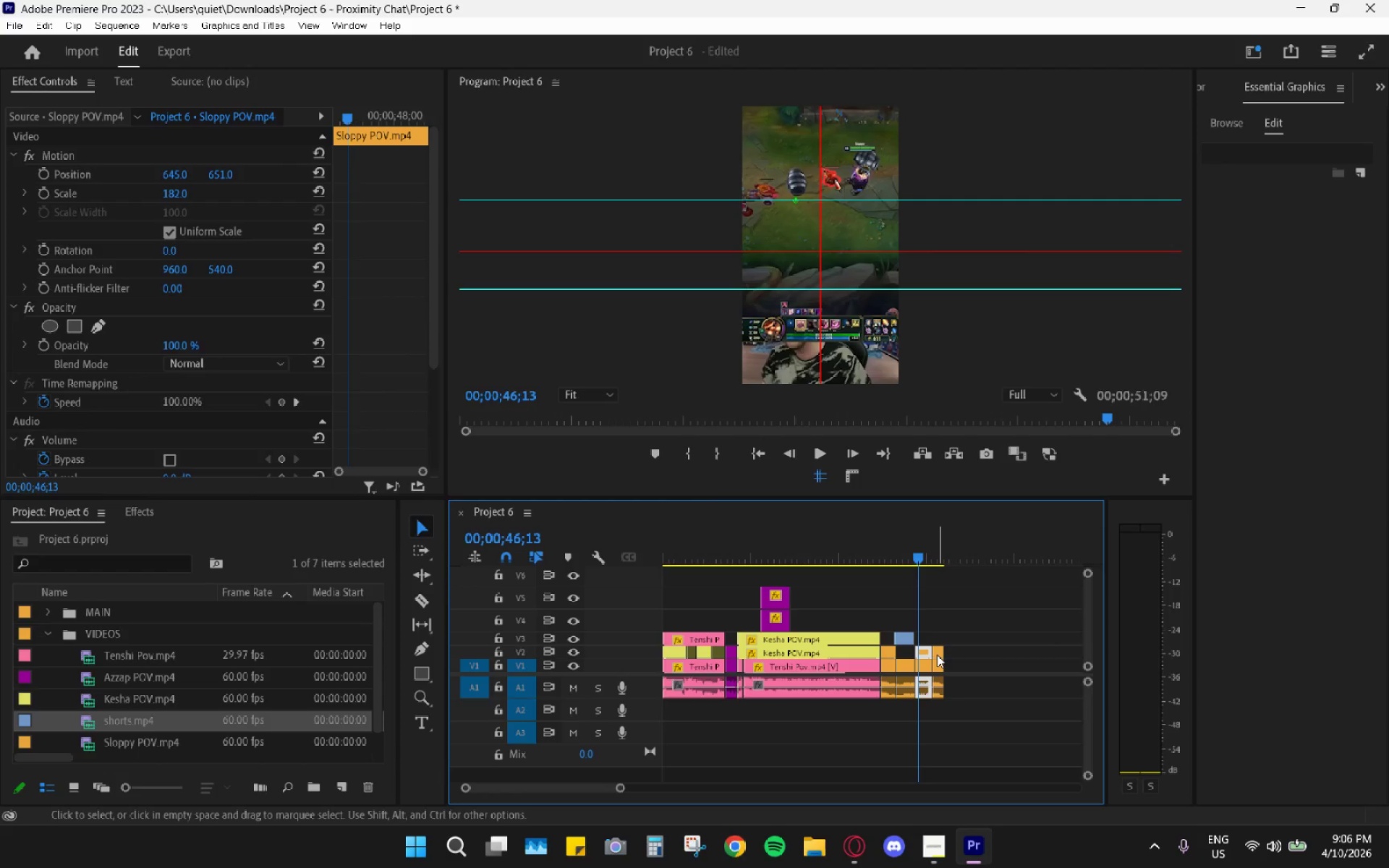 
left_click([937, 655])
 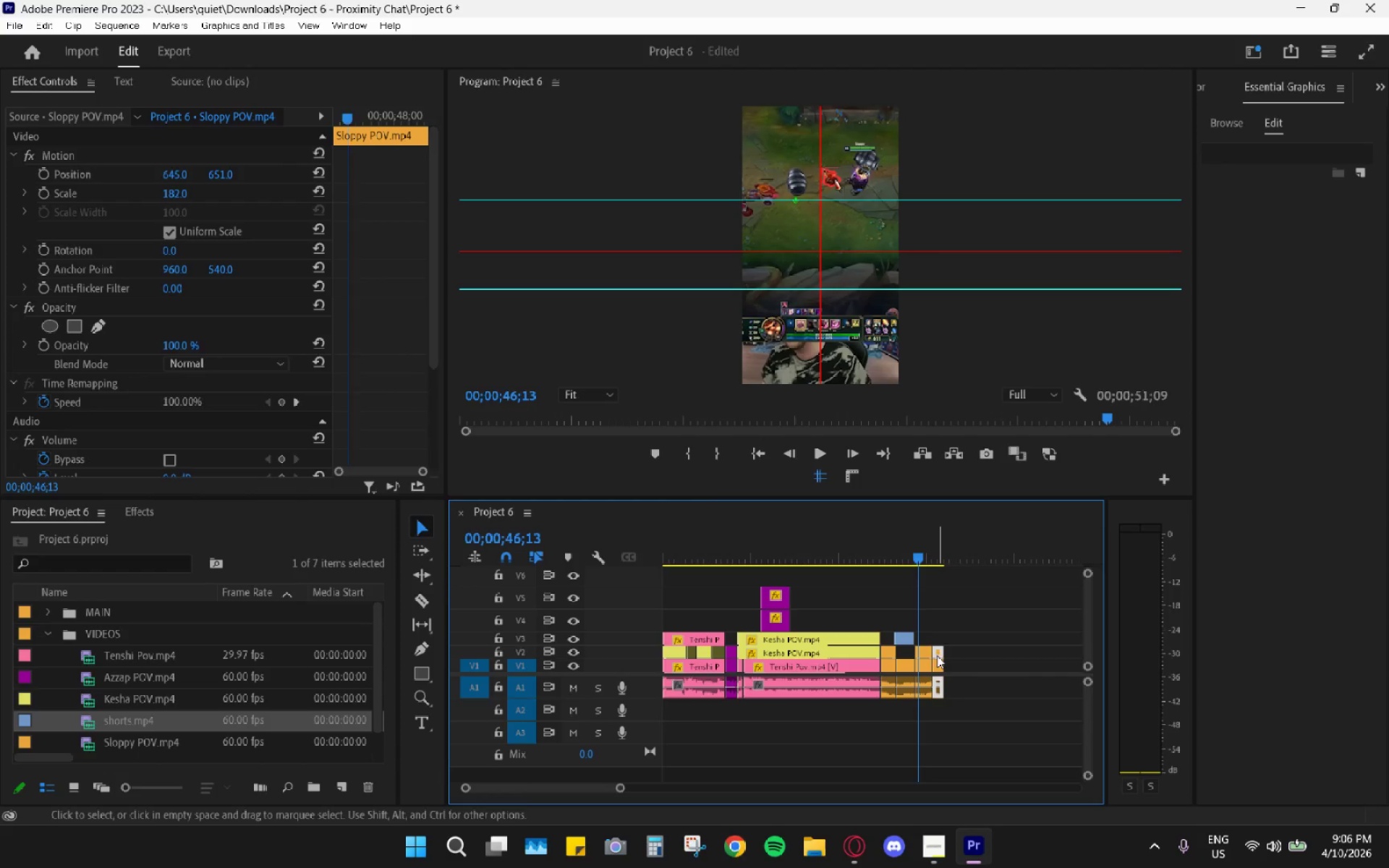 
key(Control+V)
 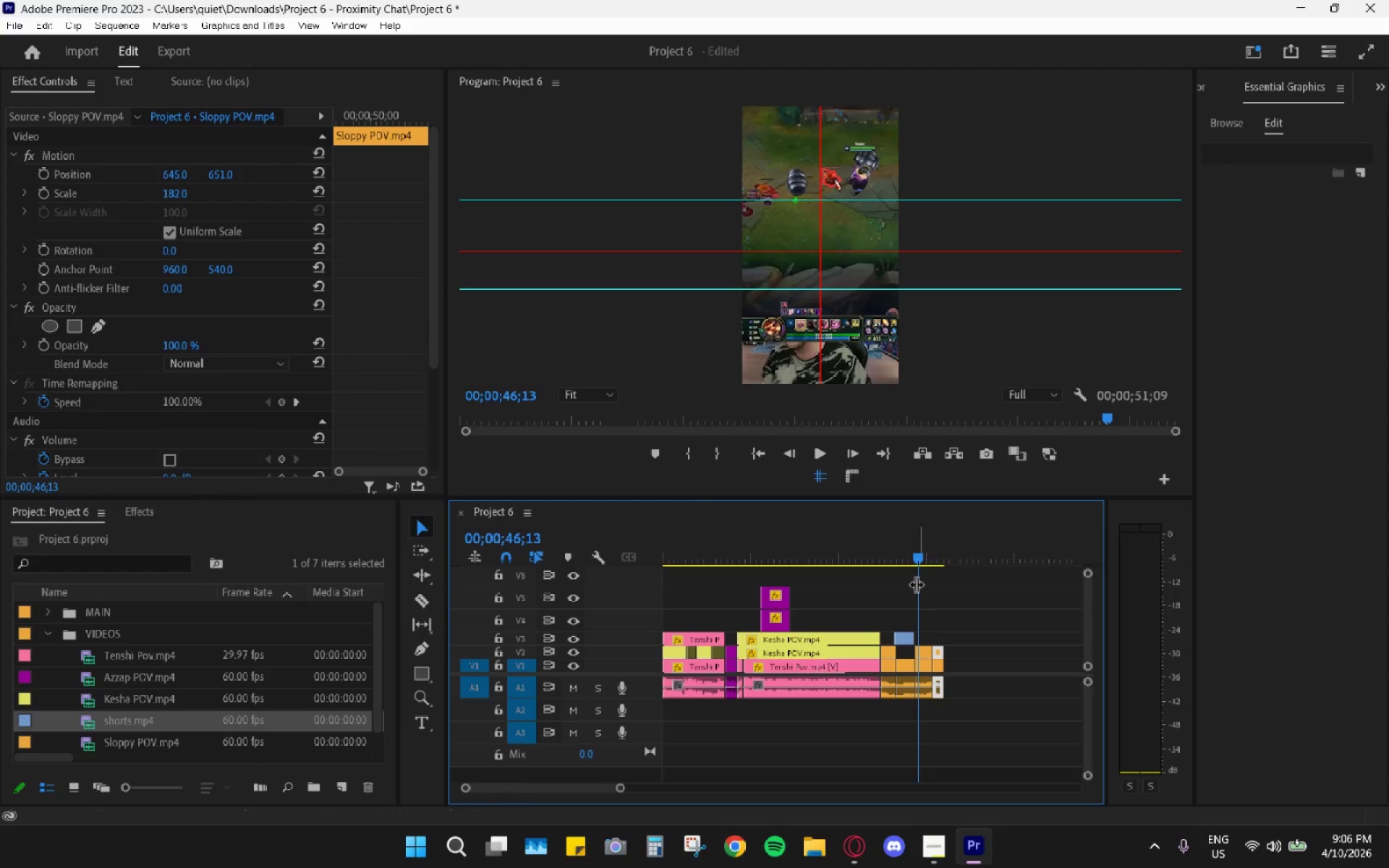 
left_click_drag(start_coordinate=[907, 548], to_coordinate=[926, 561])
 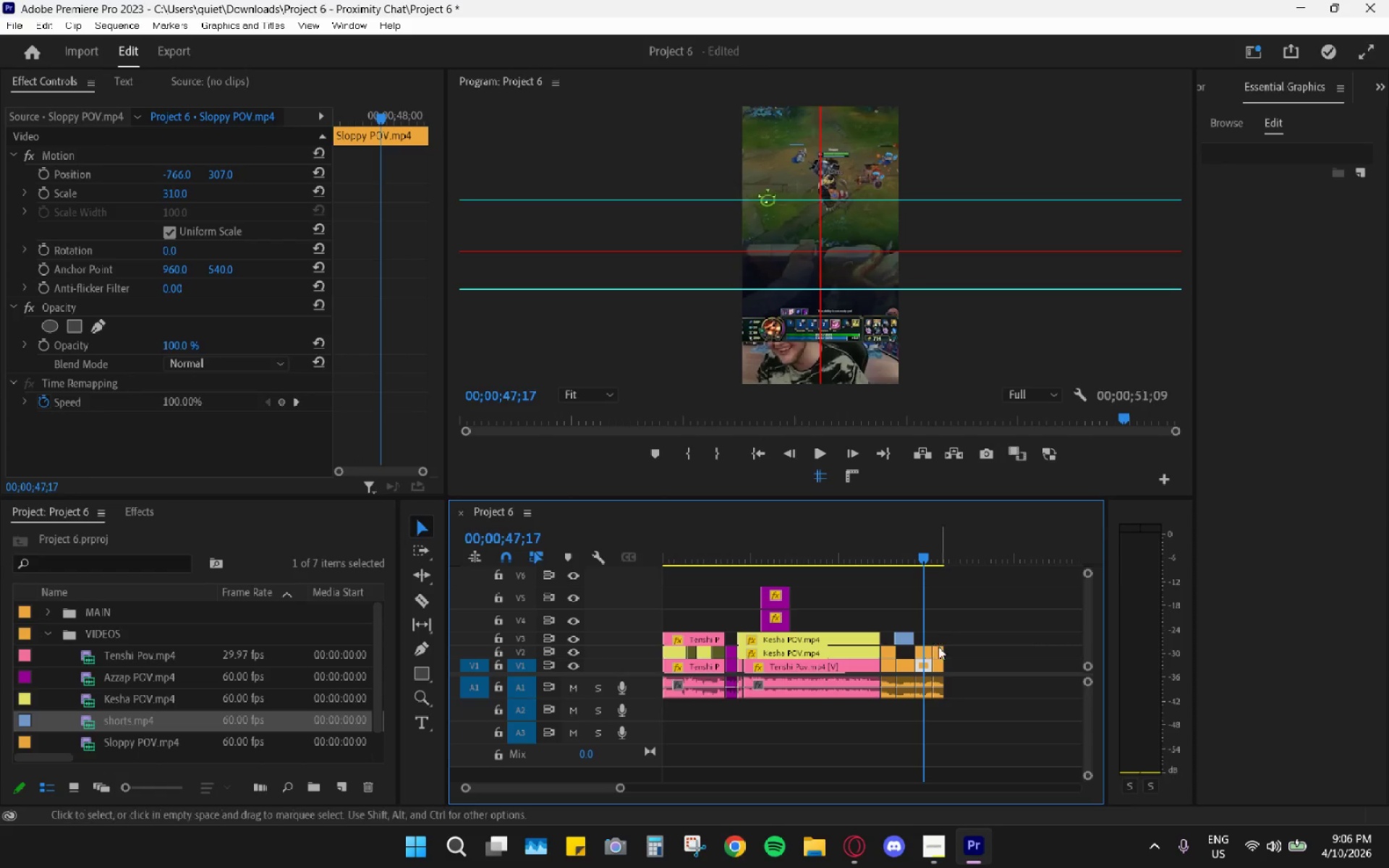 
left_click([927, 649])
 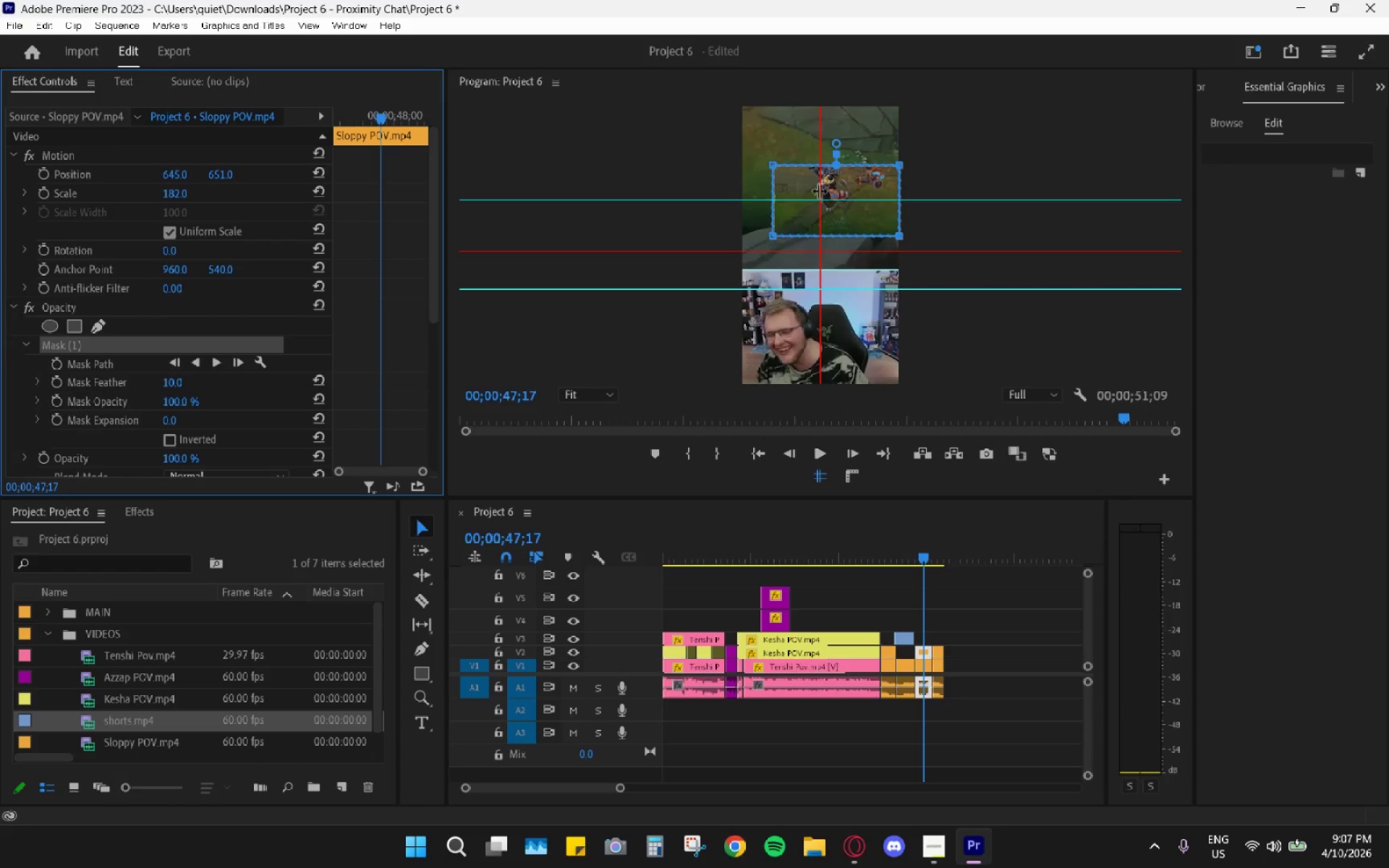 
wait(6.75)
 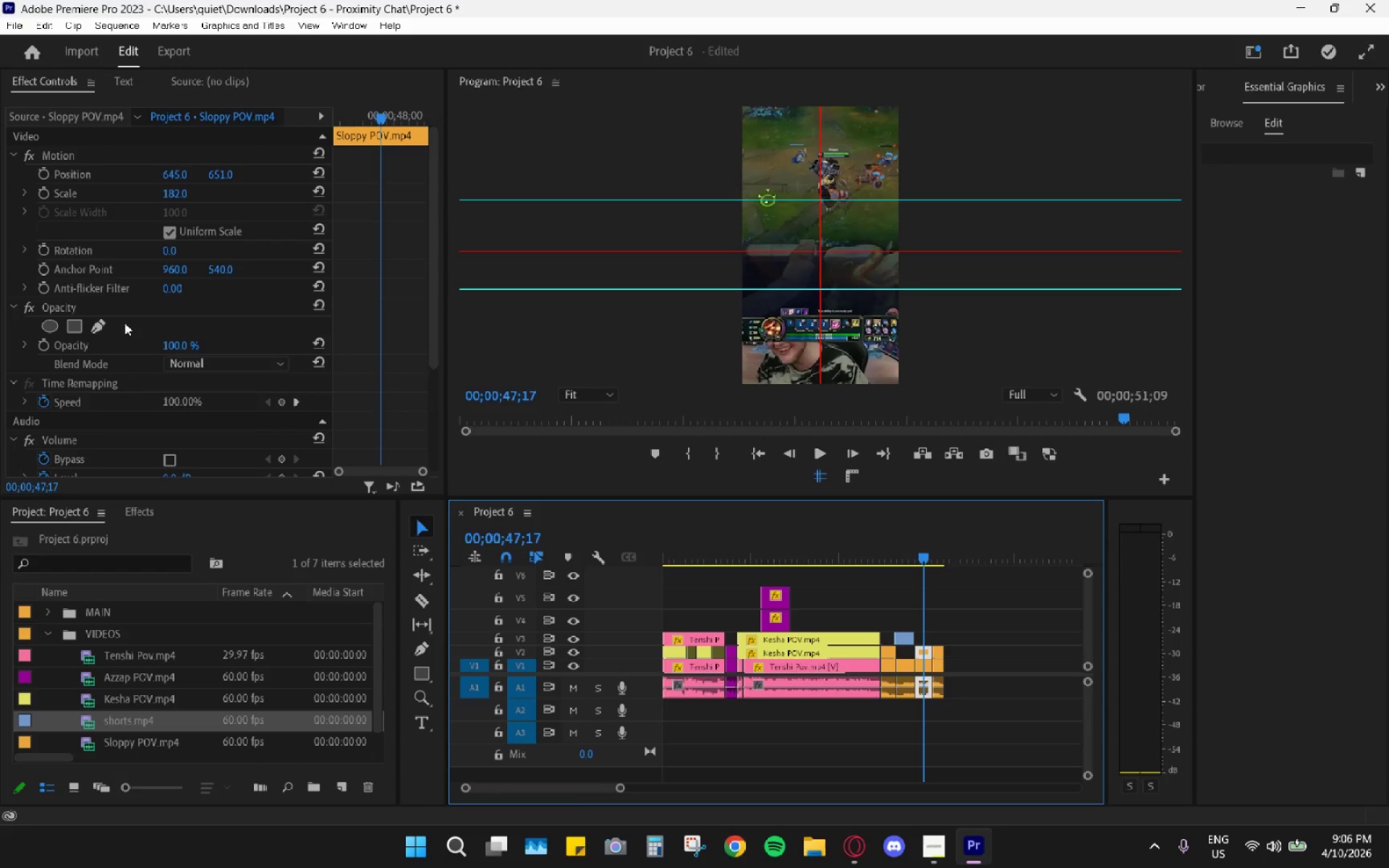 
left_click_drag(start_coordinate=[172, 382], to_coordinate=[27, 381])
 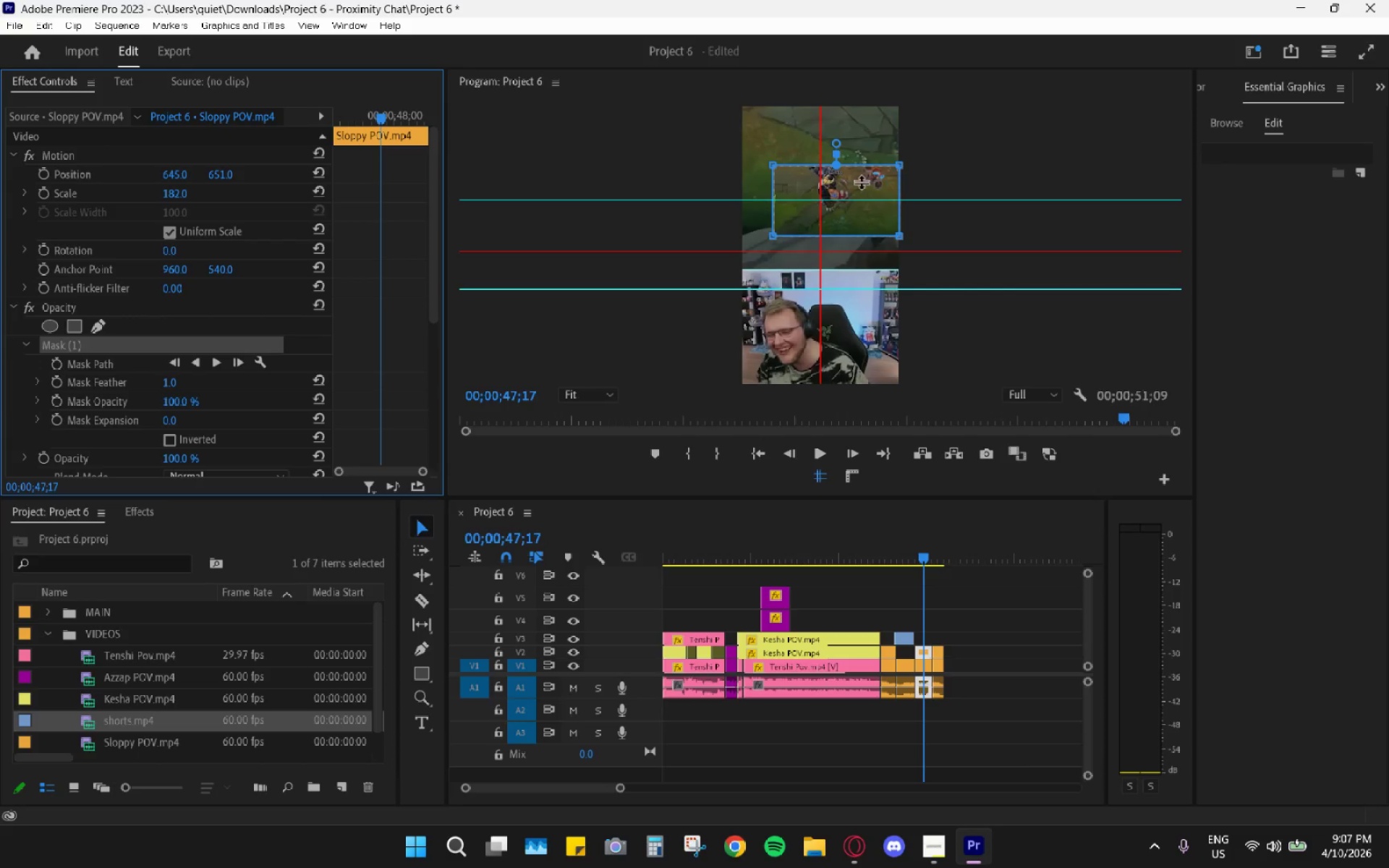 
left_click_drag(start_coordinate=[865, 182], to_coordinate=[829, 234])
 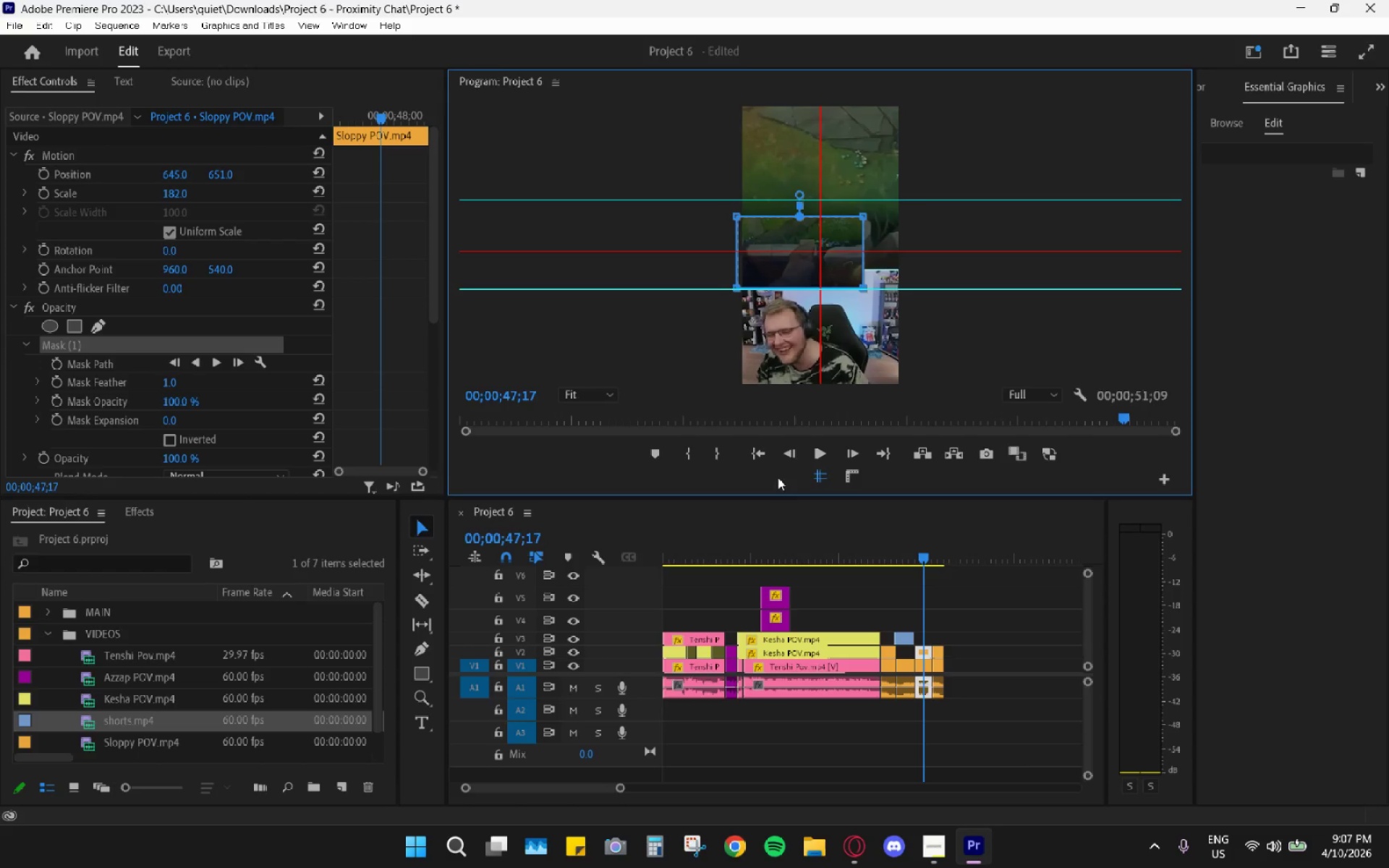 
left_click([603, 402])
 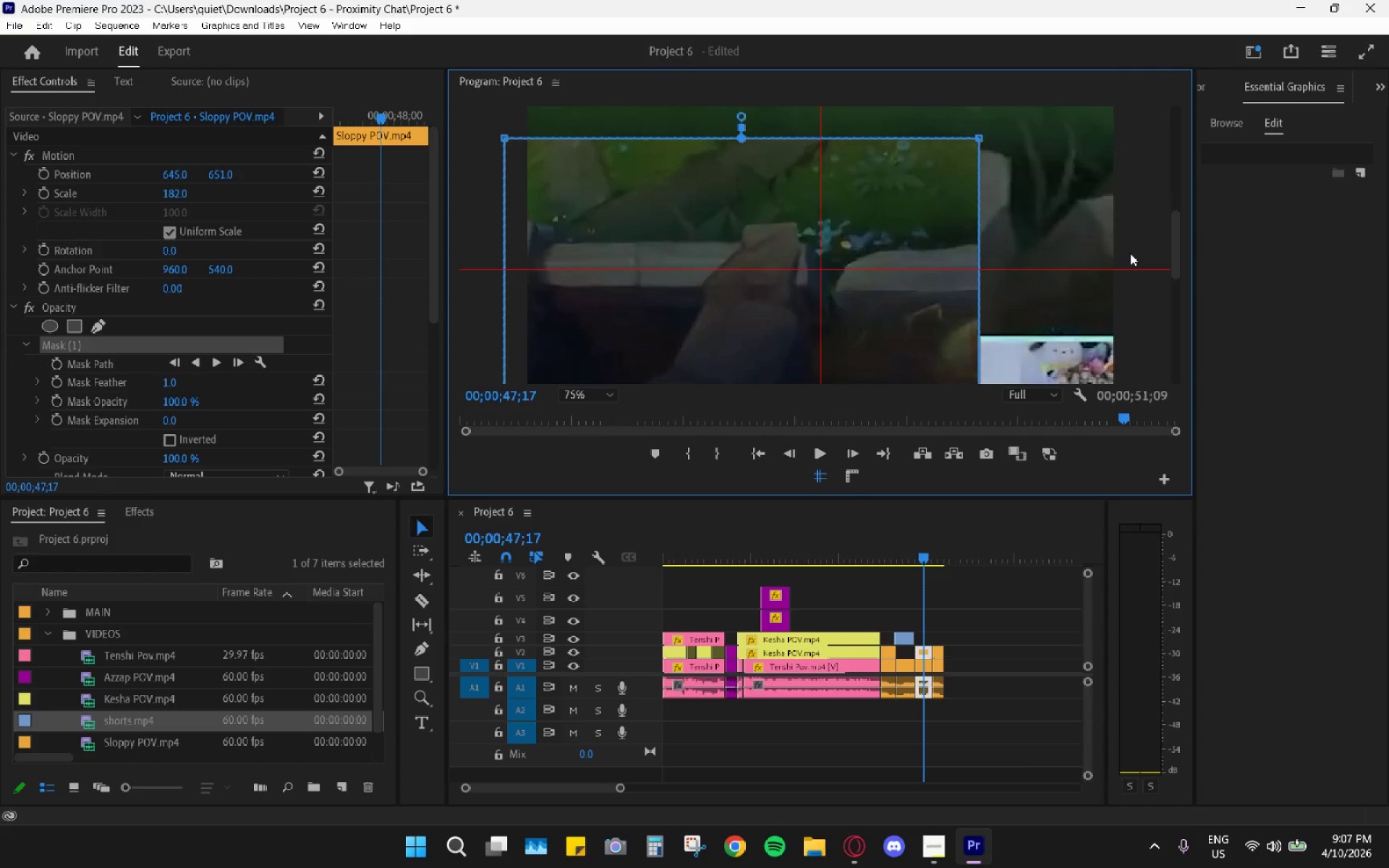 
left_click_drag(start_coordinate=[1180, 241], to_coordinate=[1190, 277])
 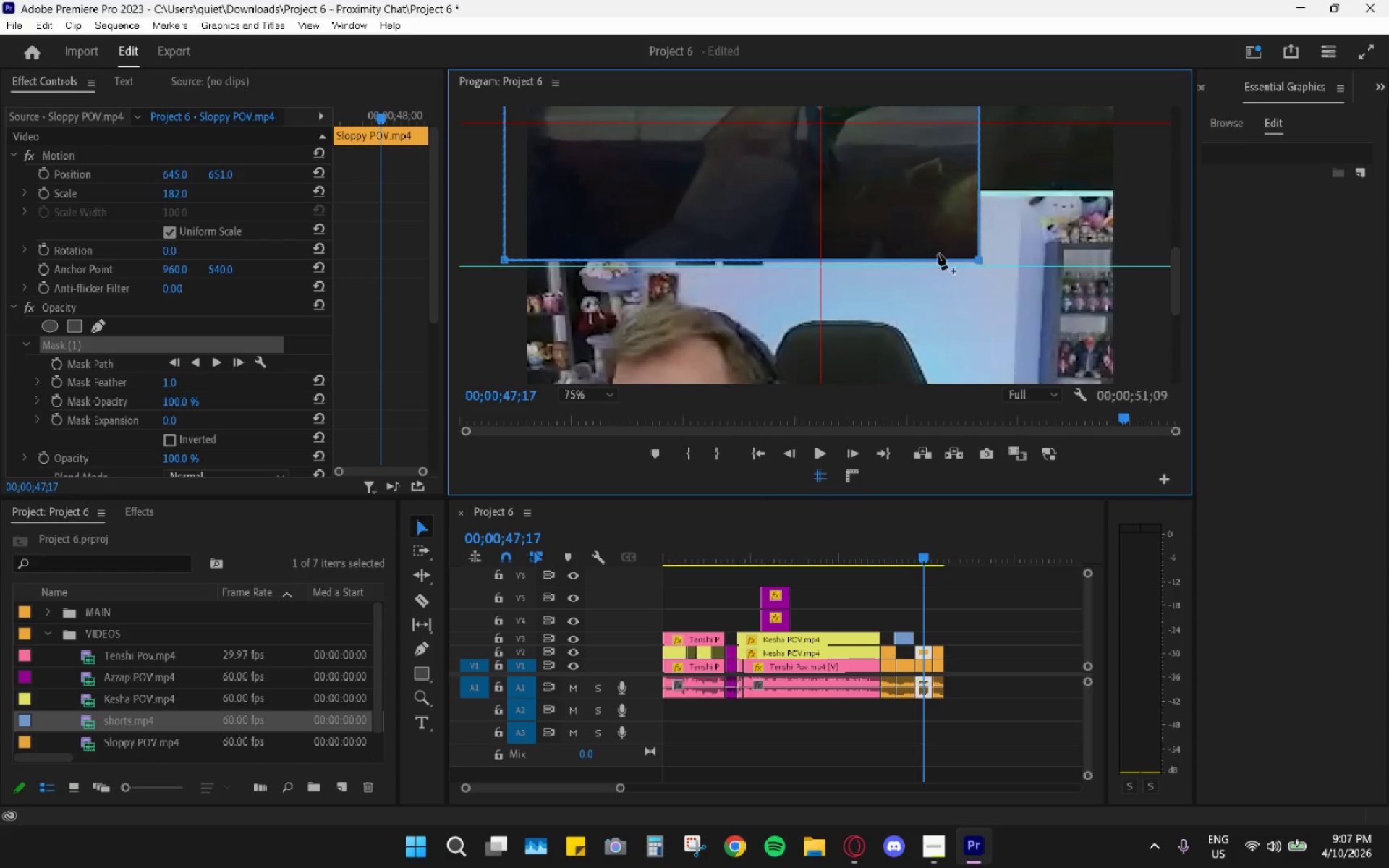 
left_click_drag(start_coordinate=[881, 213], to_coordinate=[885, 220])
 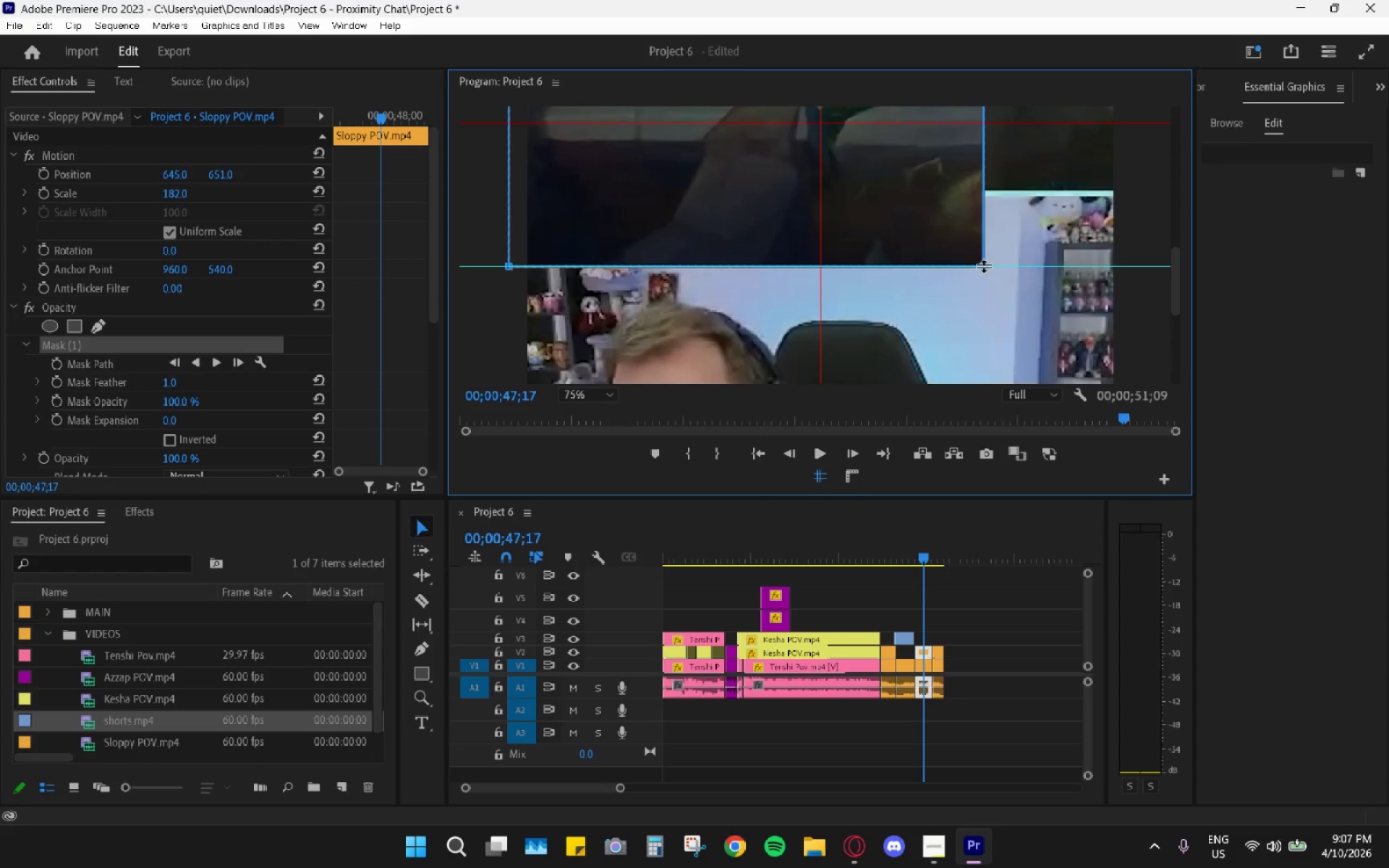 
left_click_drag(start_coordinate=[985, 269], to_coordinate=[1124, 270])
 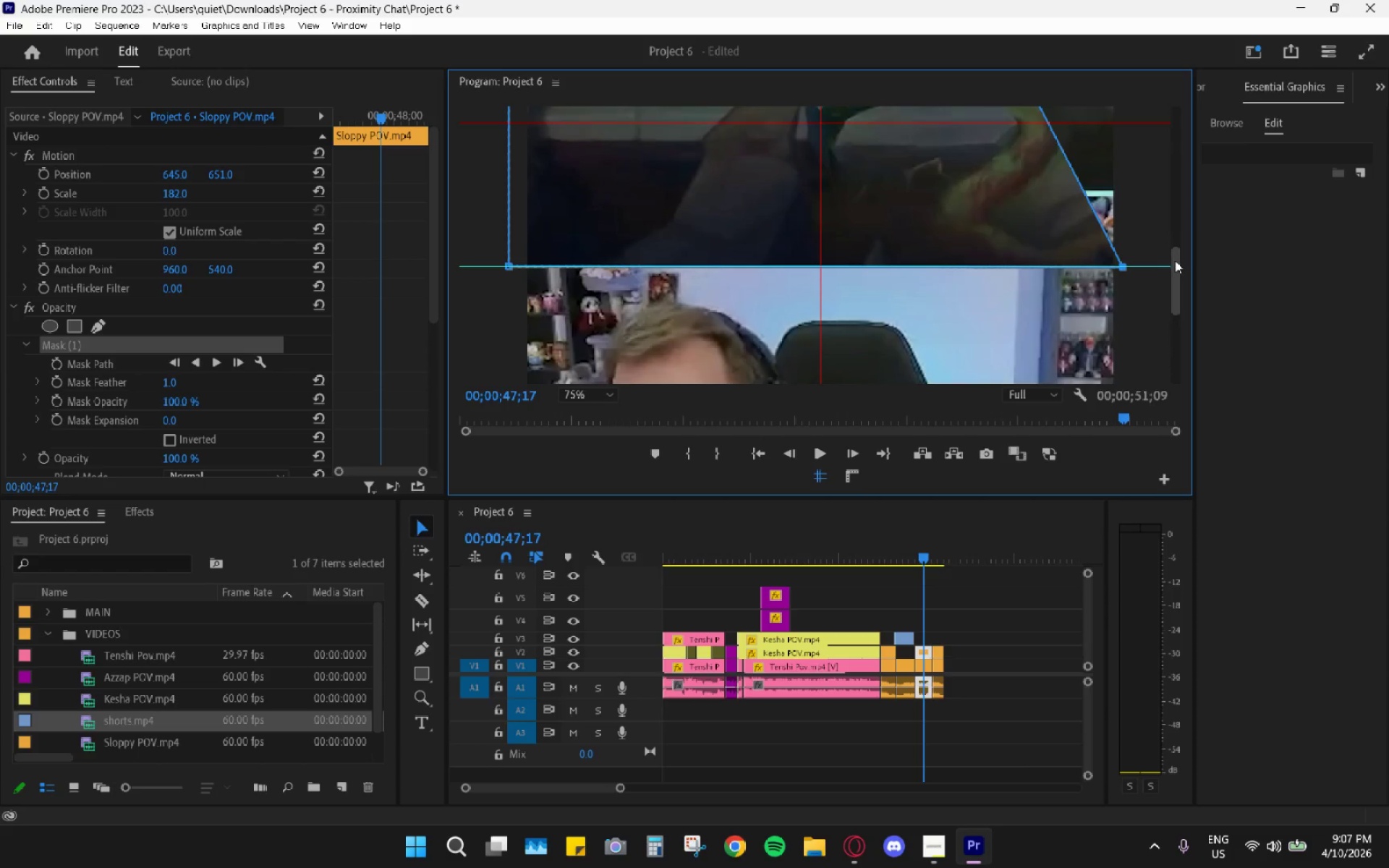 
left_click_drag(start_coordinate=[1177, 267], to_coordinate=[1178, 204])
 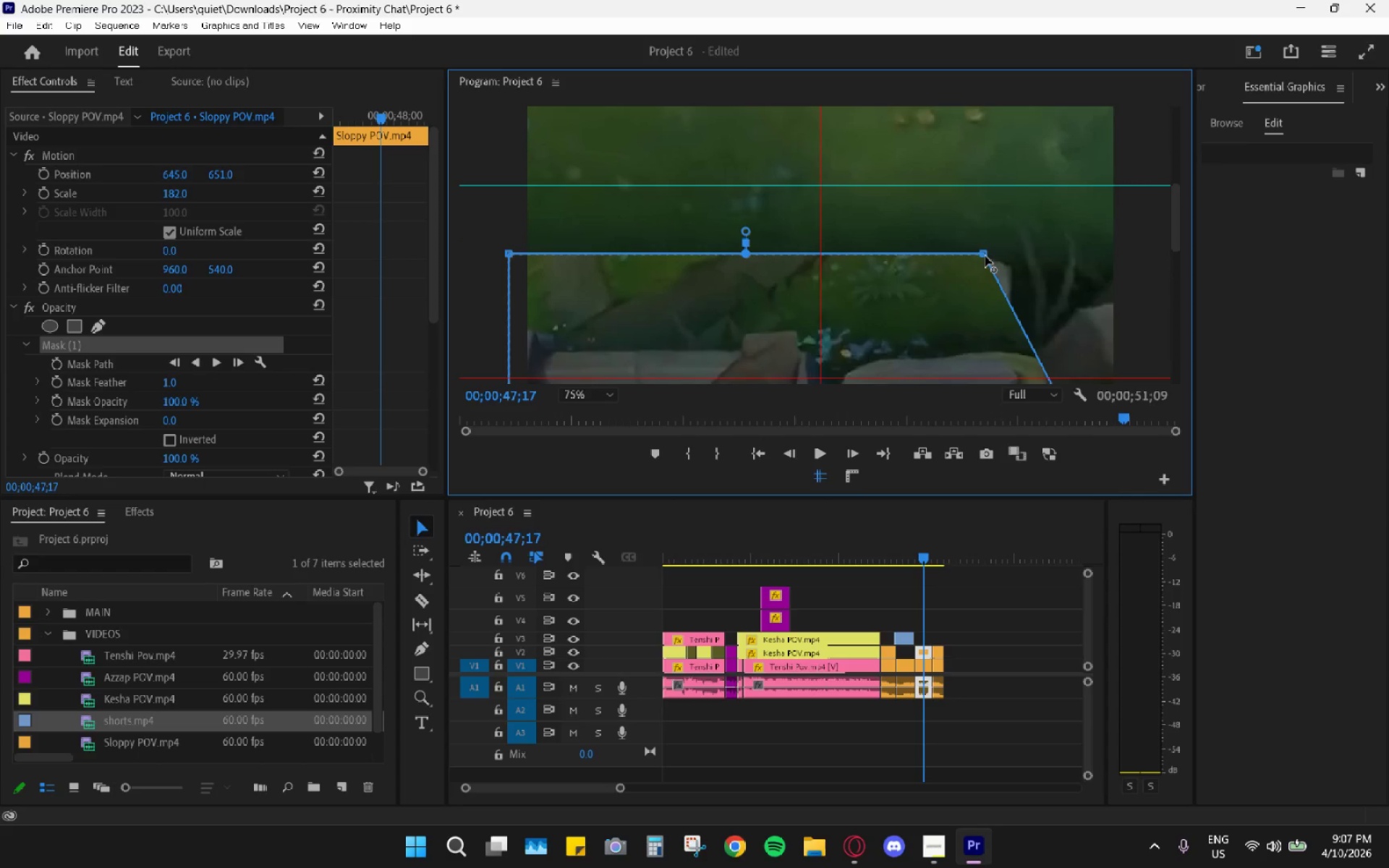 
left_click_drag(start_coordinate=[984, 257], to_coordinate=[1125, 109])
 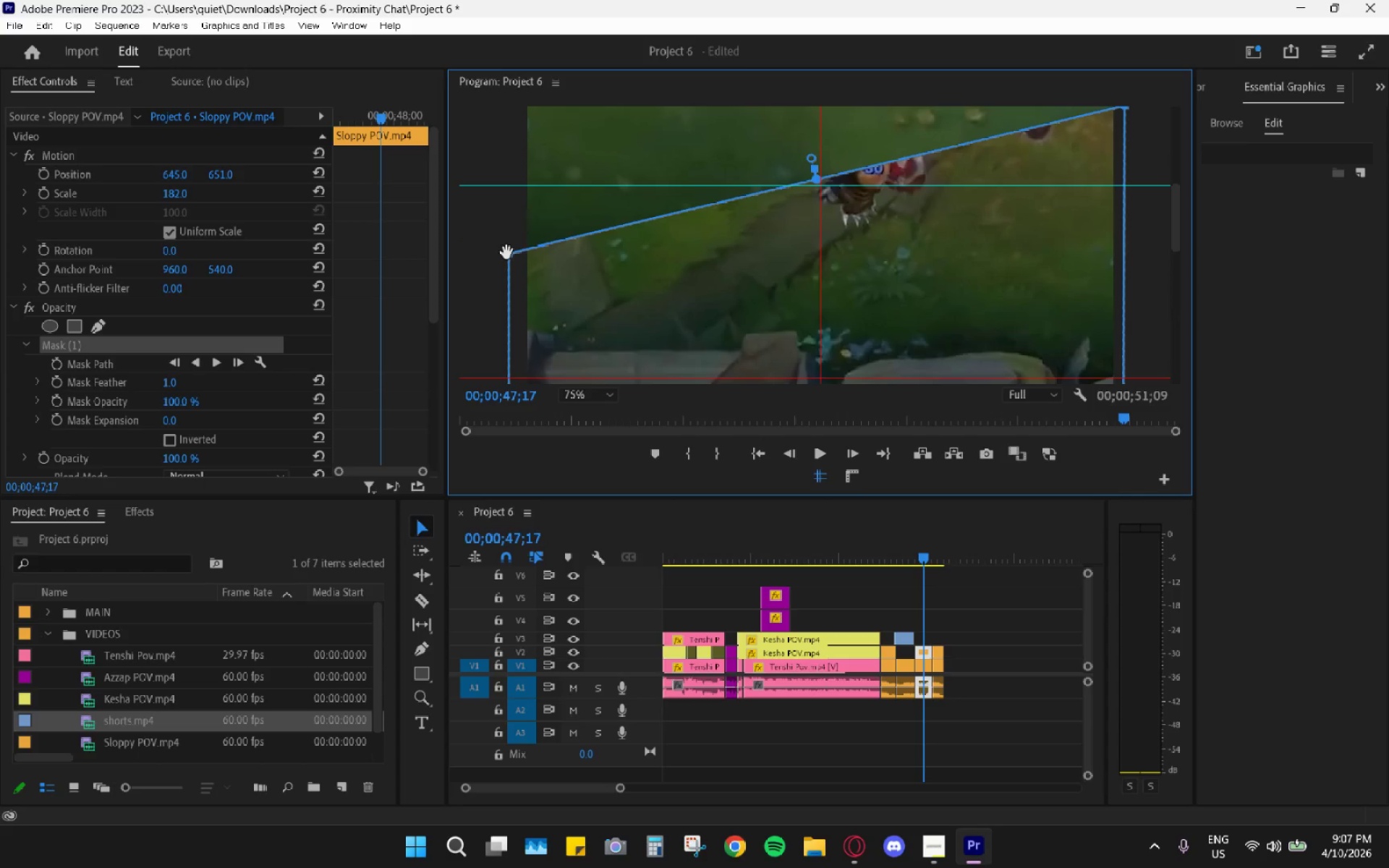 
left_click_drag(start_coordinate=[512, 257], to_coordinate=[522, 103])
 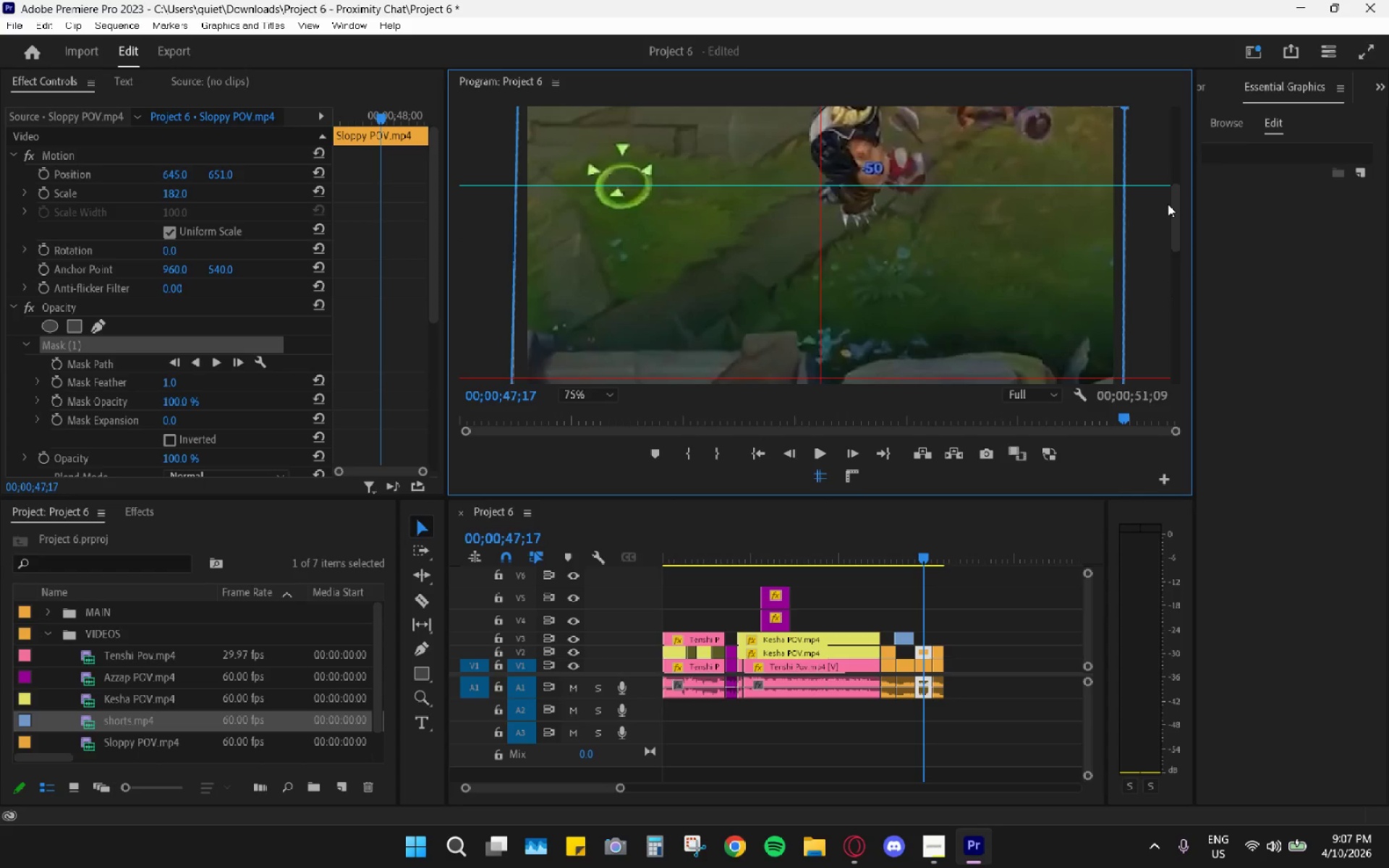 
left_click_drag(start_coordinate=[1177, 218], to_coordinate=[1186, 158])
 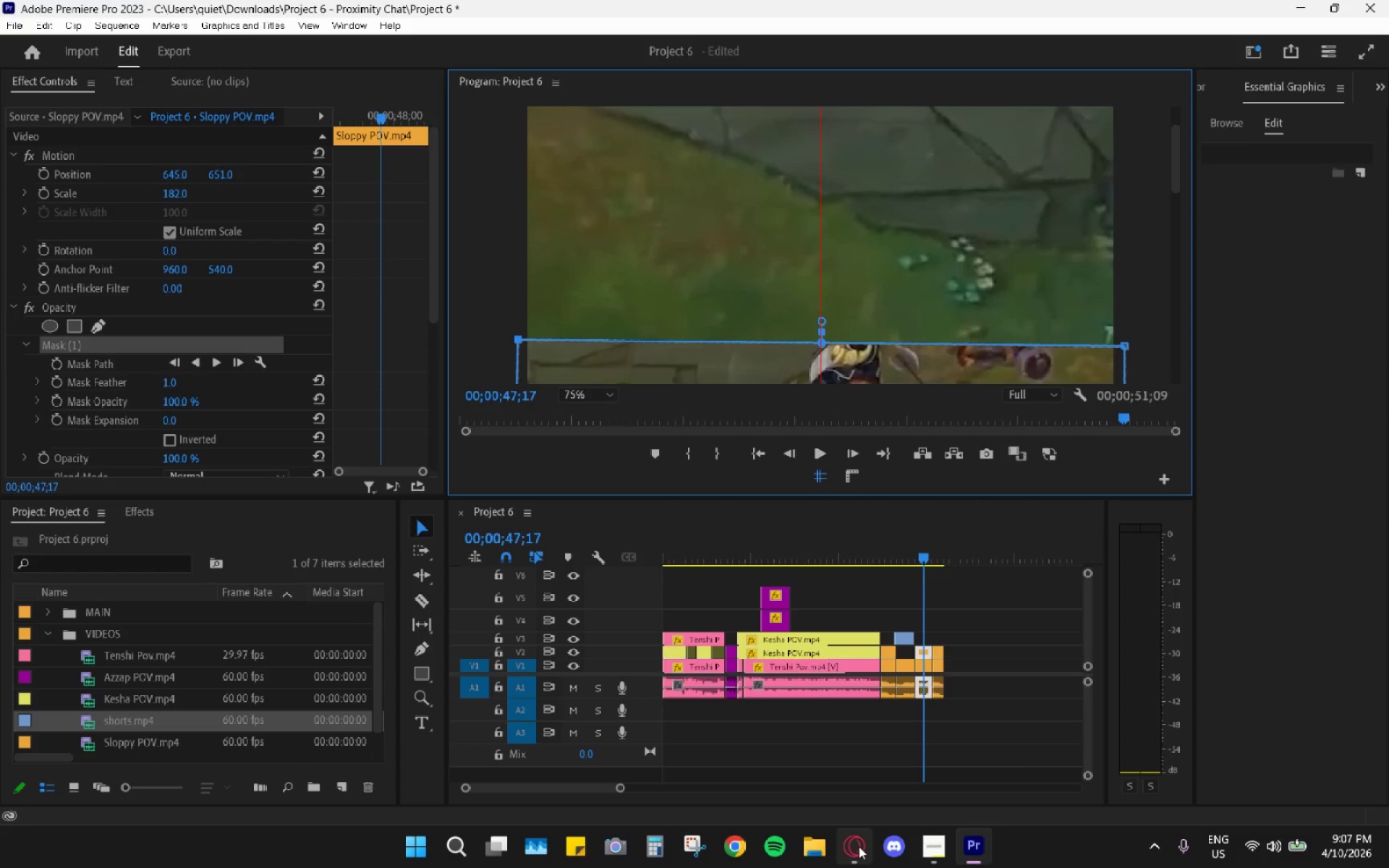 
wait(7.09)
 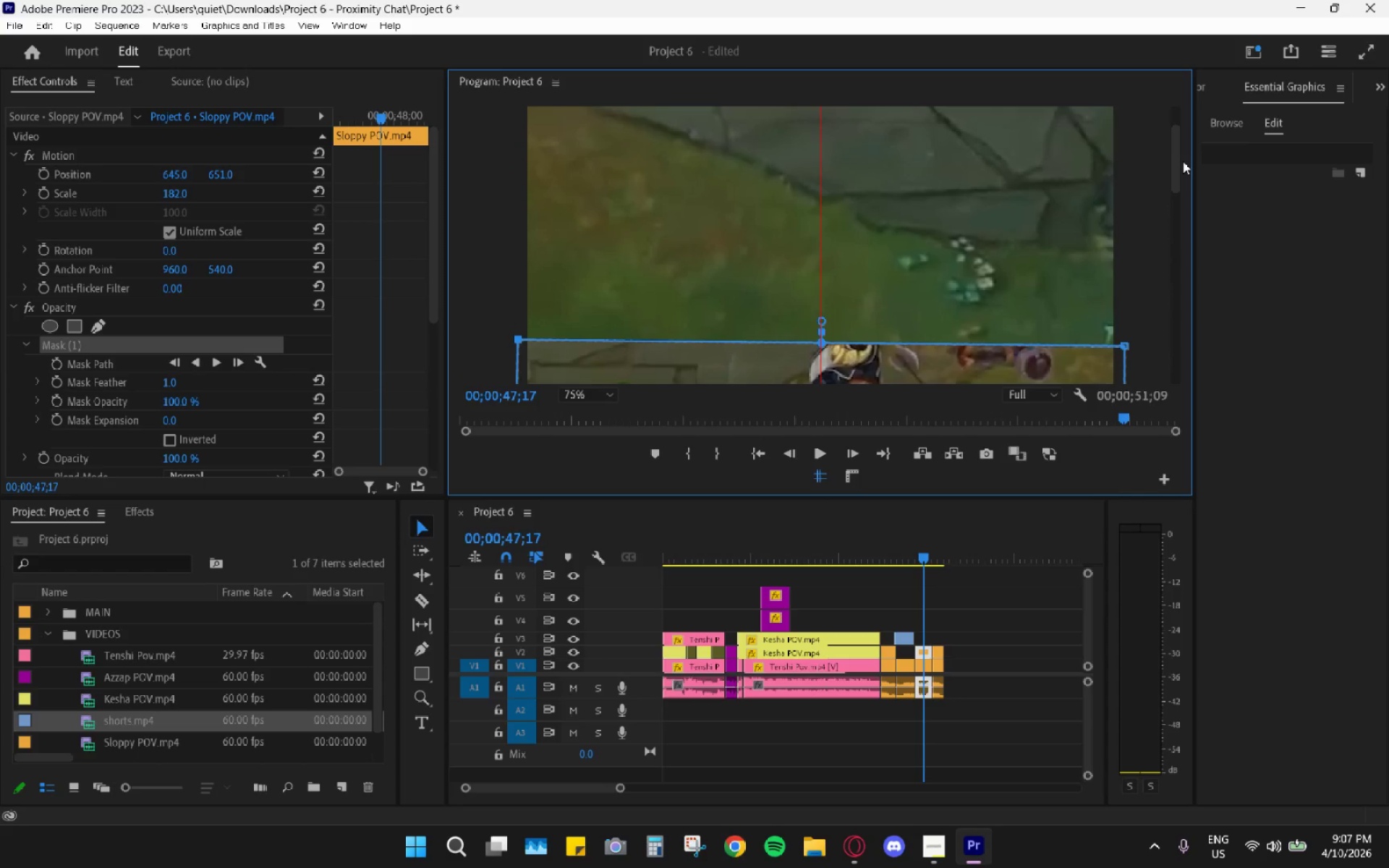 
left_click_drag(start_coordinate=[518, 341], to_coordinate=[522, 112])
 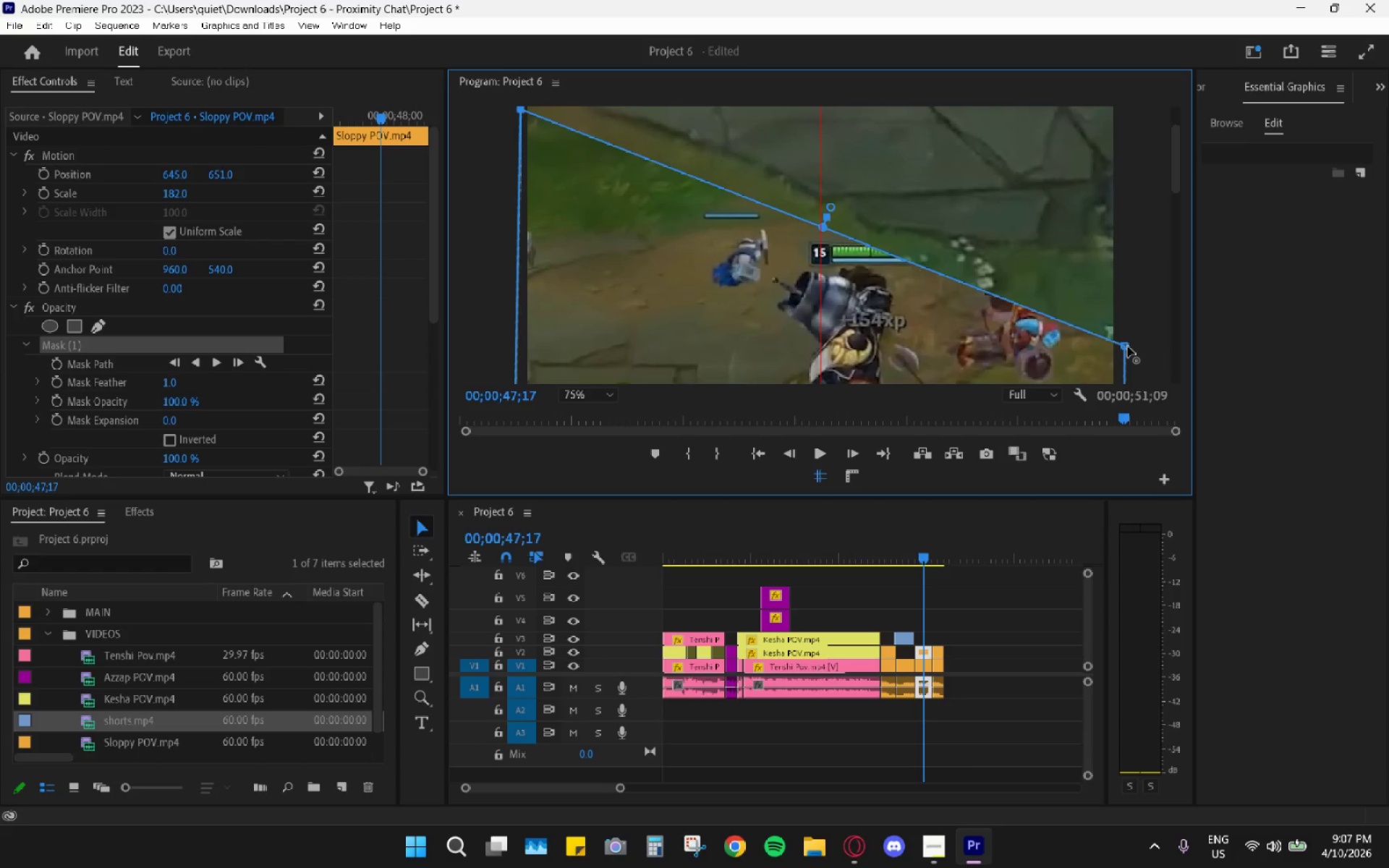 
left_click_drag(start_coordinate=[1124, 345], to_coordinate=[1121, 106])
 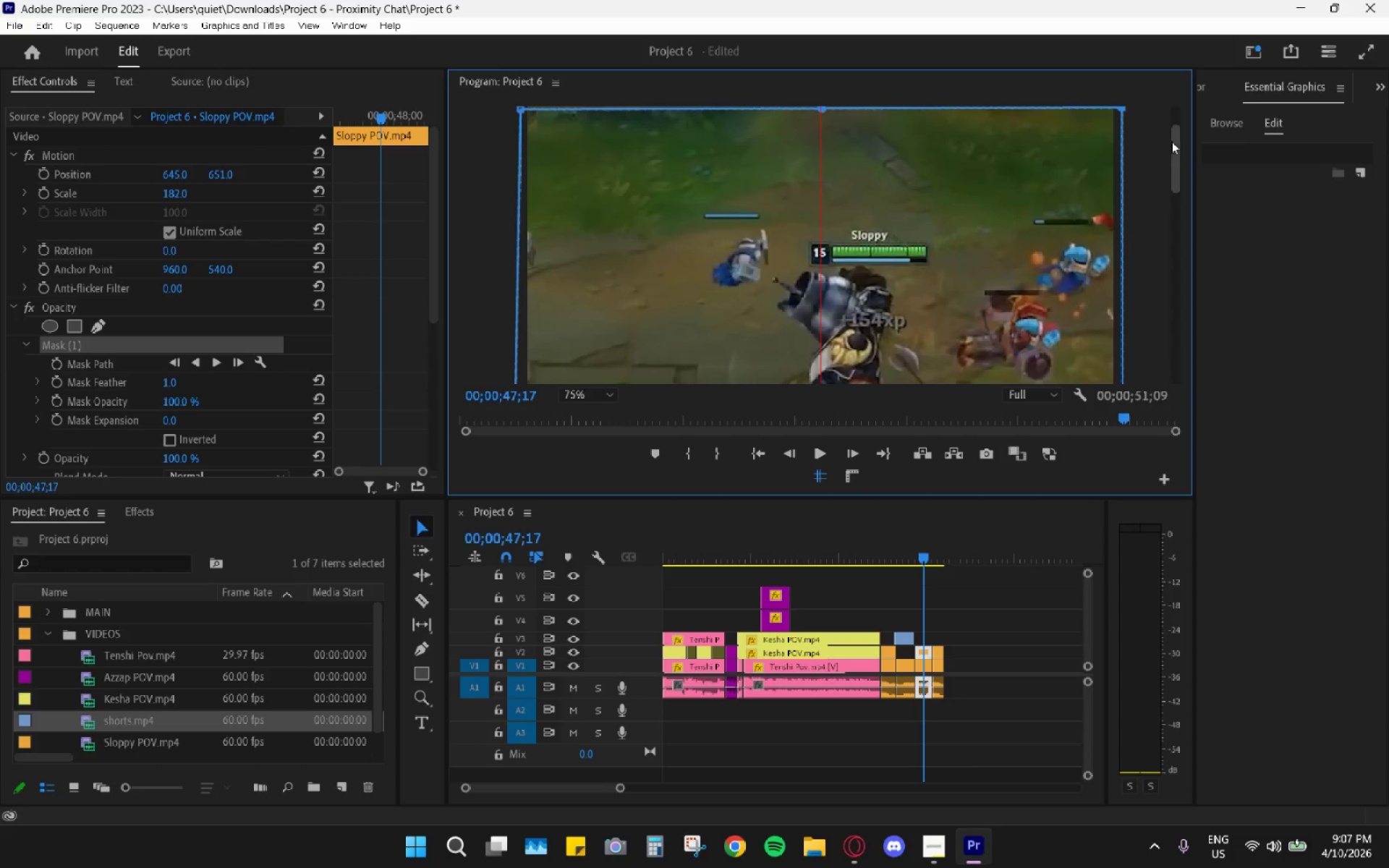 
left_click_drag(start_coordinate=[1171, 143], to_coordinate=[1170, 99])
 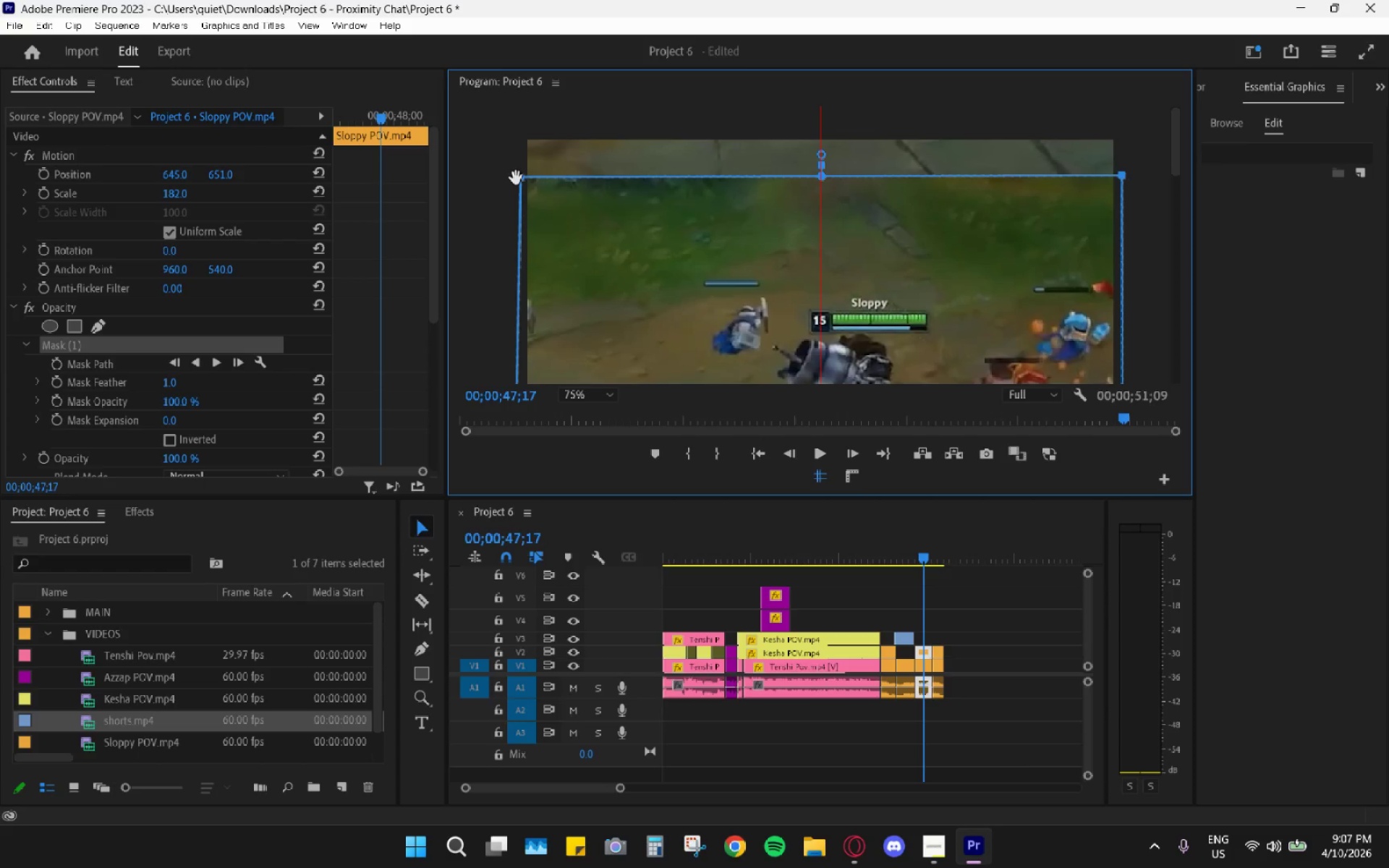 
left_click_drag(start_coordinate=[519, 178], to_coordinate=[520, 136])
 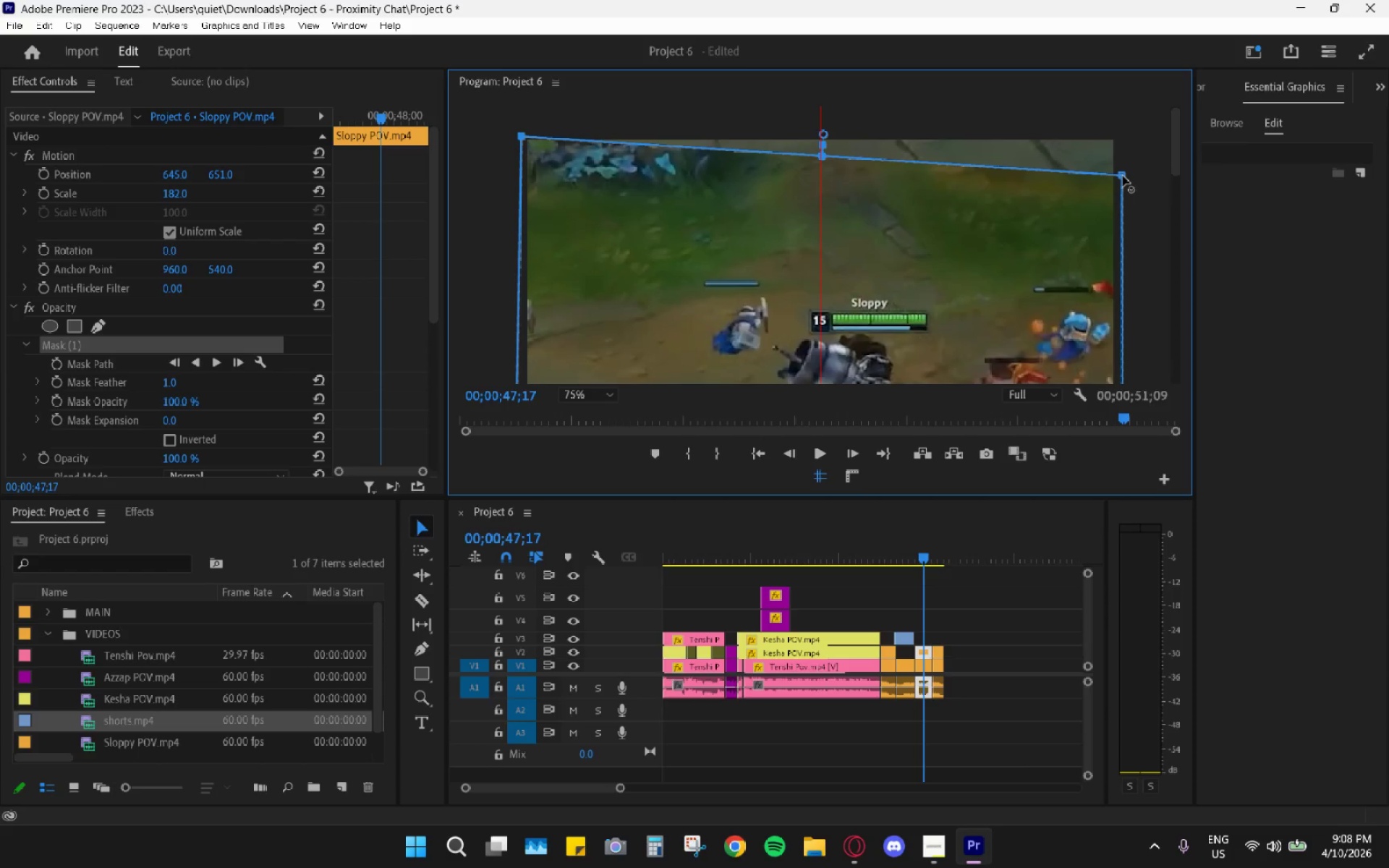 
left_click_drag(start_coordinate=[1123, 177], to_coordinate=[1123, 137])
 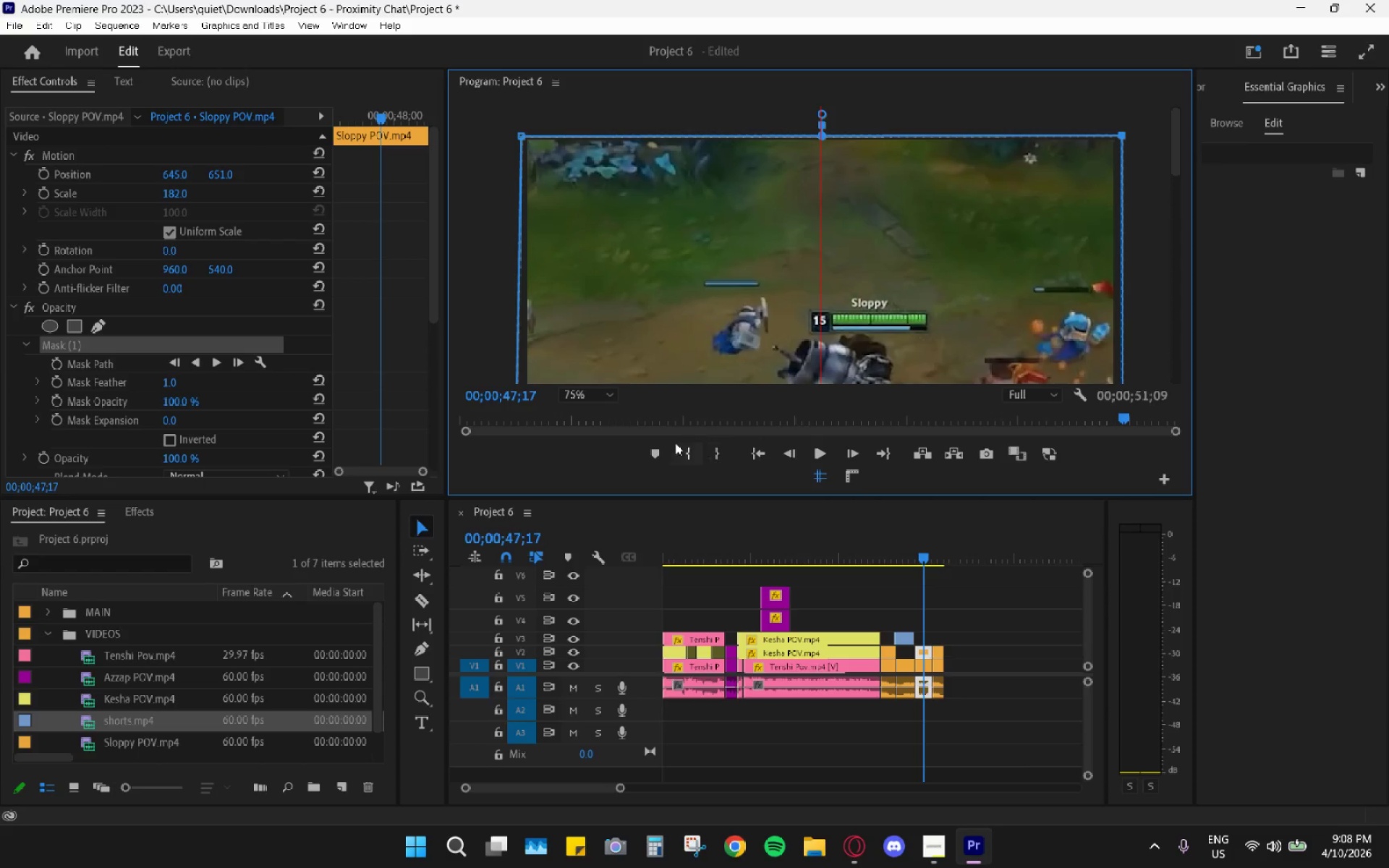 
left_click([597, 402])
 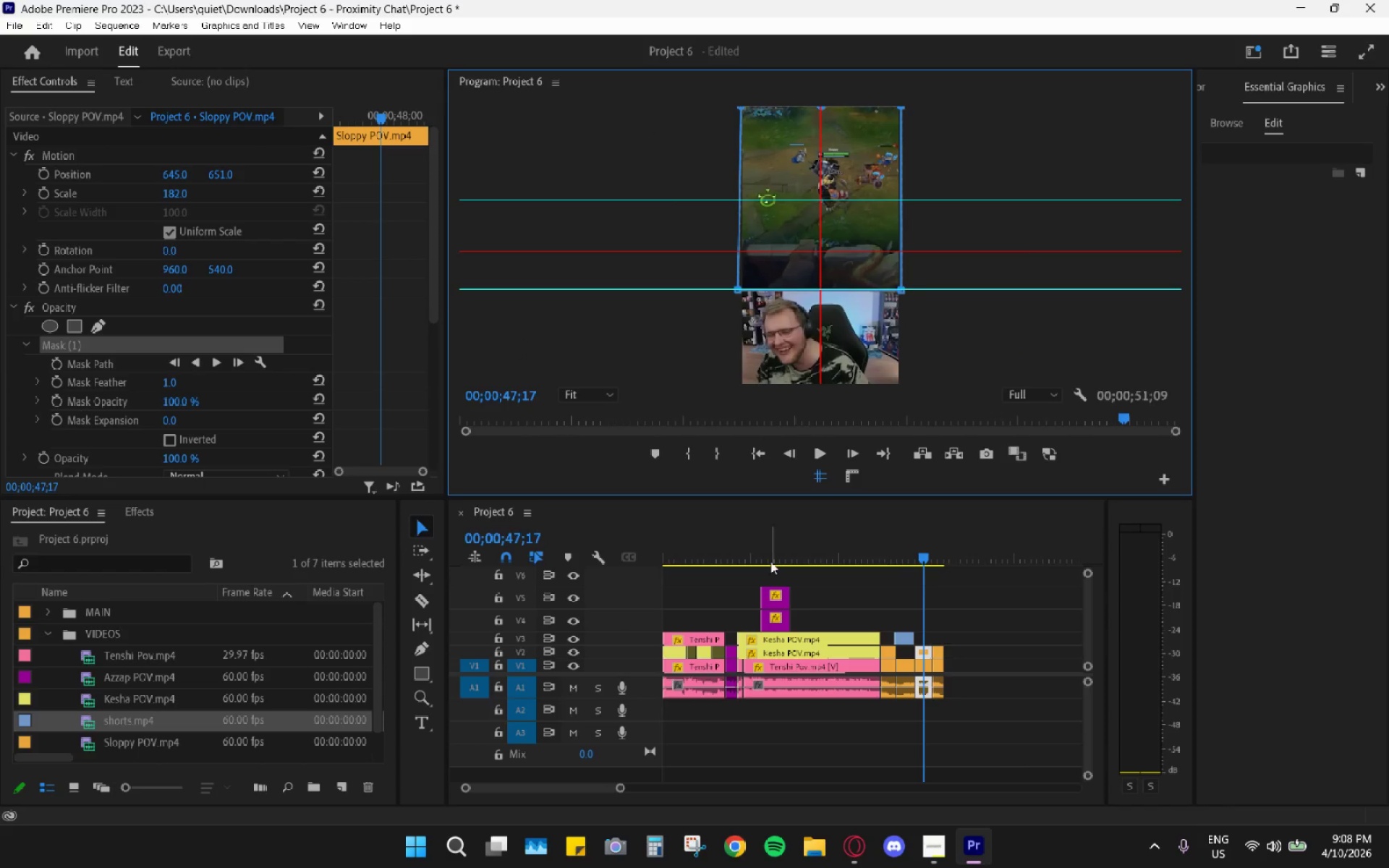 
left_click([823, 468])
 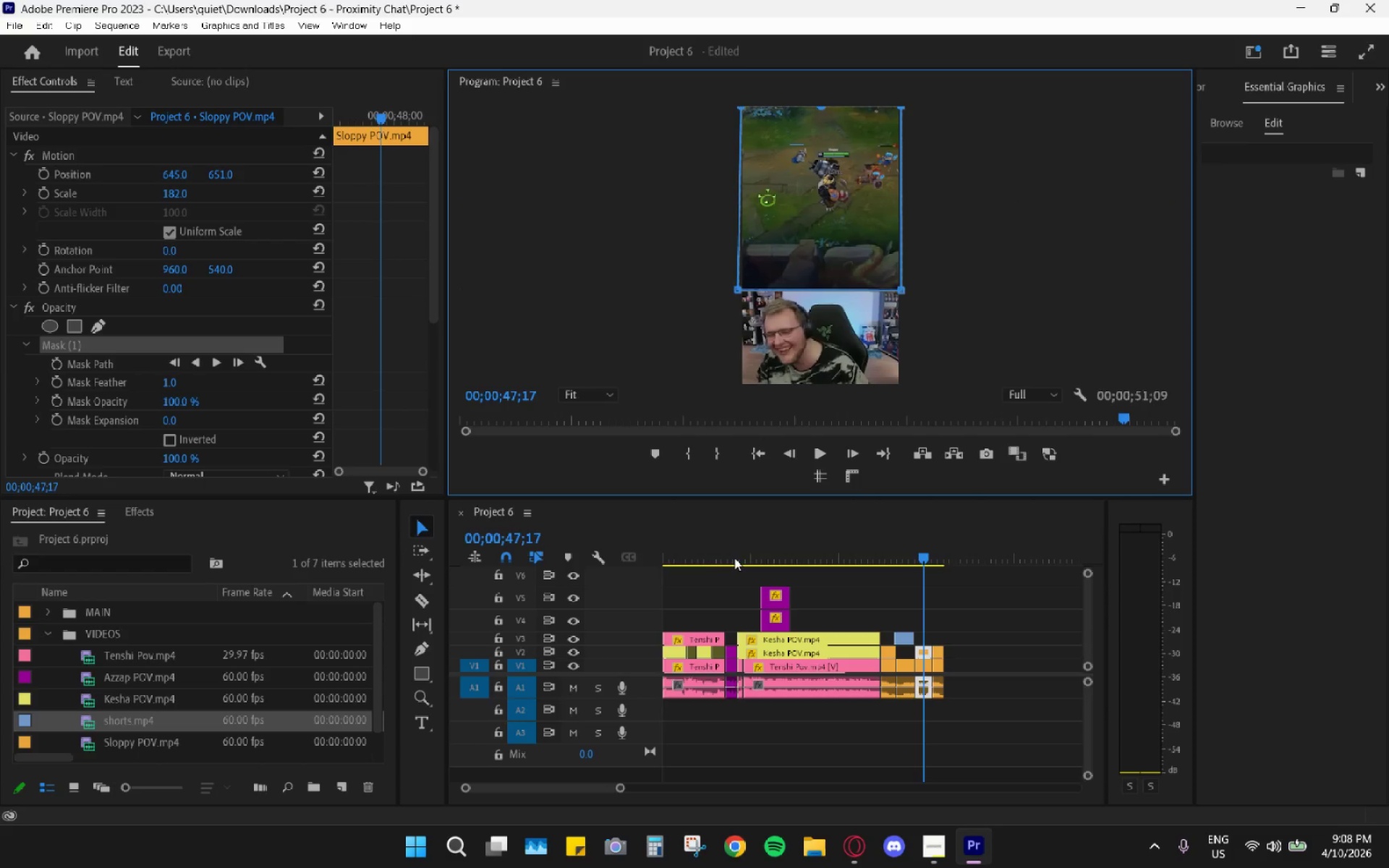 
left_click_drag(start_coordinate=[727, 556], to_coordinate=[700, 554])
 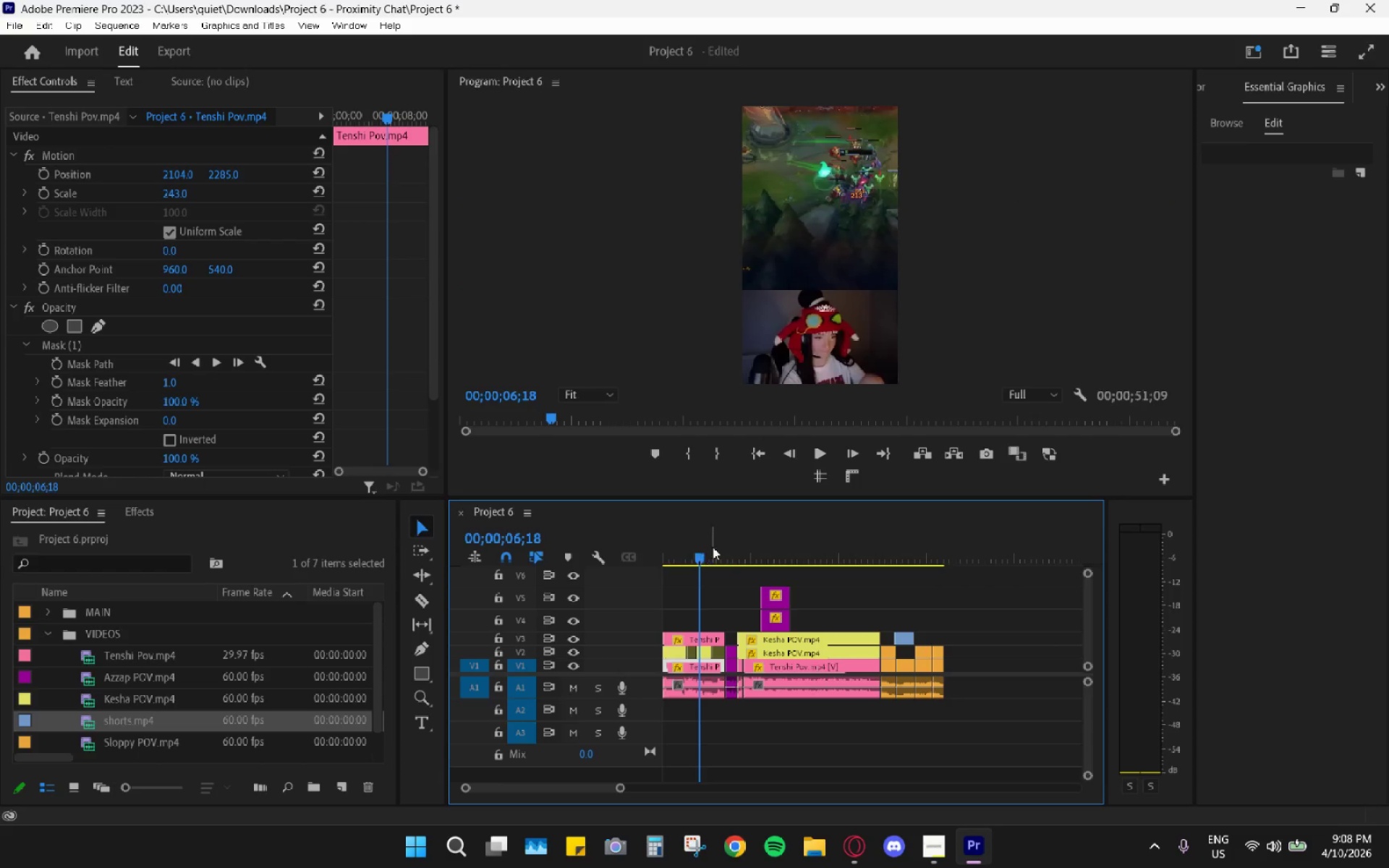 
key(Space)
 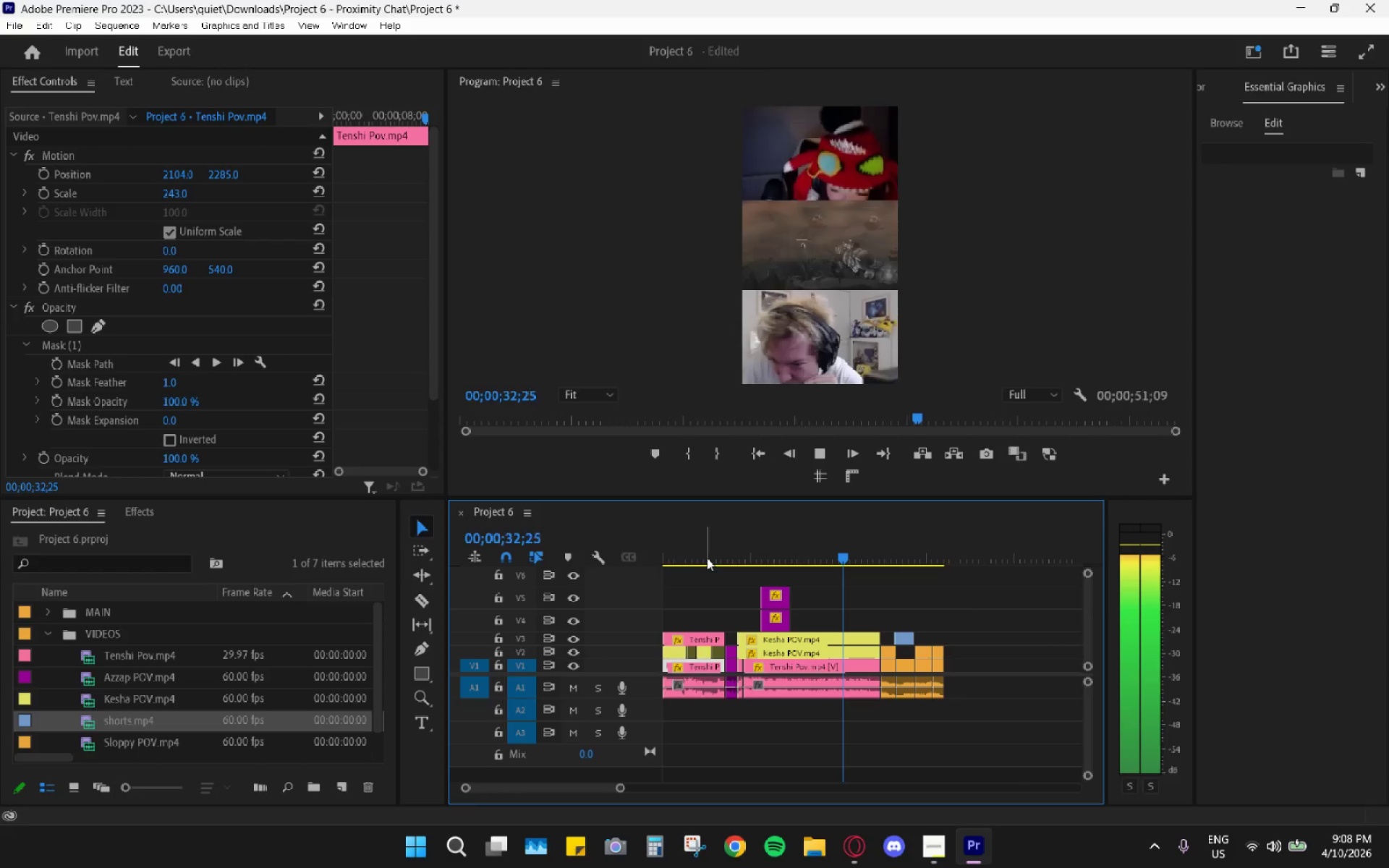 
wait(31.47)
 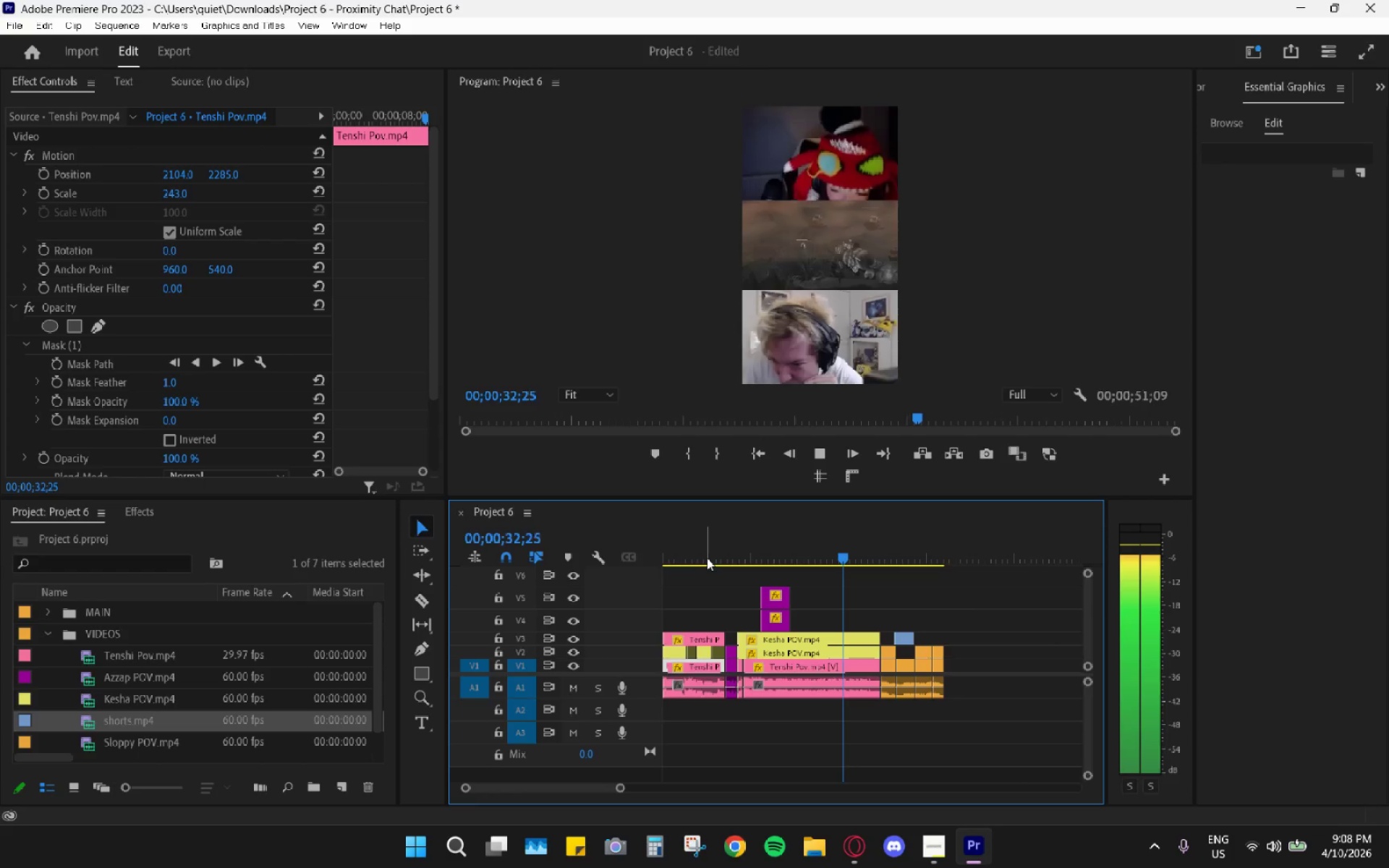 
left_click_drag(start_coordinate=[804, 541], to_coordinate=[612, 546])
 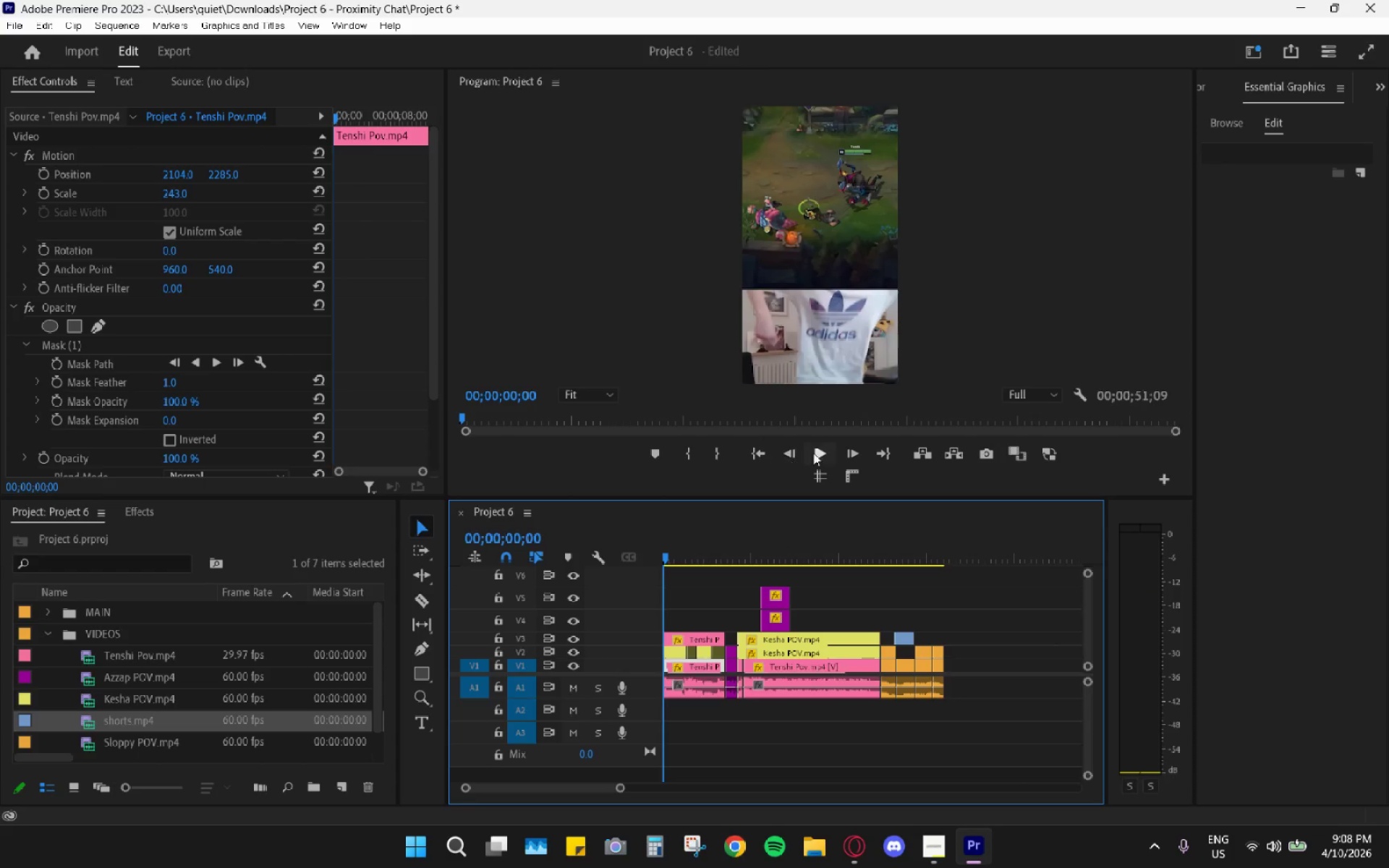 
left_click([816, 452])
 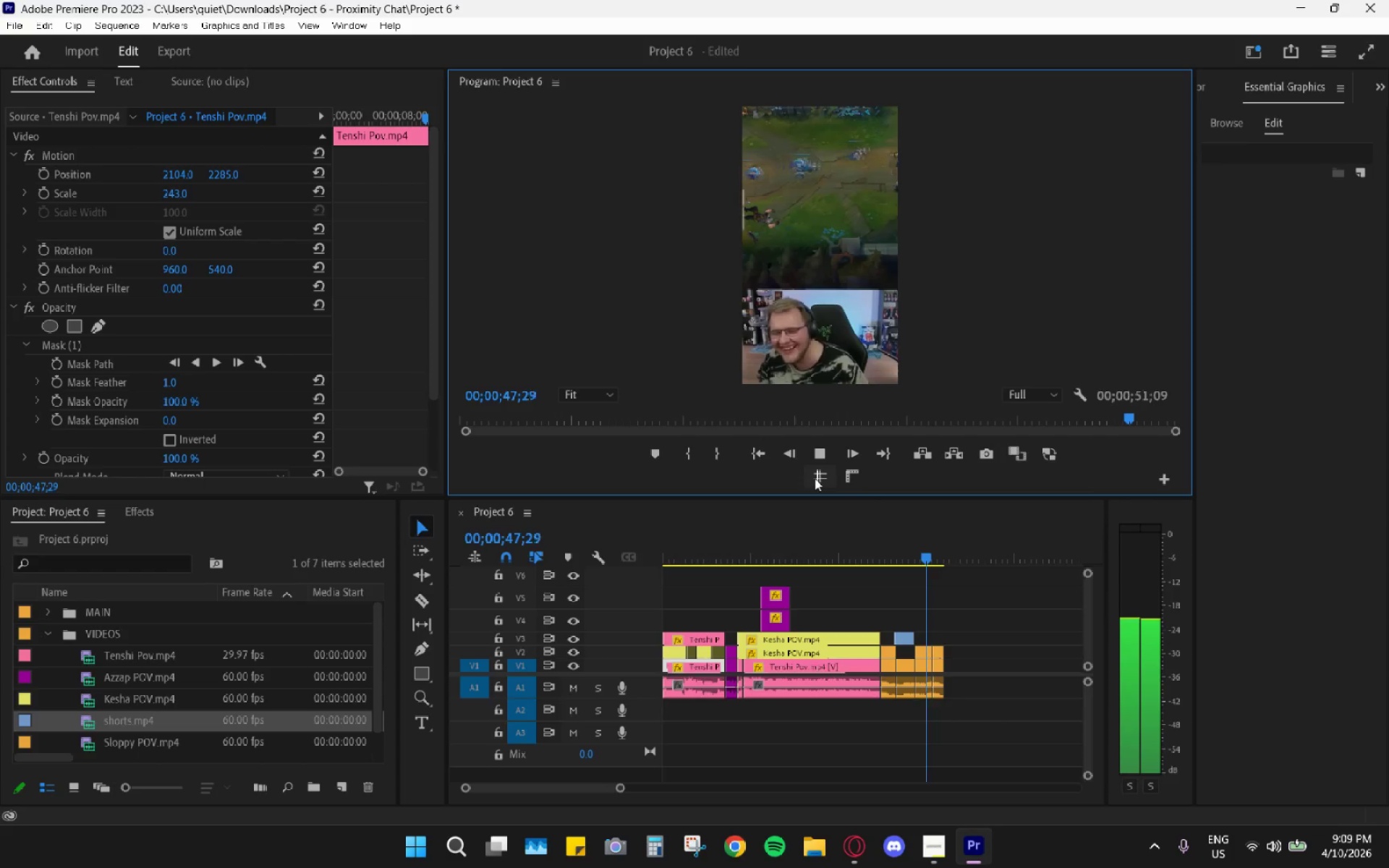 
wait(53.25)
 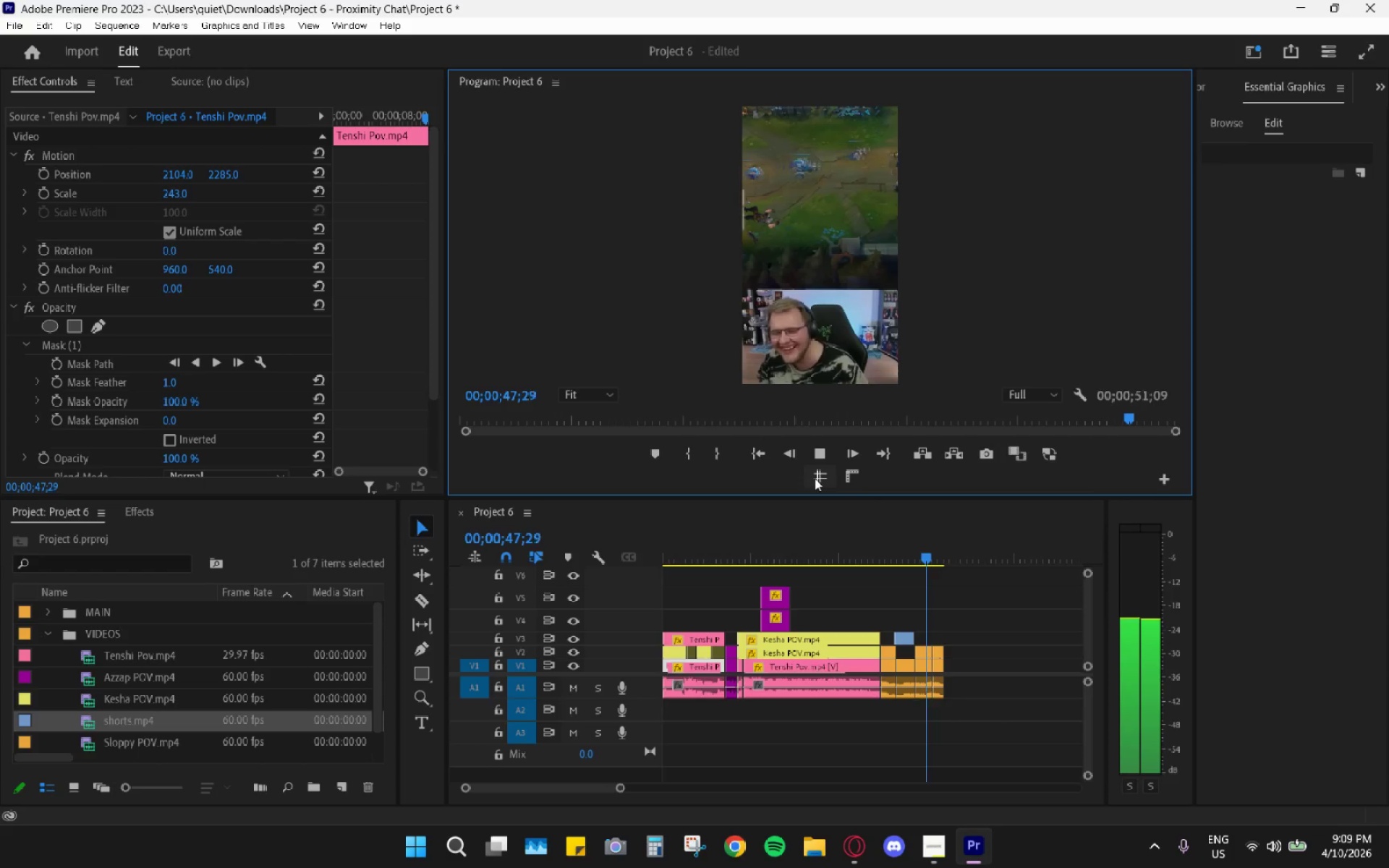 
left_click_drag(start_coordinate=[914, 549], to_coordinate=[906, 543])
 